 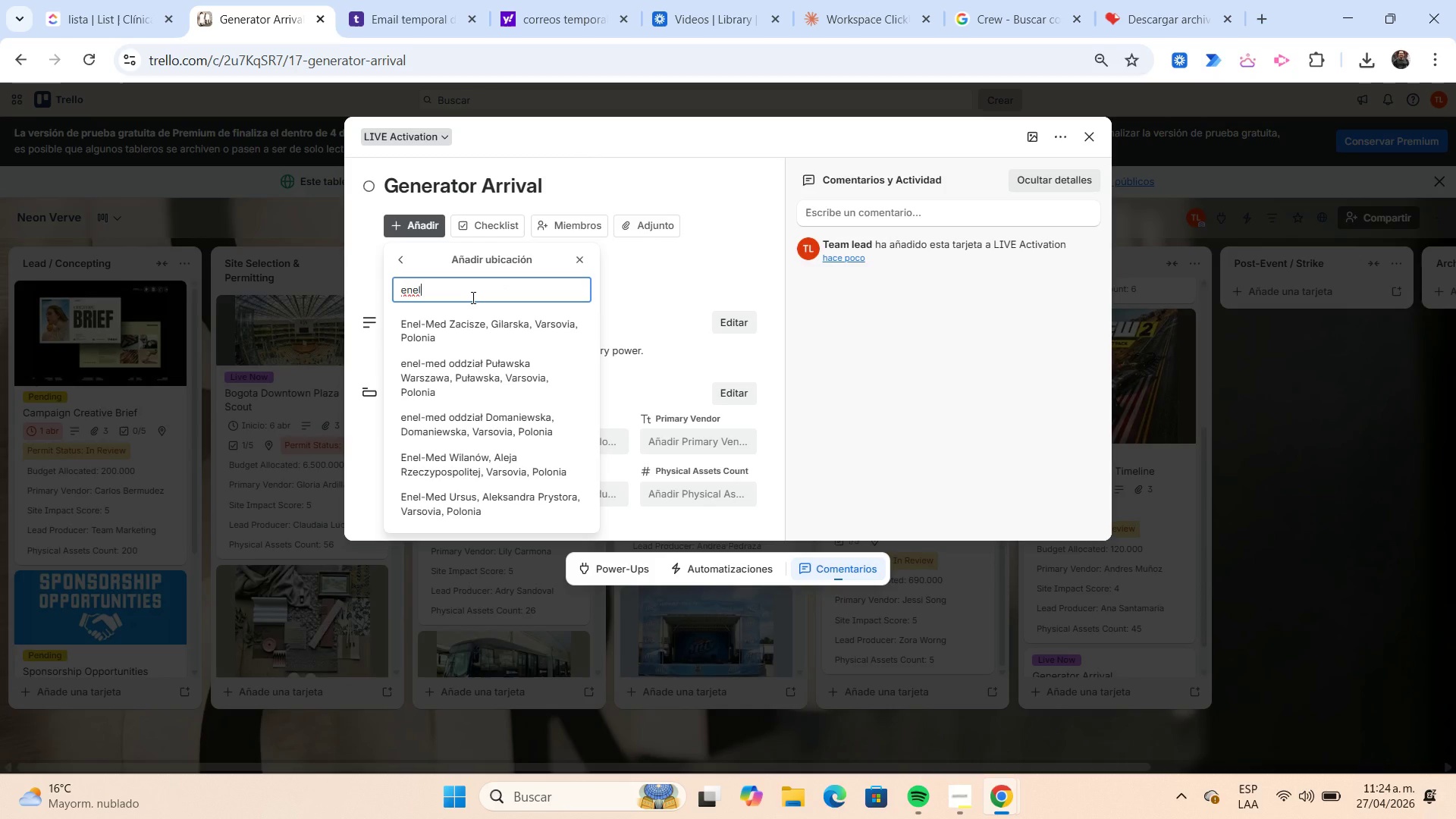 
type( colombia)
 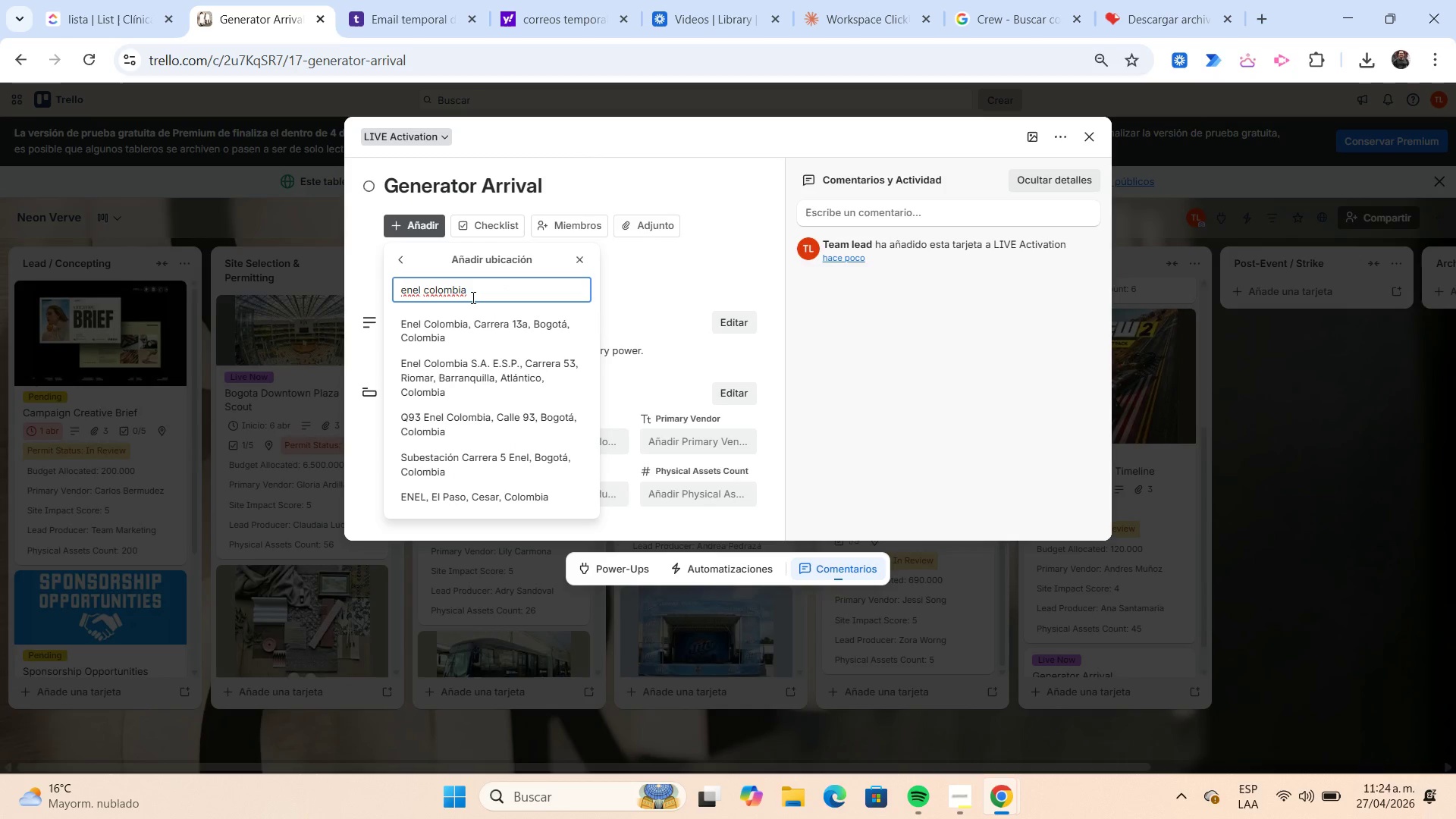 
mouse_move([483, 364])
 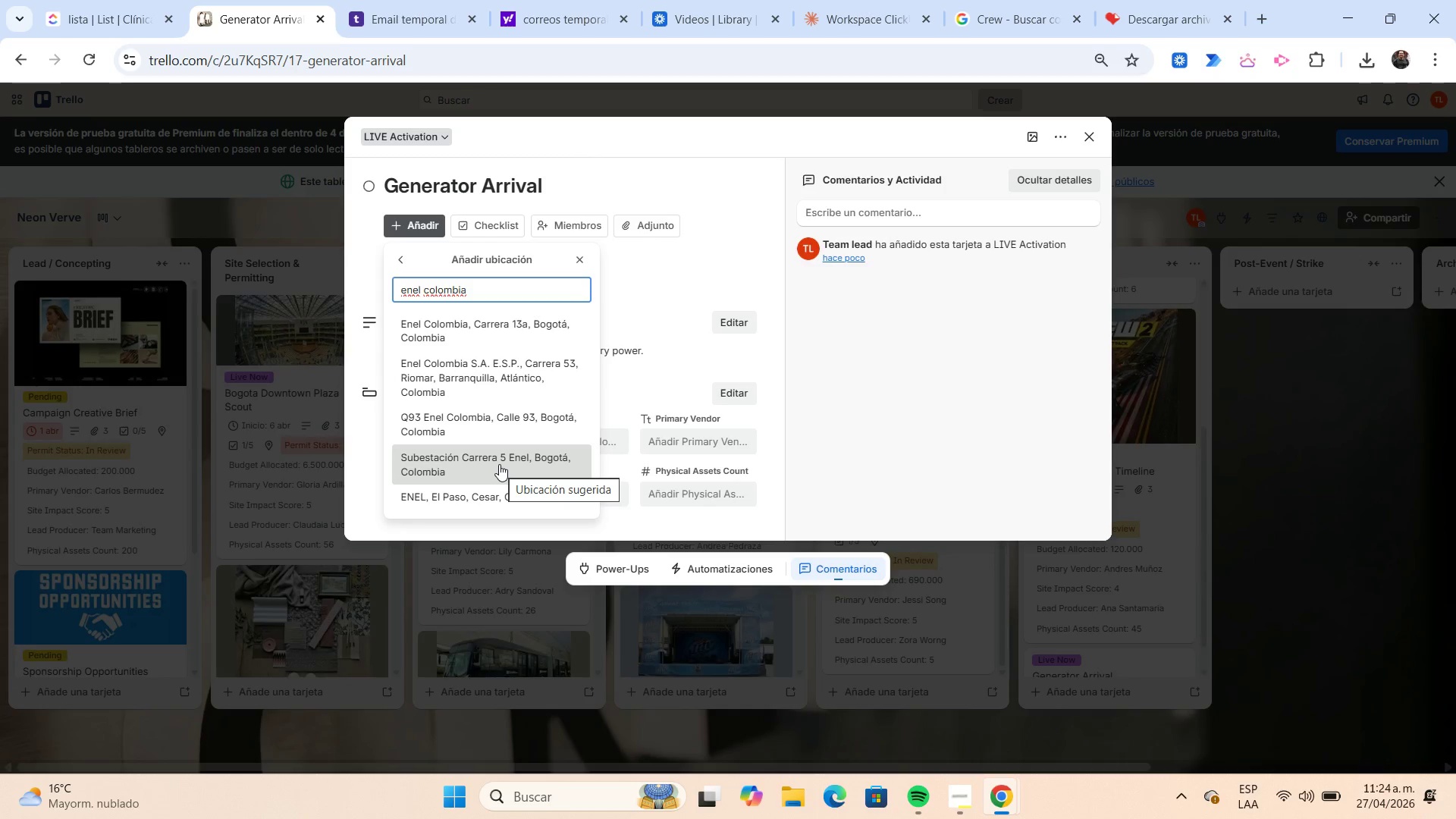 
left_click([499, 464])
 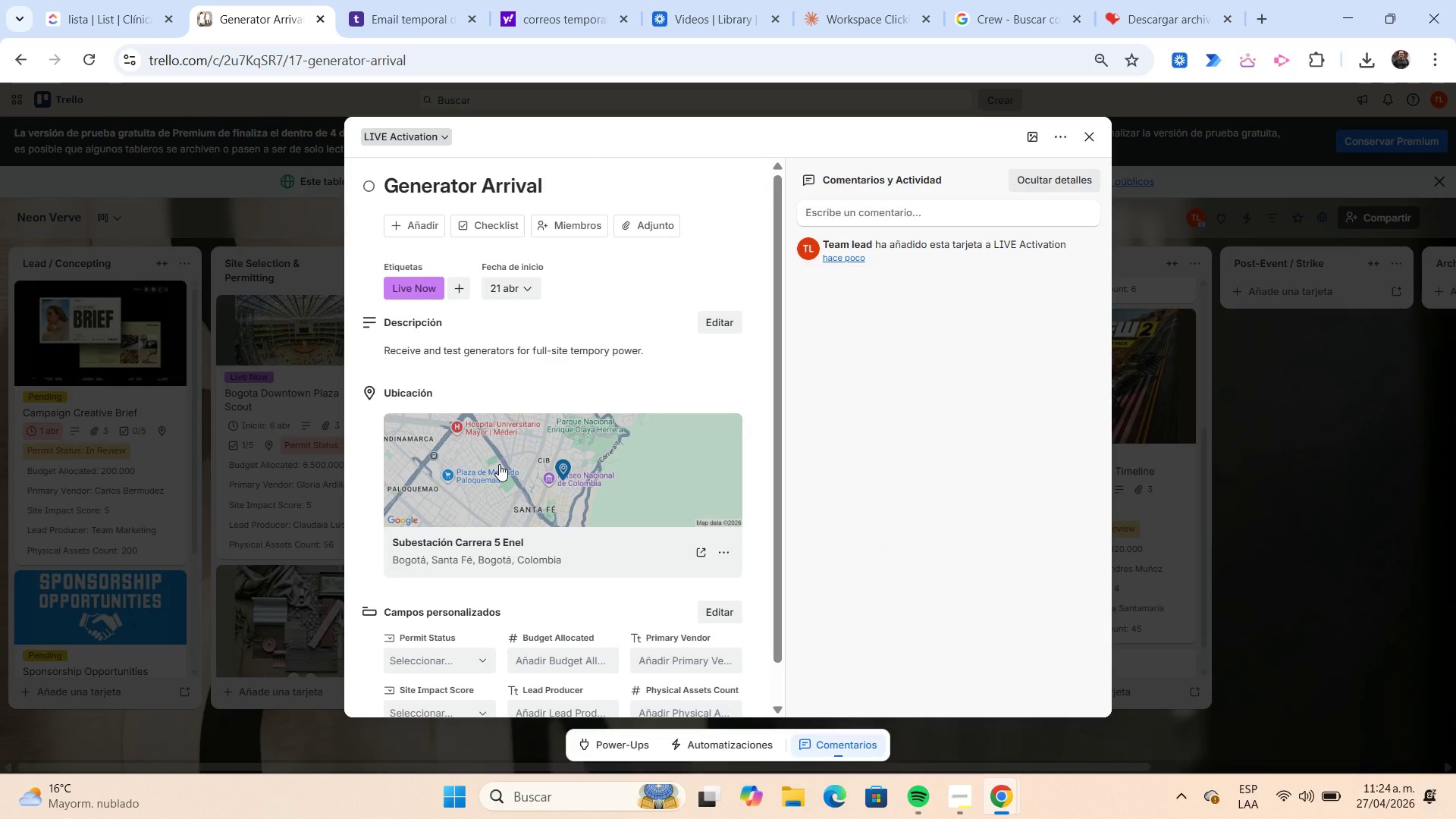 
scroll: coordinate [499, 464], scroll_direction: down, amount: 2.0
 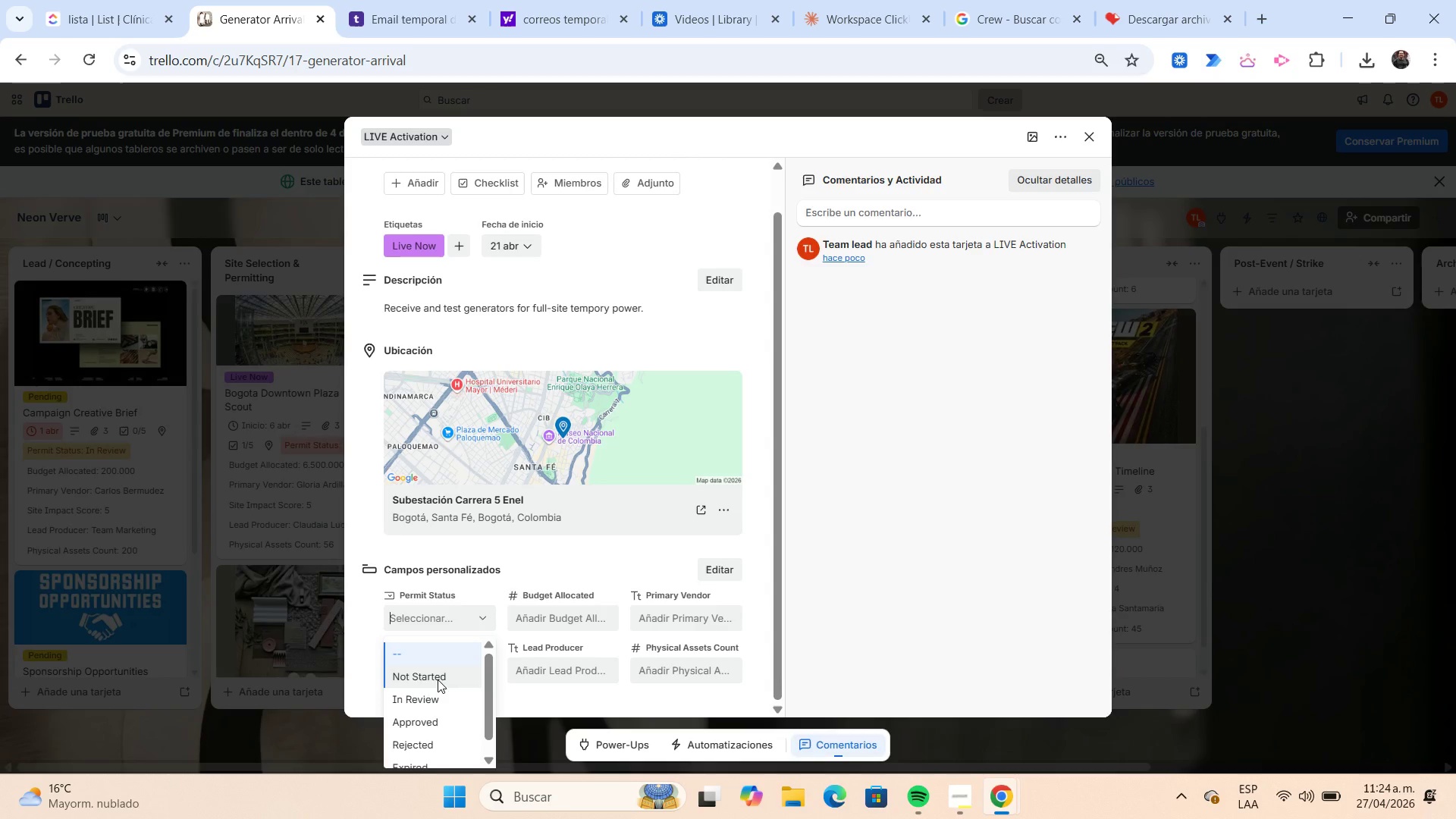 
left_click([445, 711])
 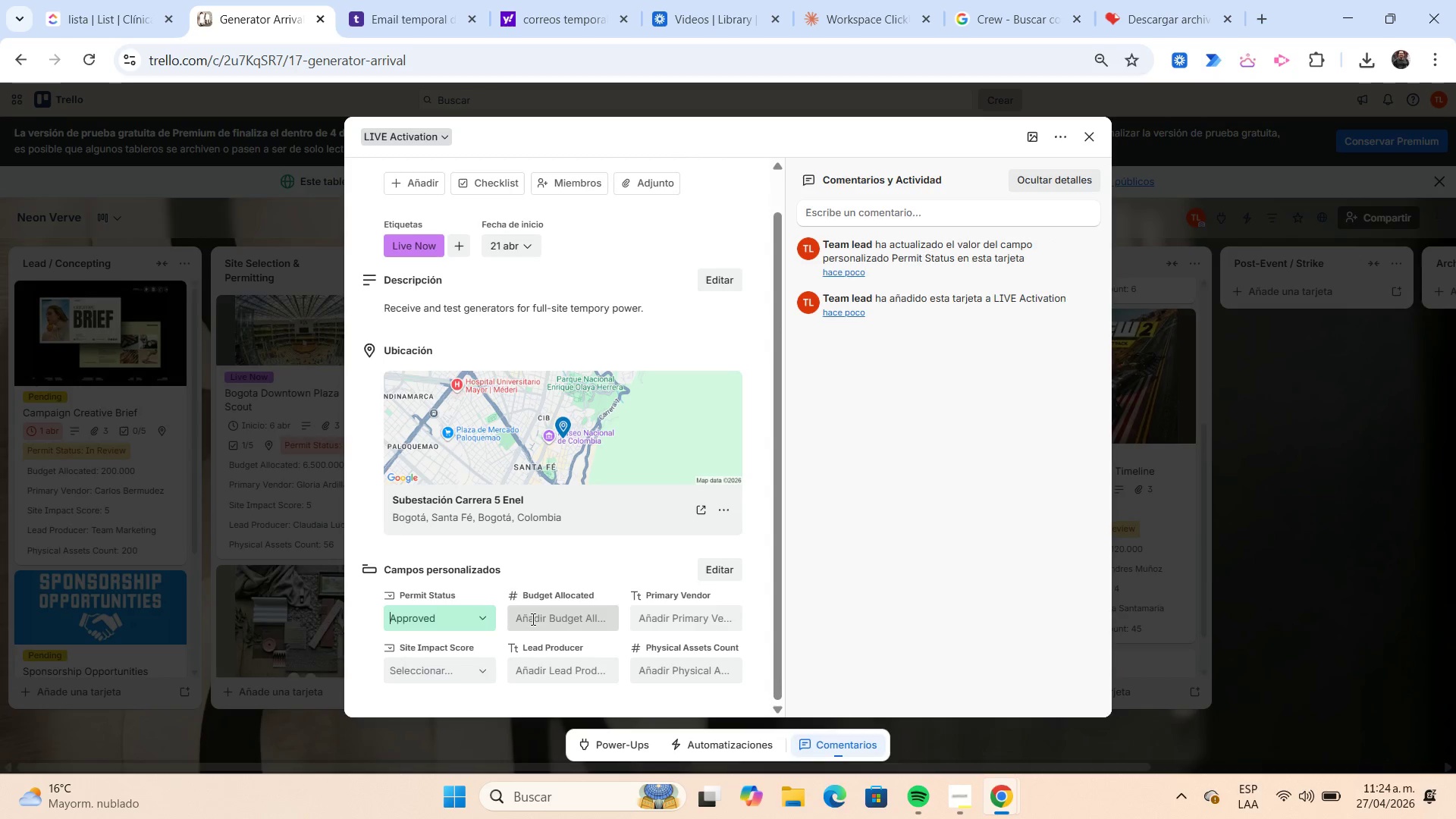 
left_click([532, 619])
 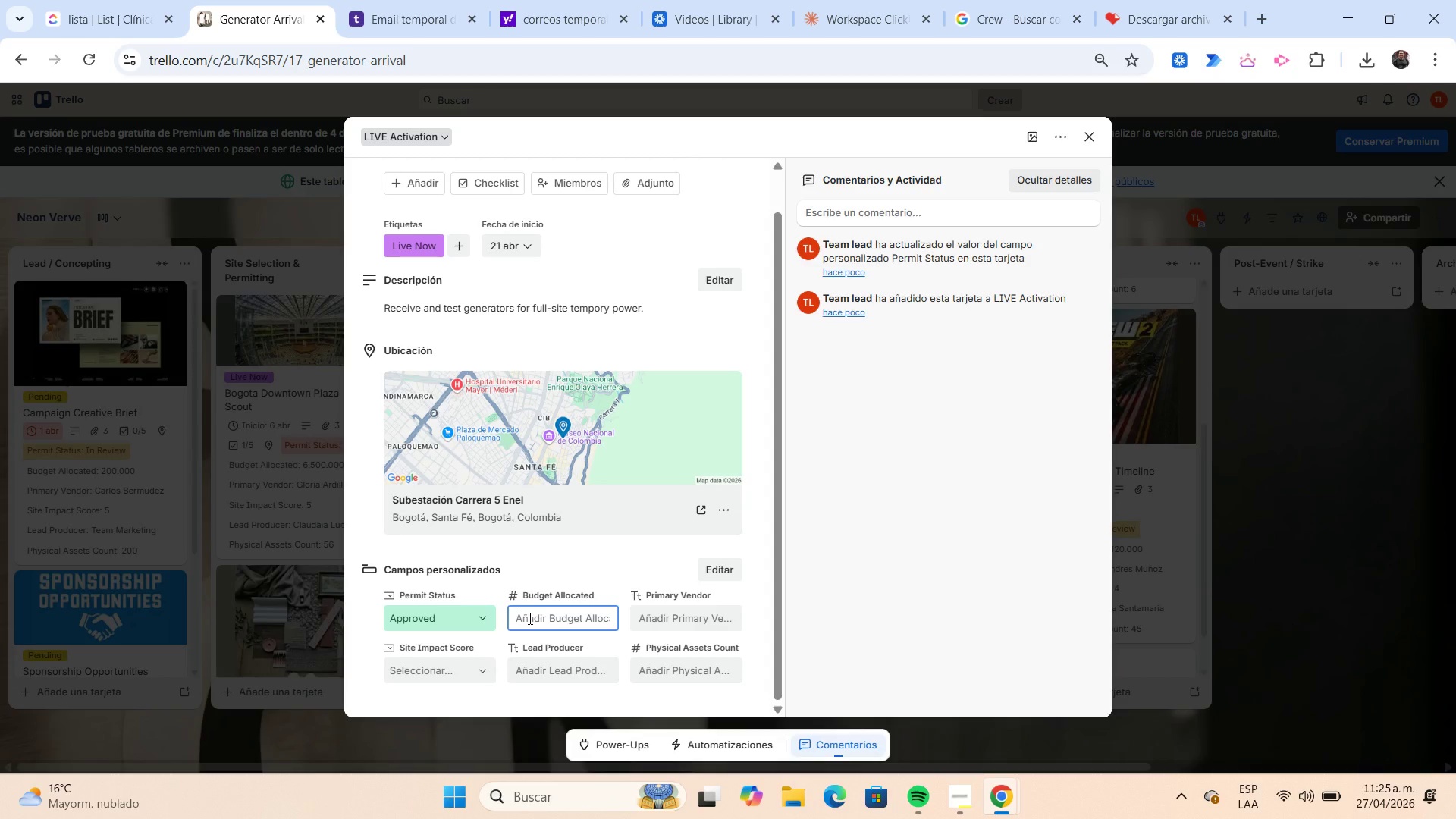 
wait(12.89)
 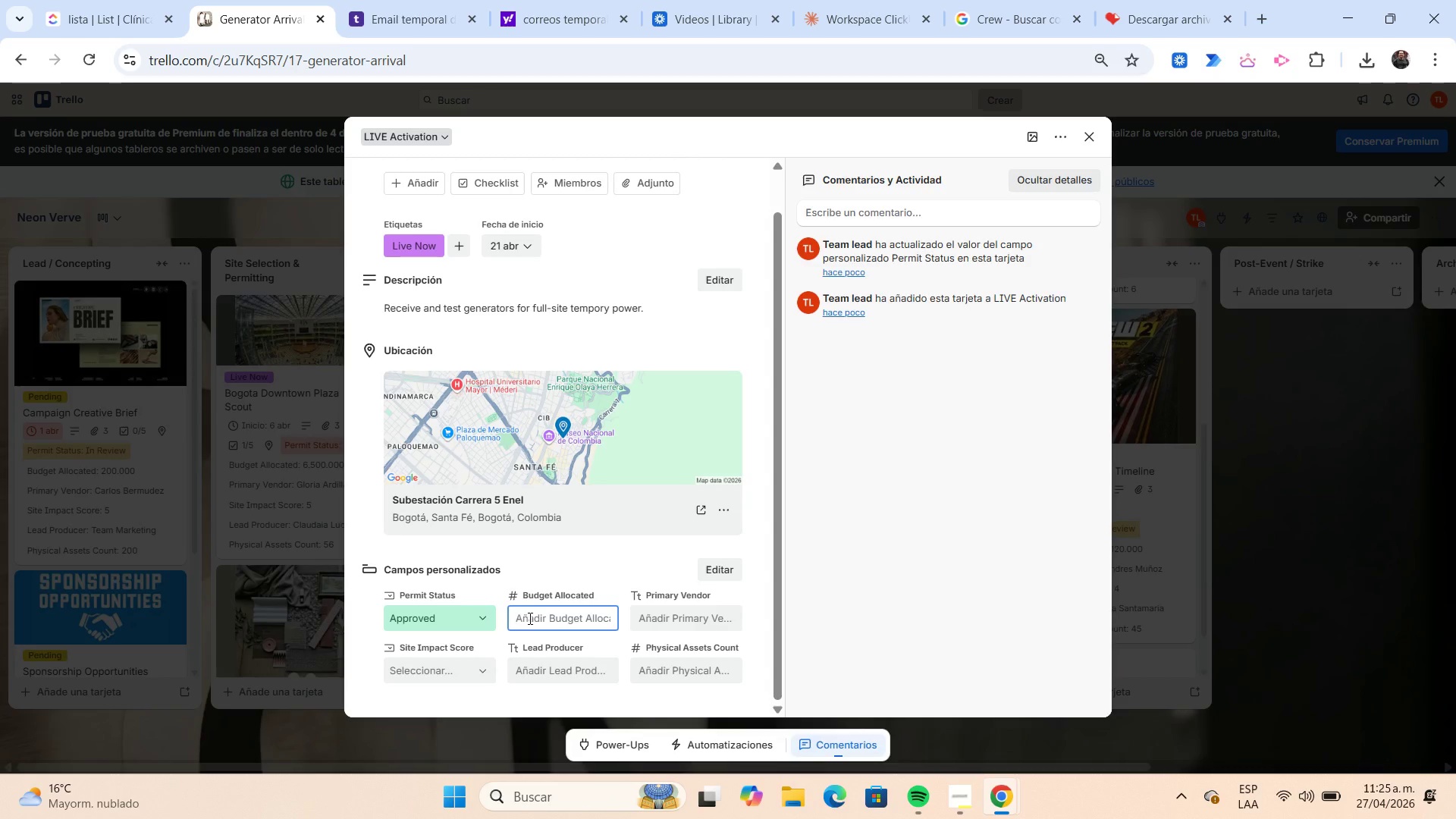 
type(T)
key(Backspace)
type(Yolima Brook)
 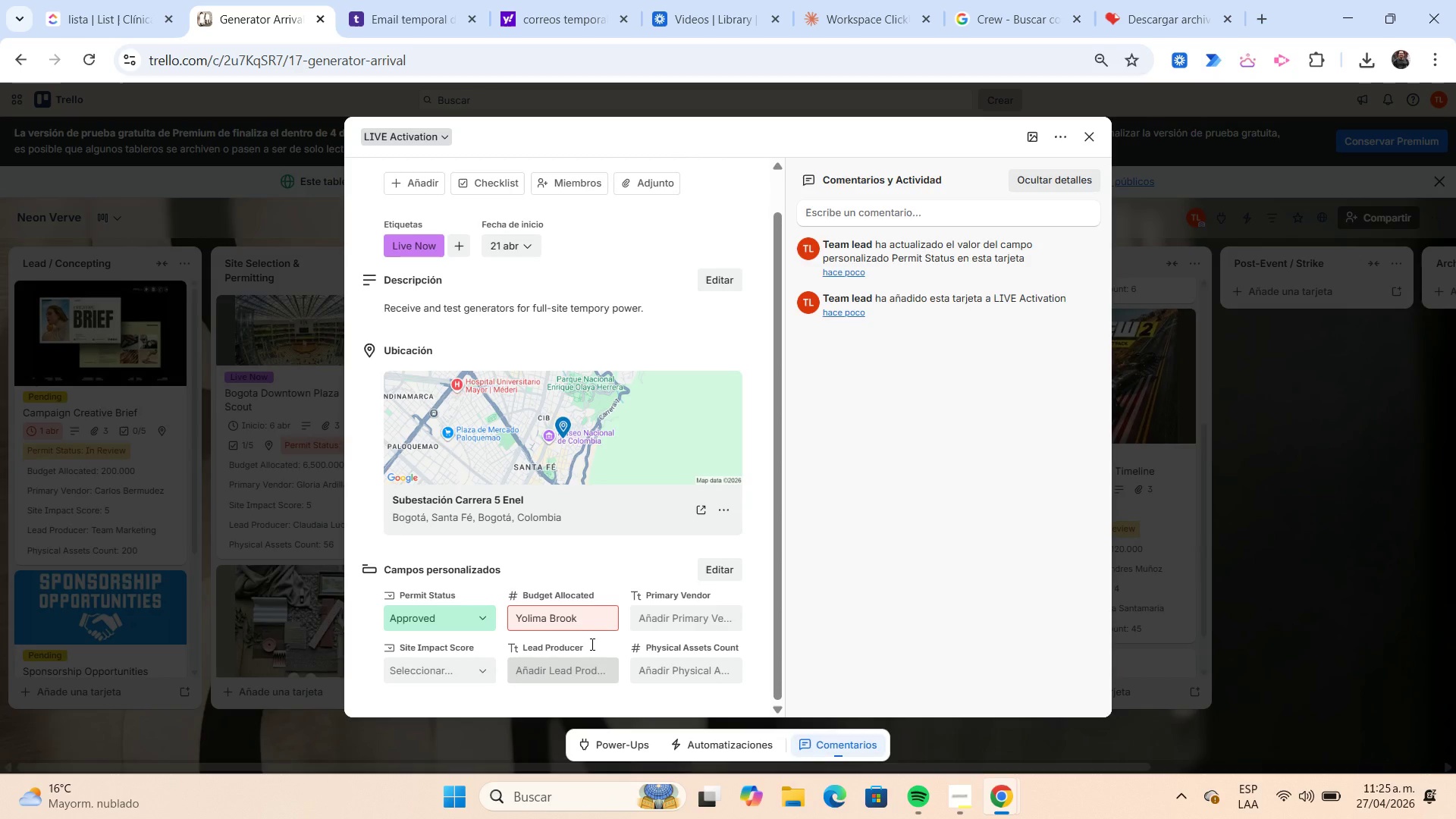 
hold_key(key=Backspace, duration=0.91)
 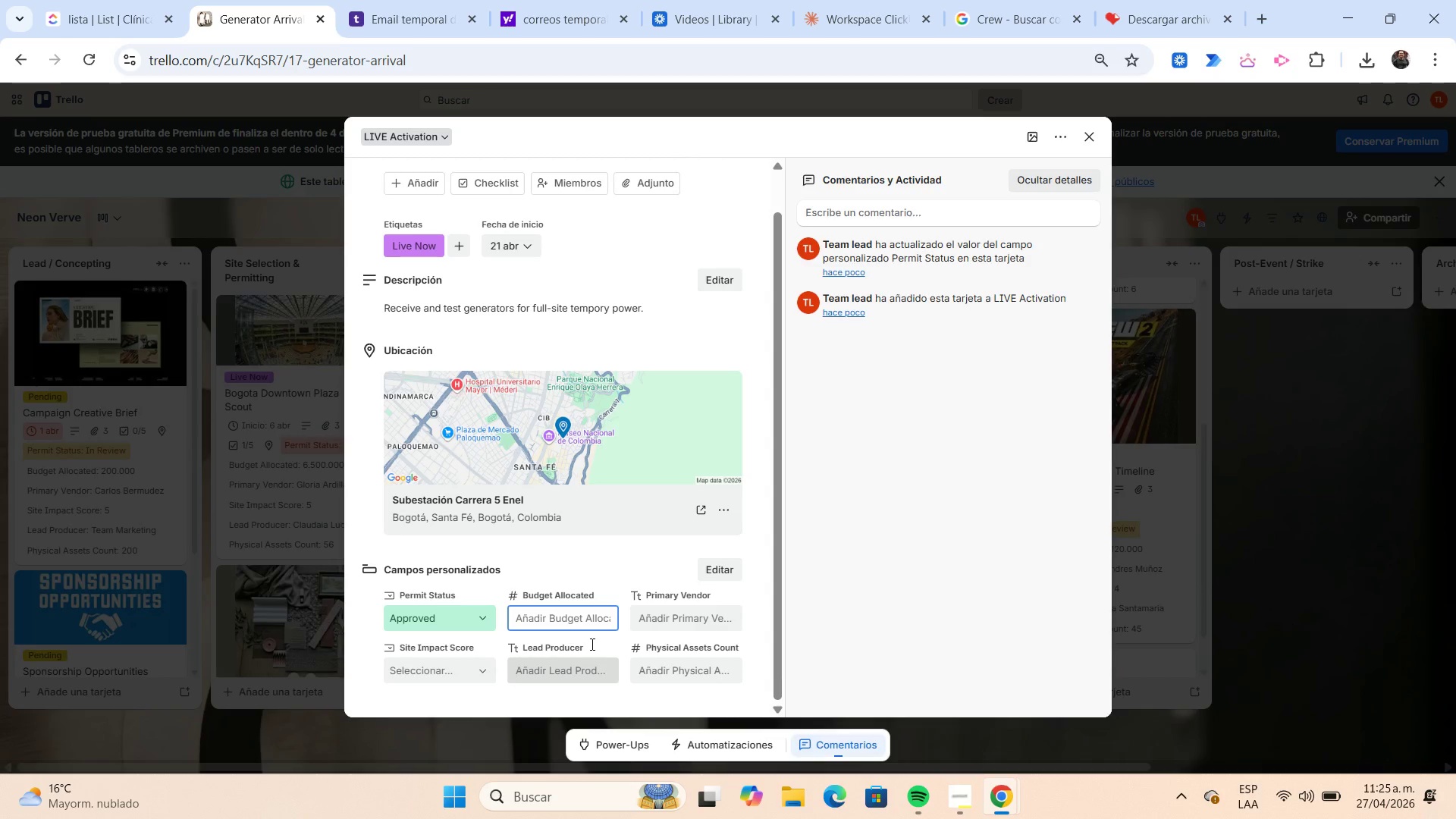 
key(Numpad5)
 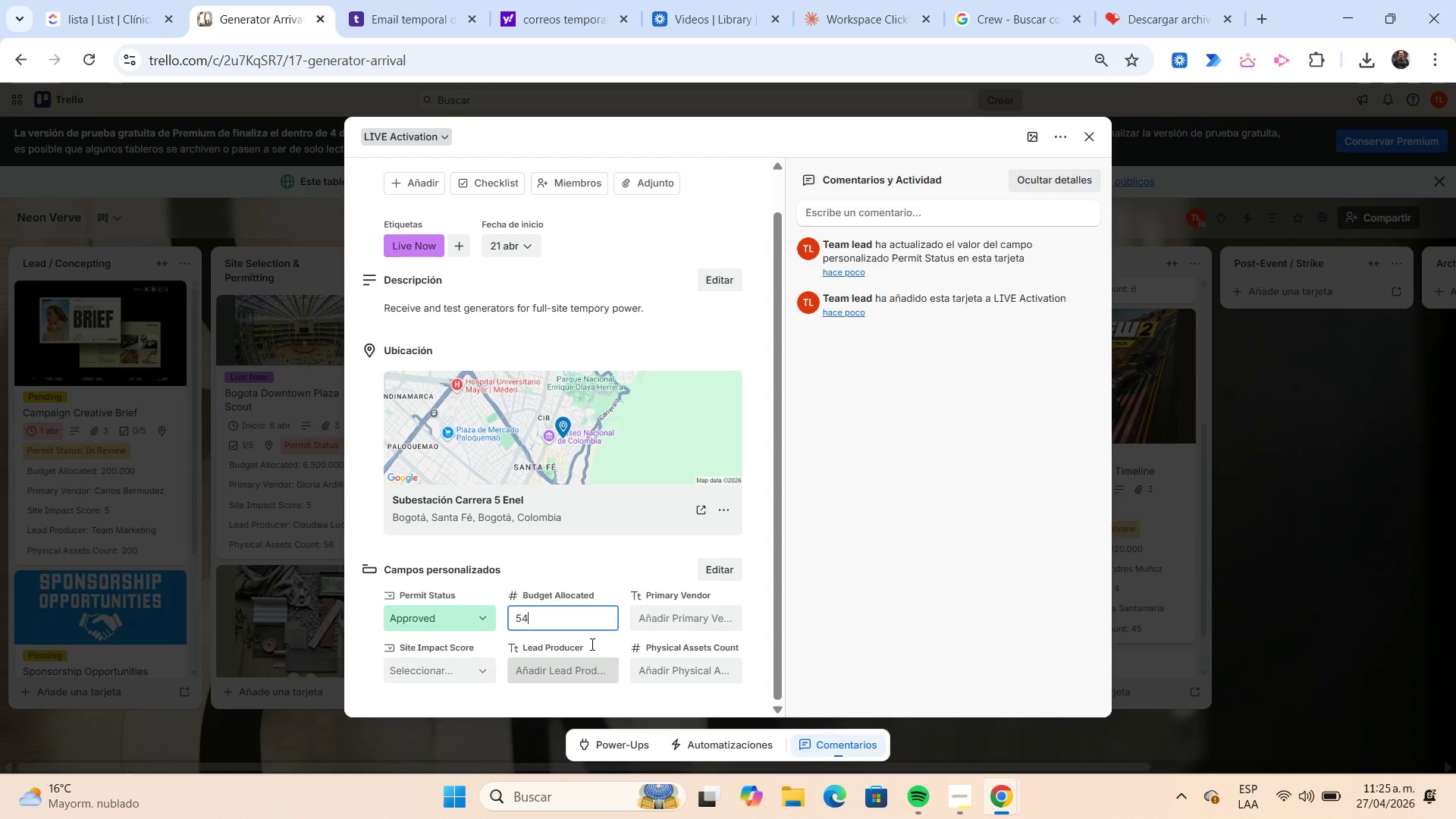 
key(Numpad4)
 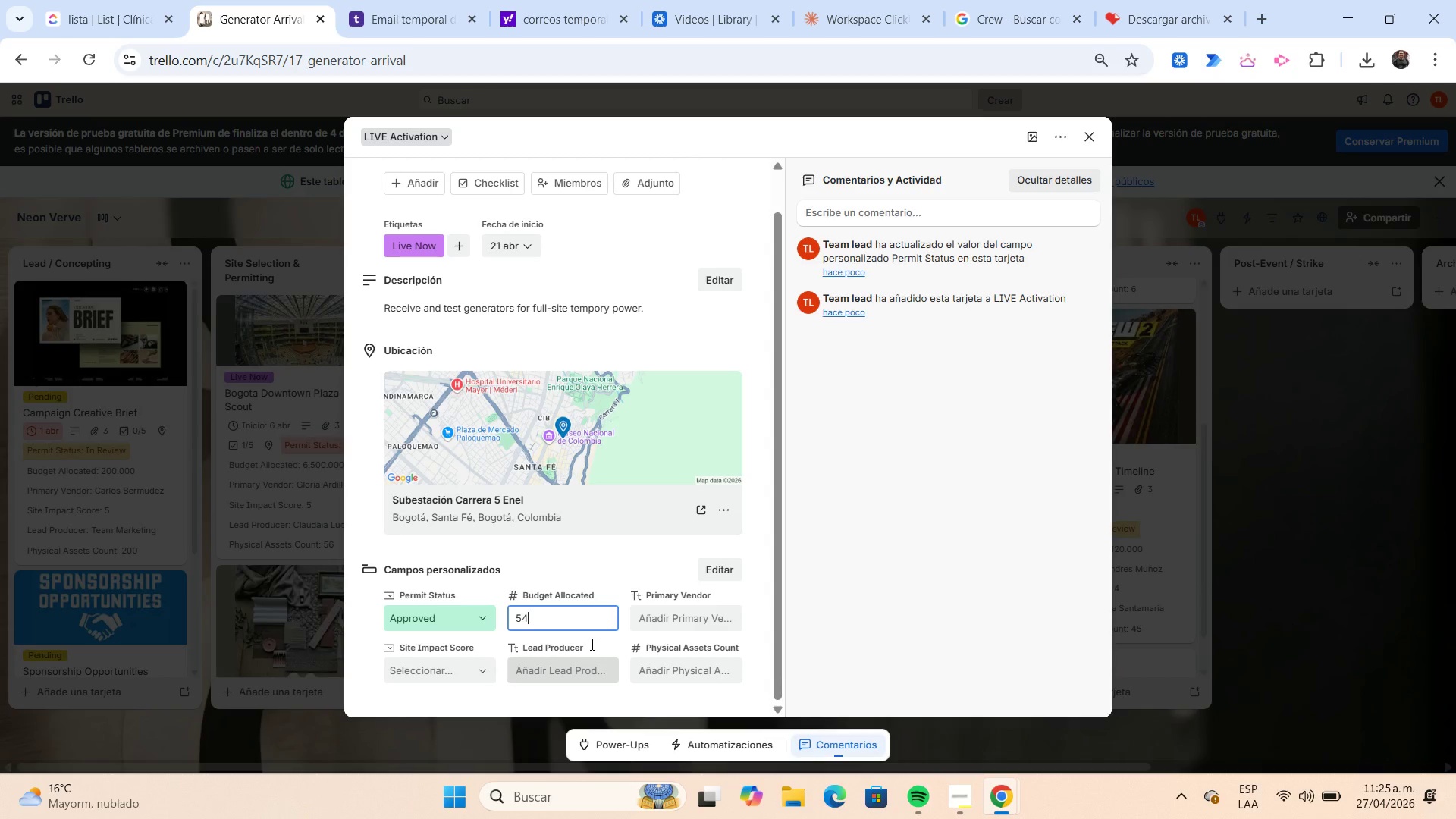 
key(Numpad0)
 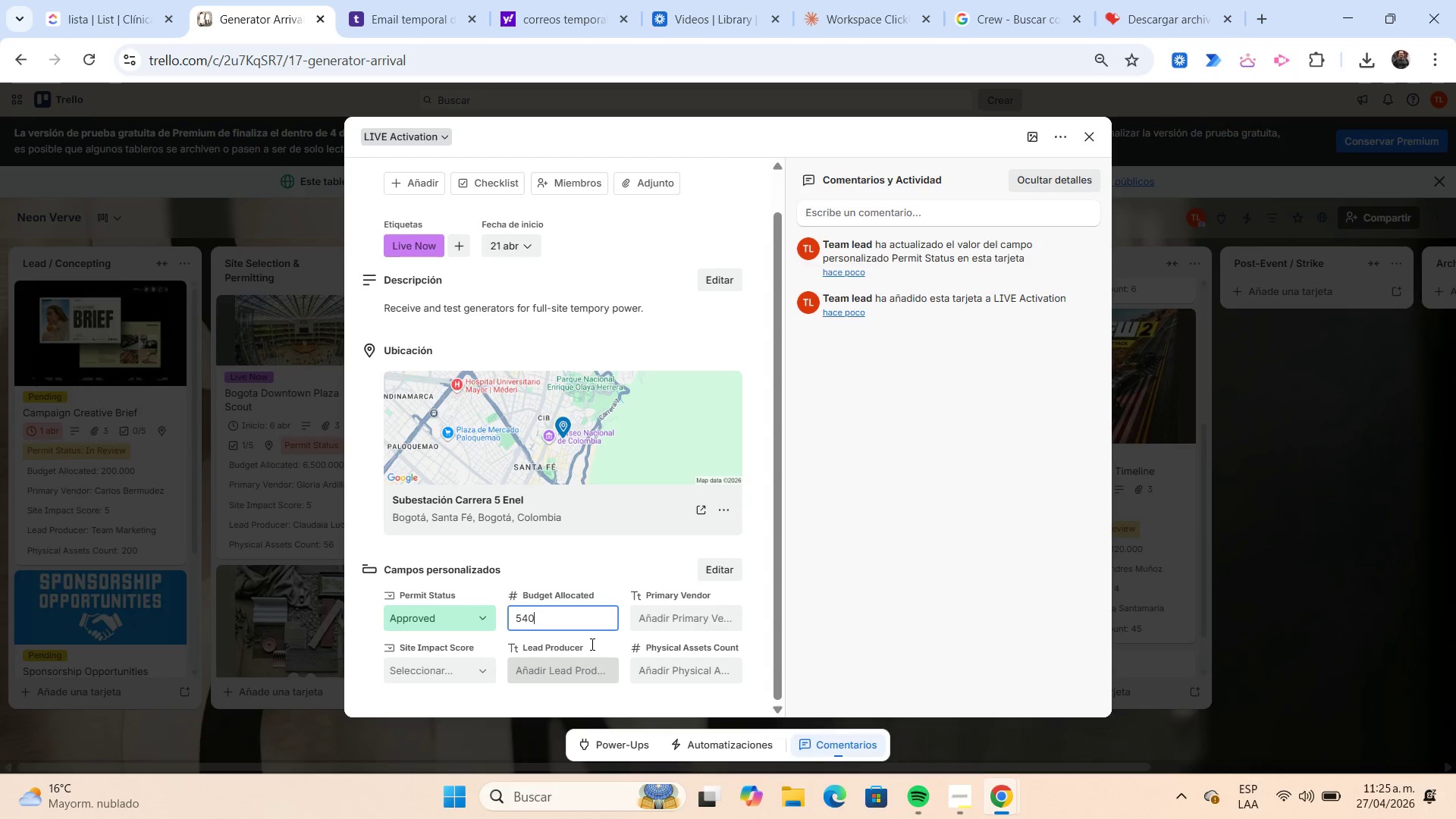 
key(Numpad0)
 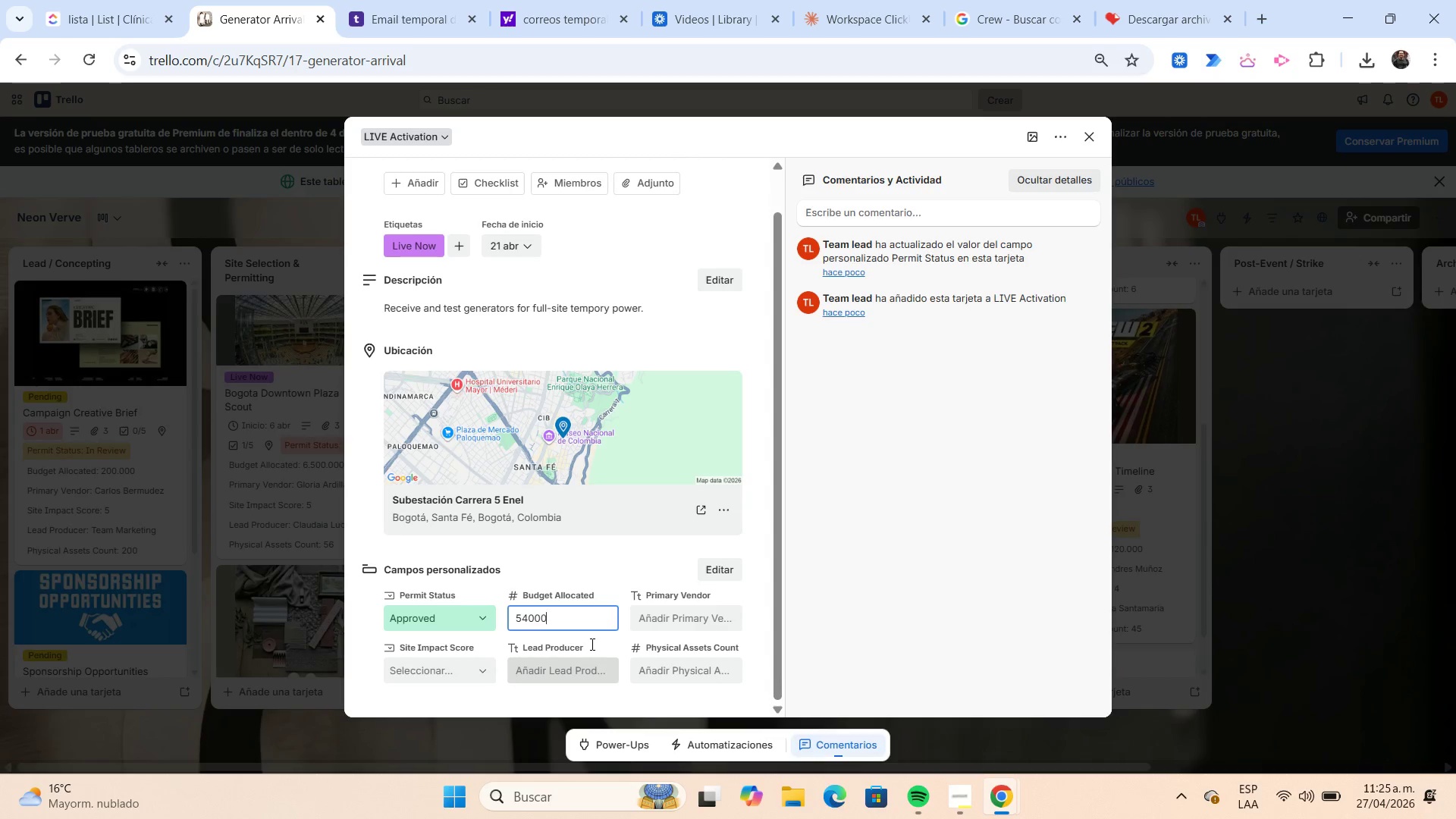 
key(Numpad0)
 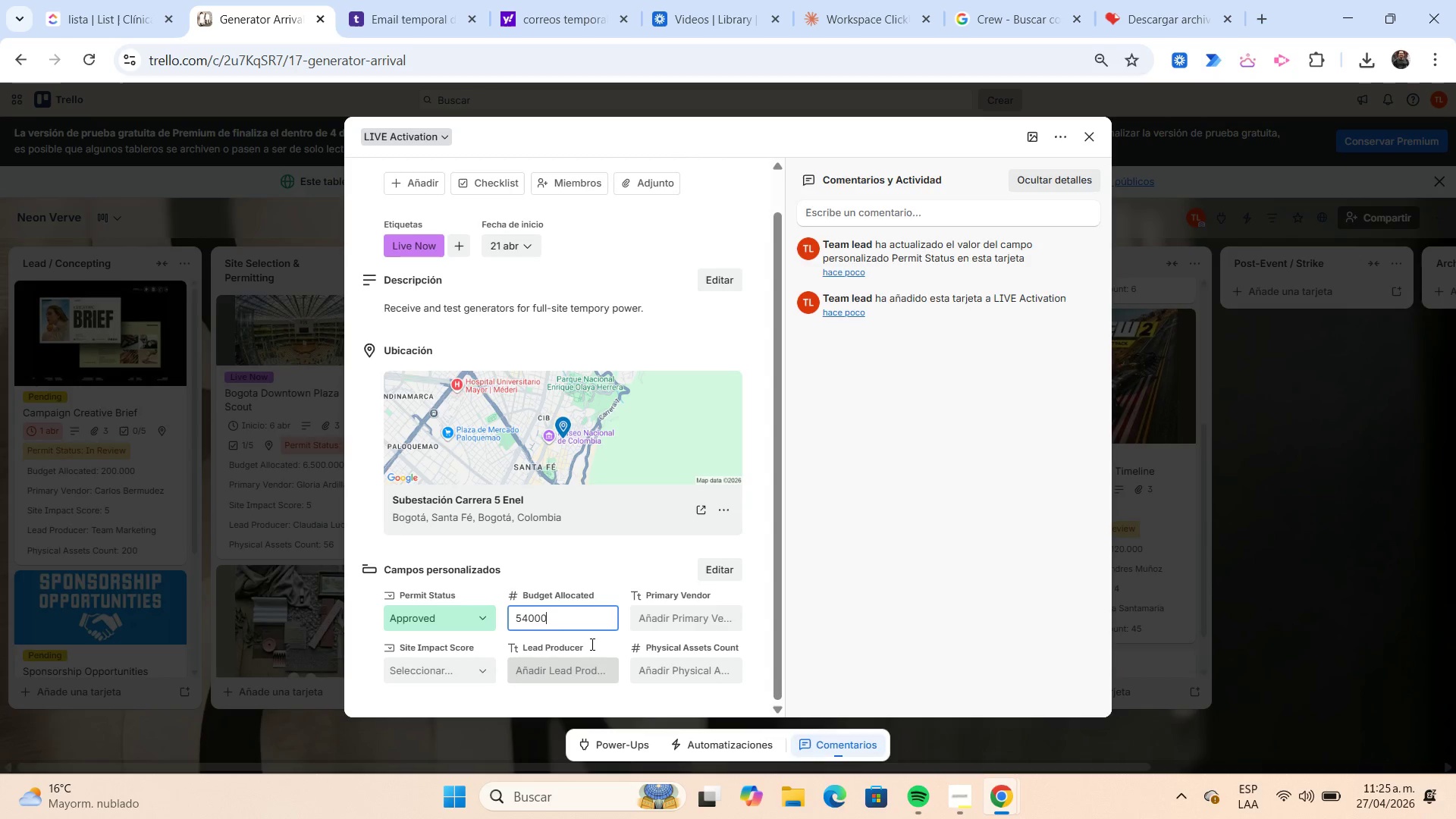 
key(Numpad0)
 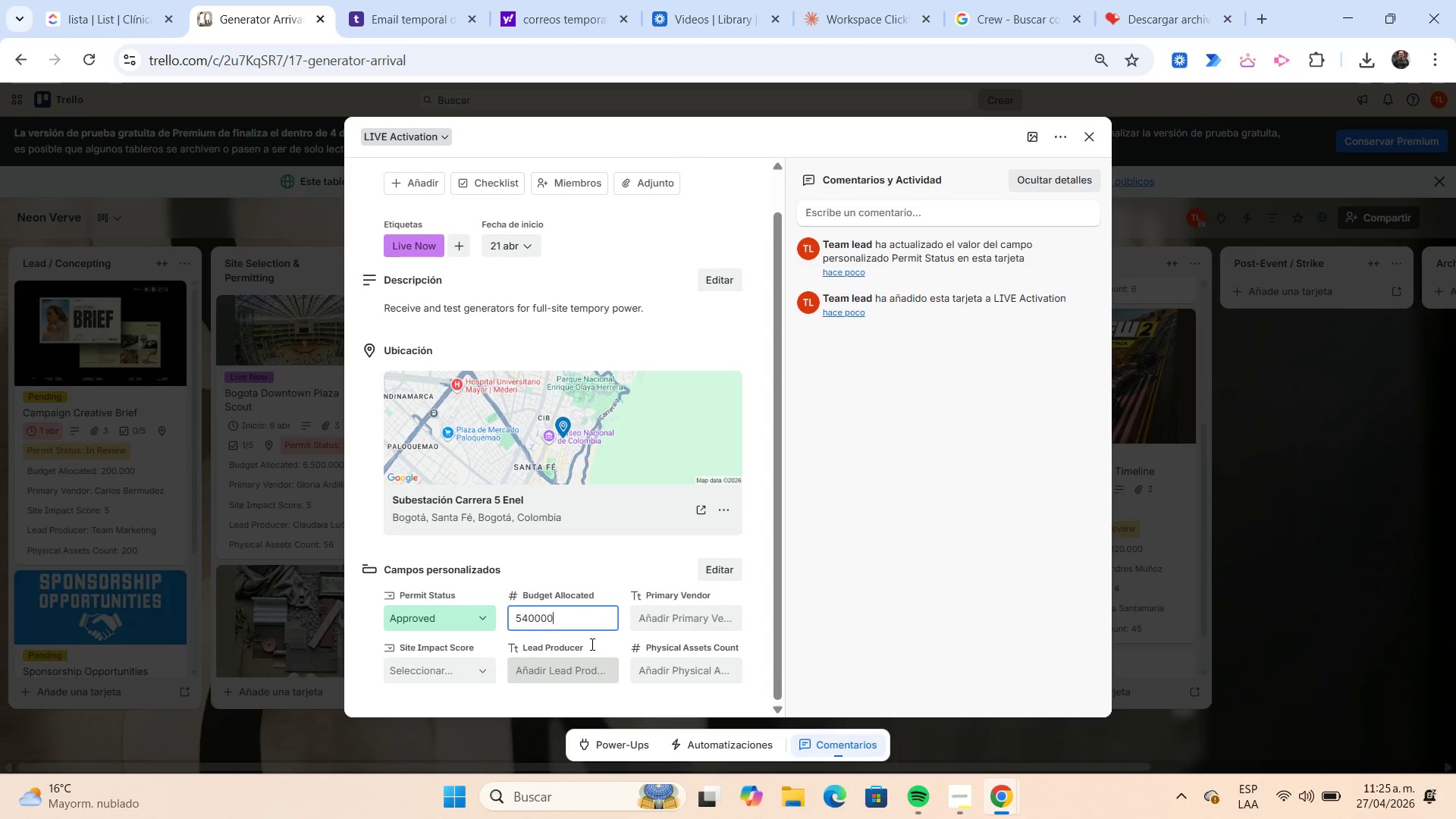 
key(Numpad0)
 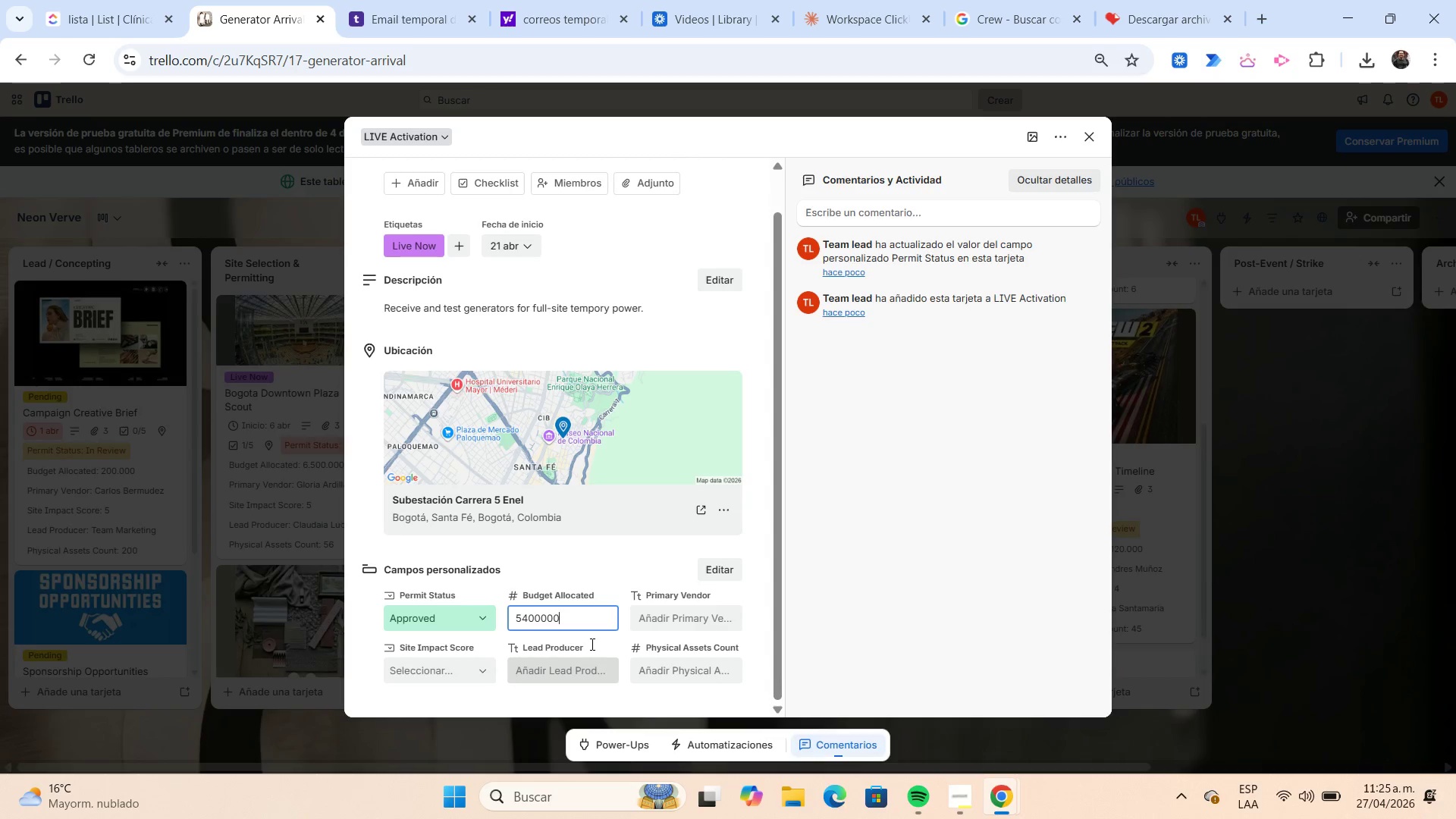 
key(Numpad0)
 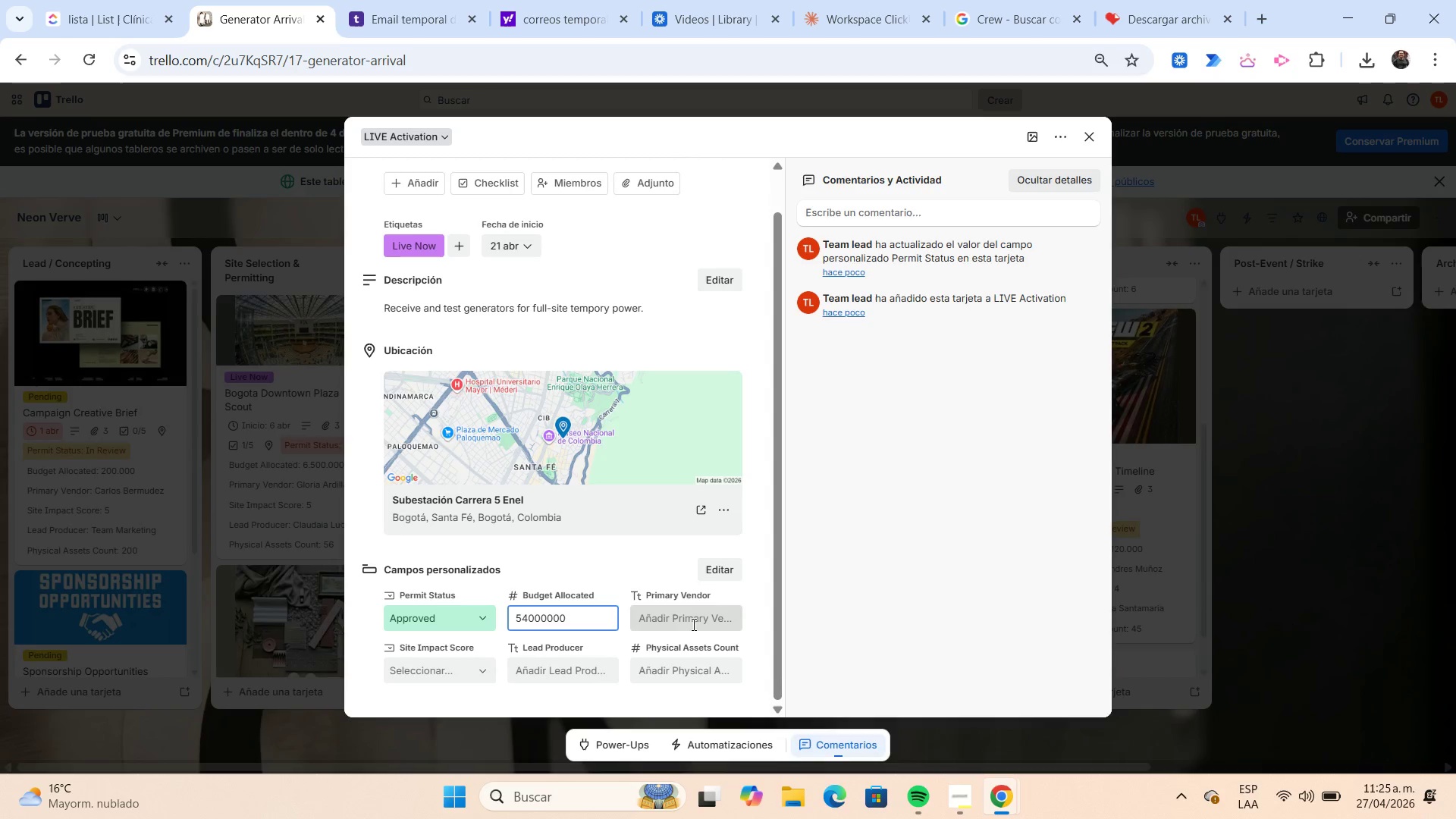 
left_click([688, 621])
 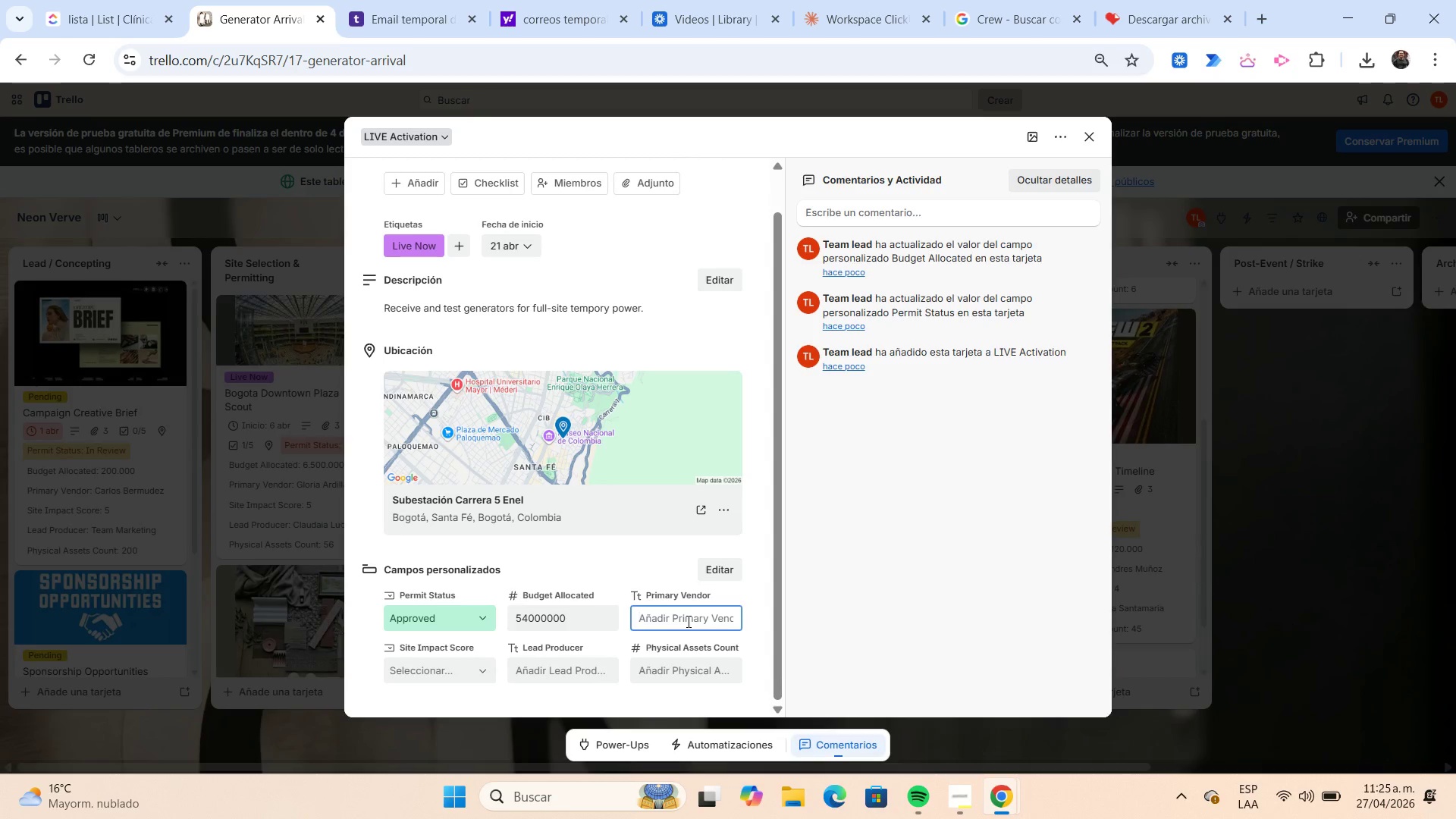 
type(Yolima Cruz)
 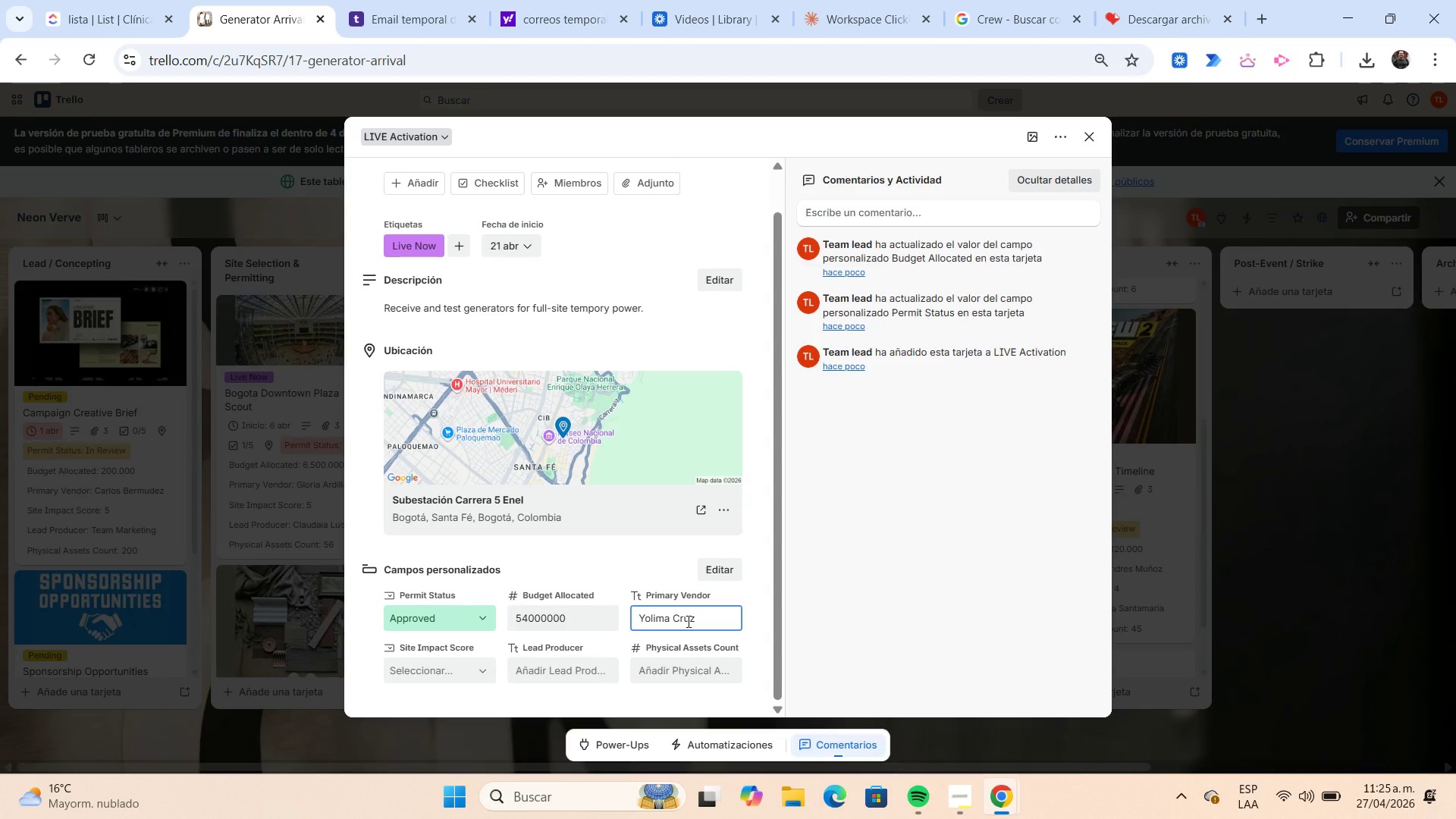 
left_click([470, 664])
 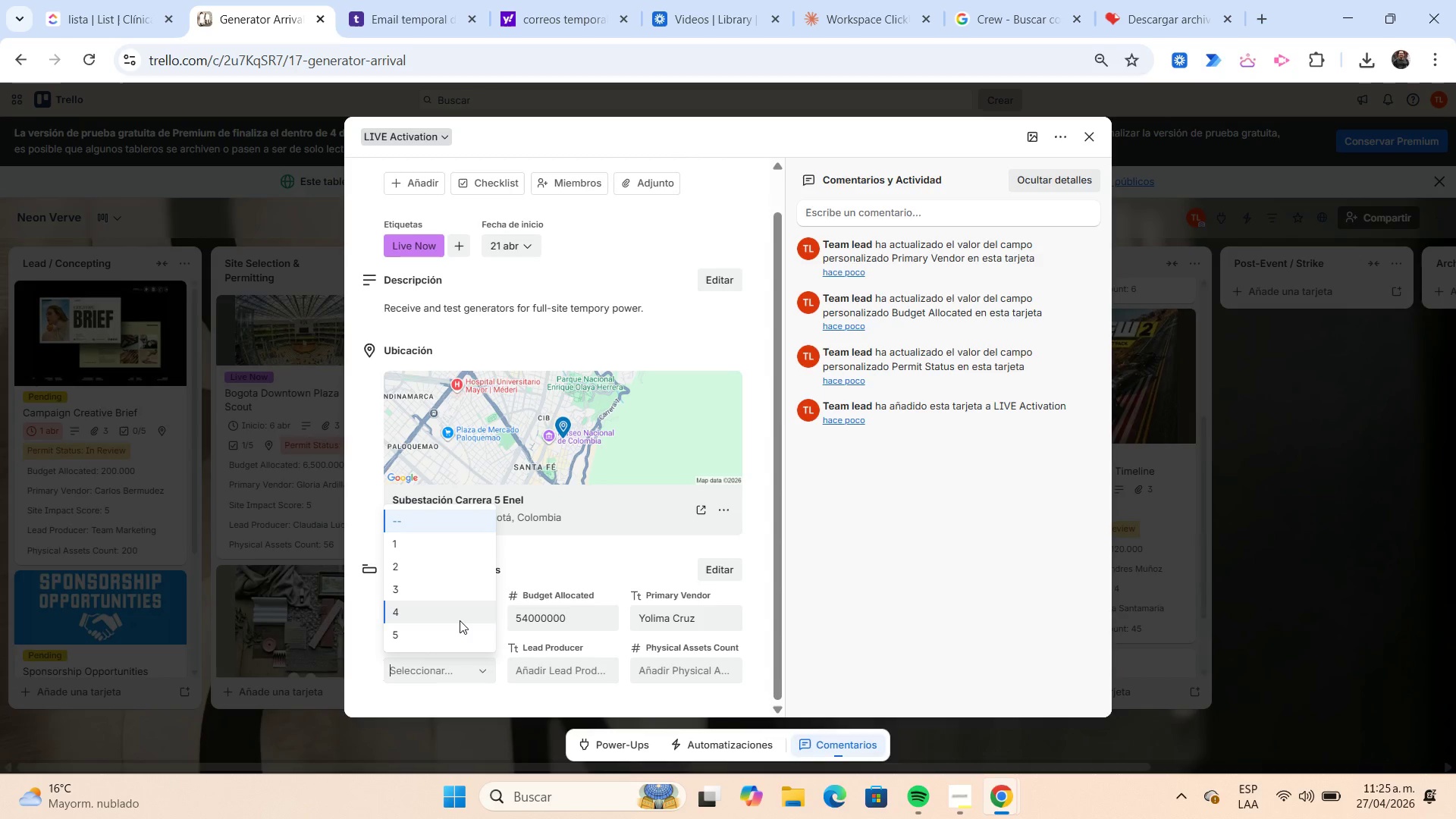 
left_click([460, 620])
 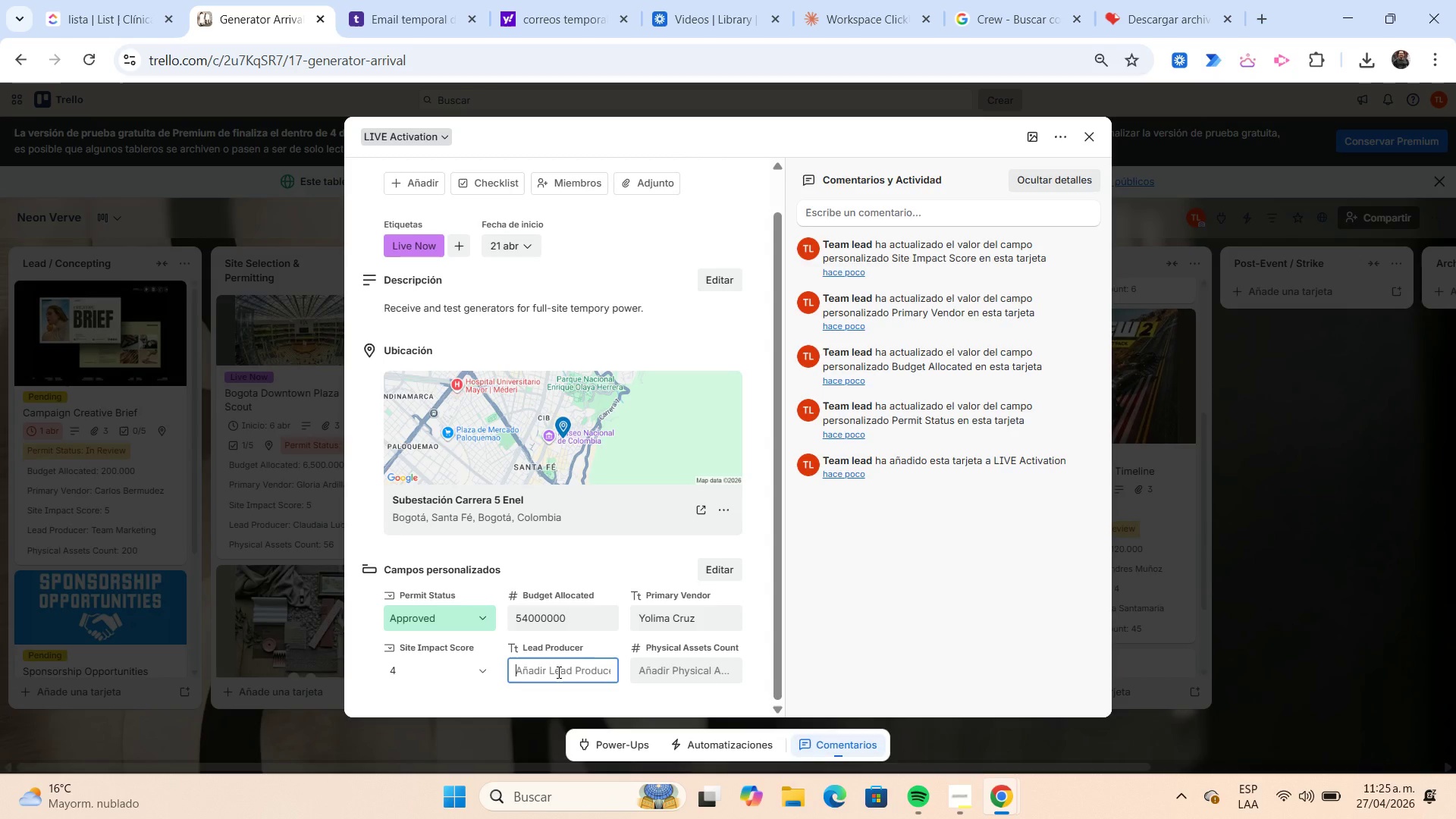 
wait(15.36)
 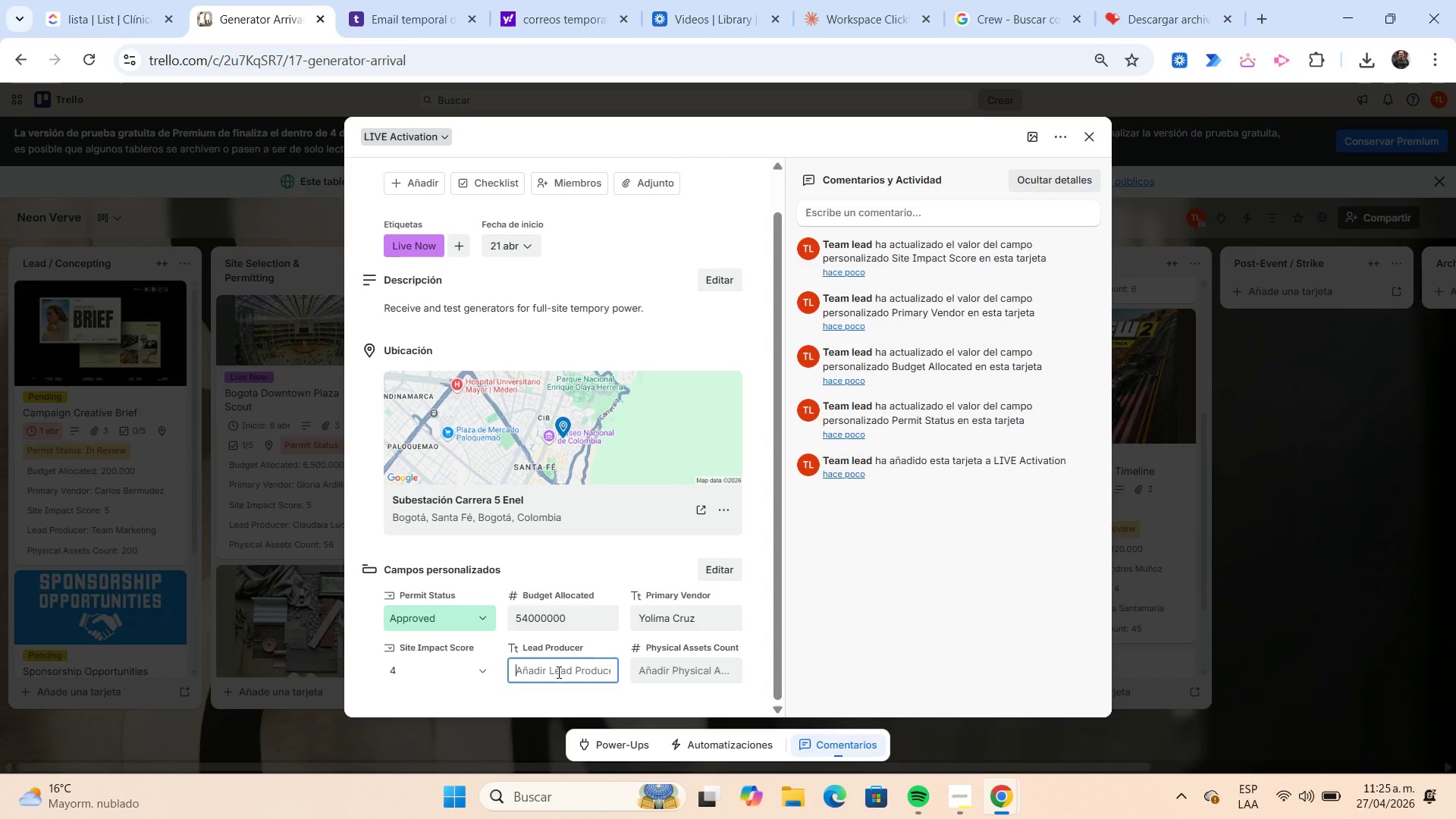 
type(Brenda Born)
 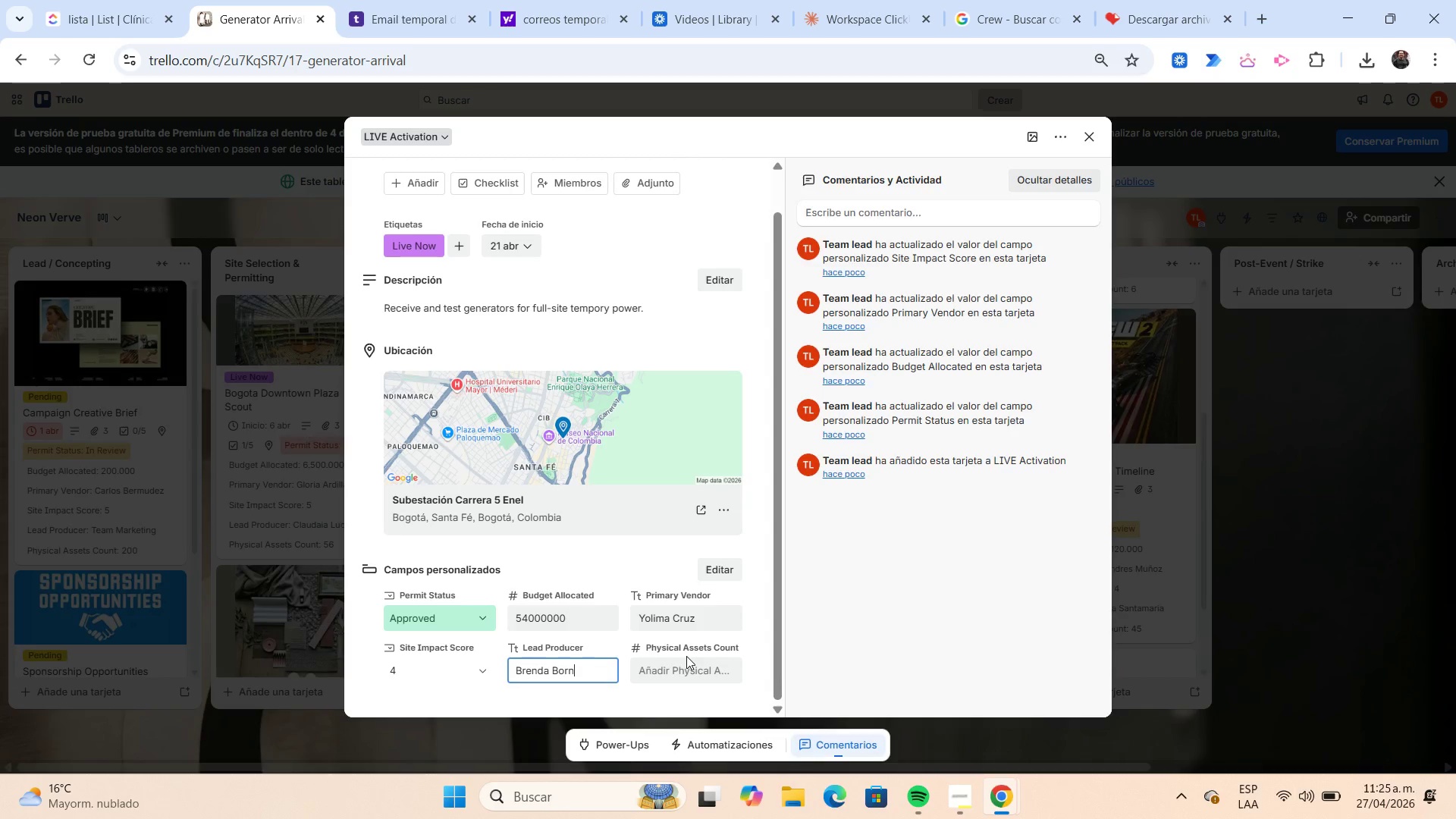 
left_click([687, 667])
 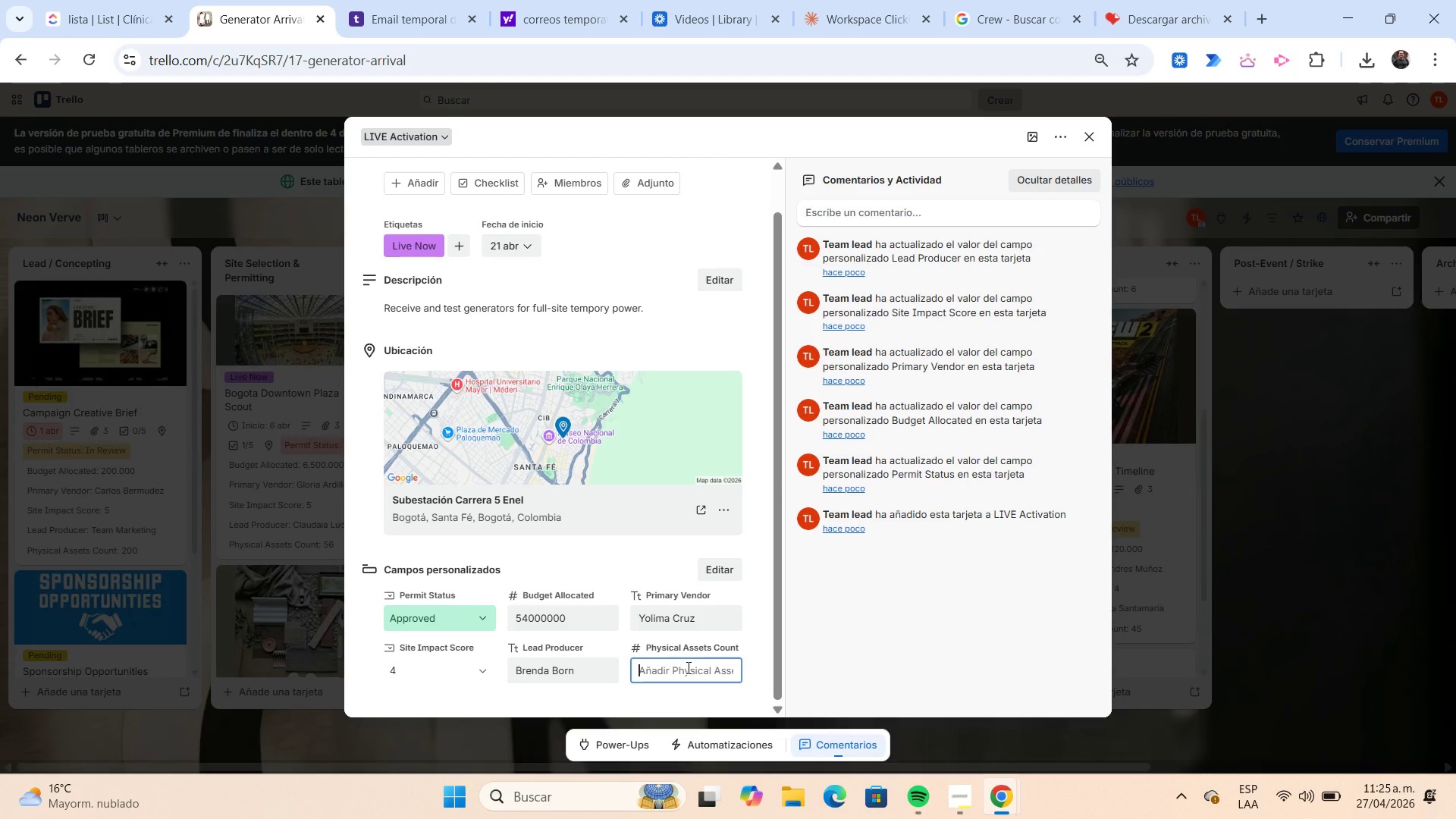 
key(Numpad7)
 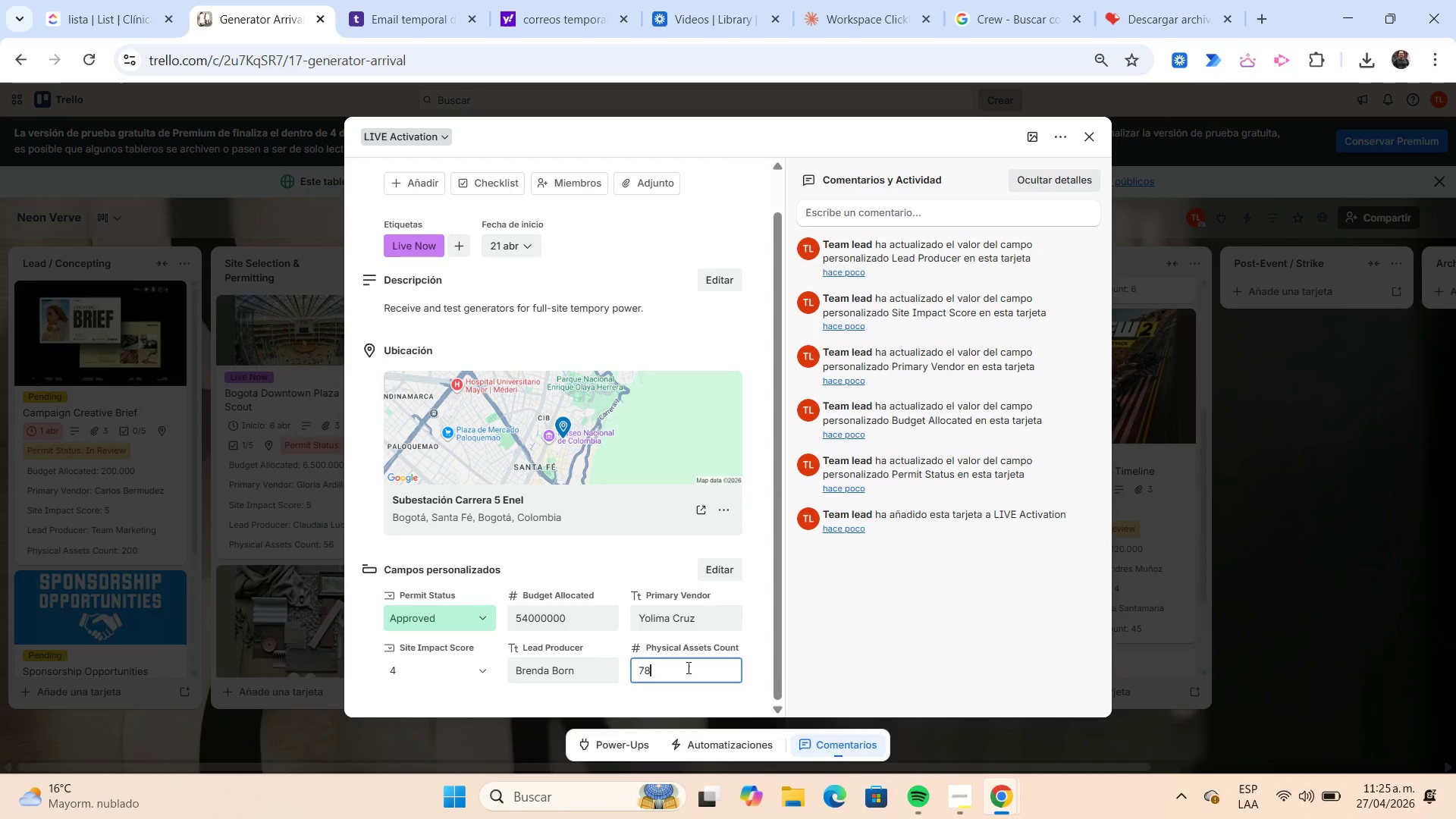 
key(Numpad8)
 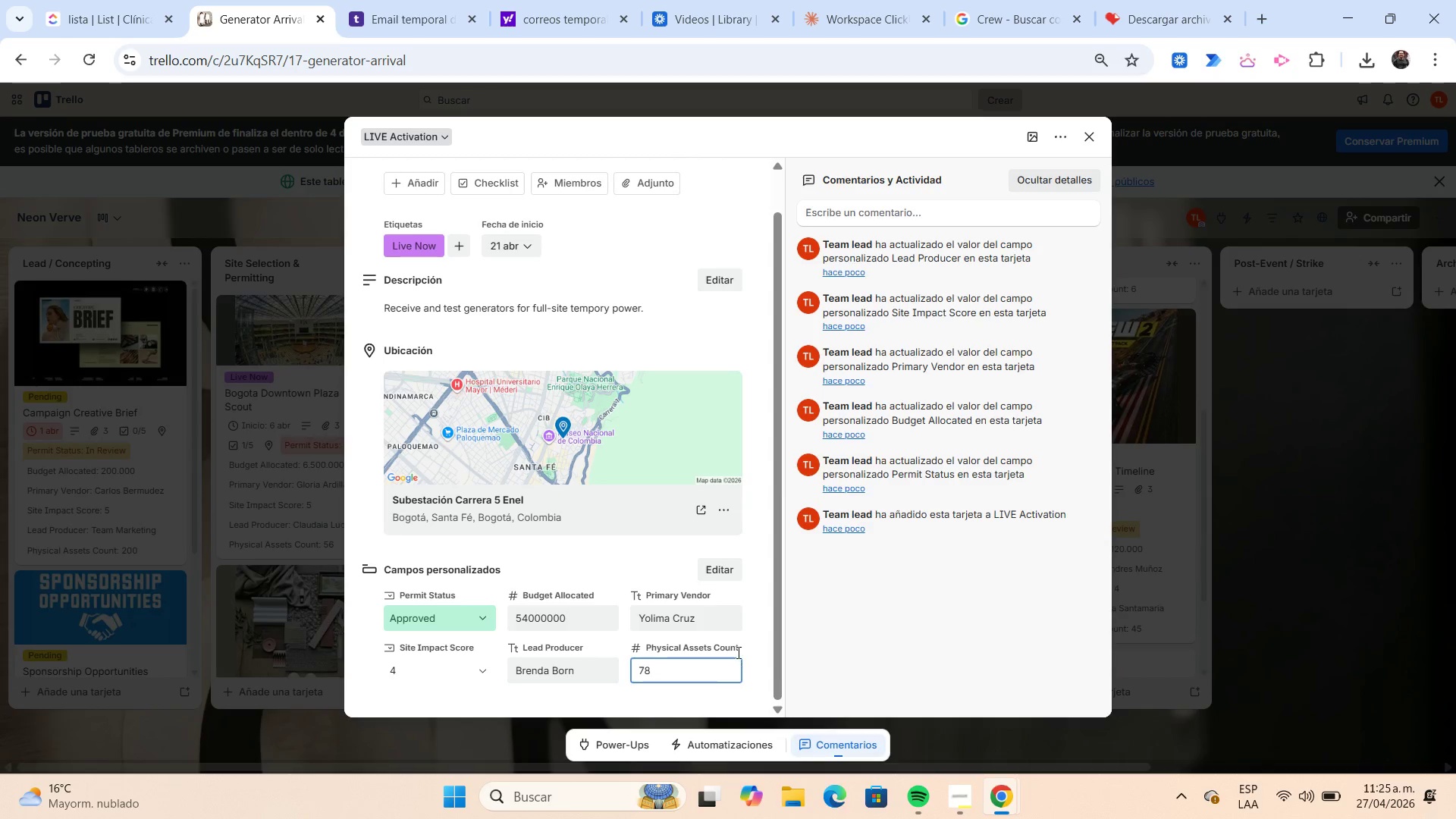 
left_click([760, 650])
 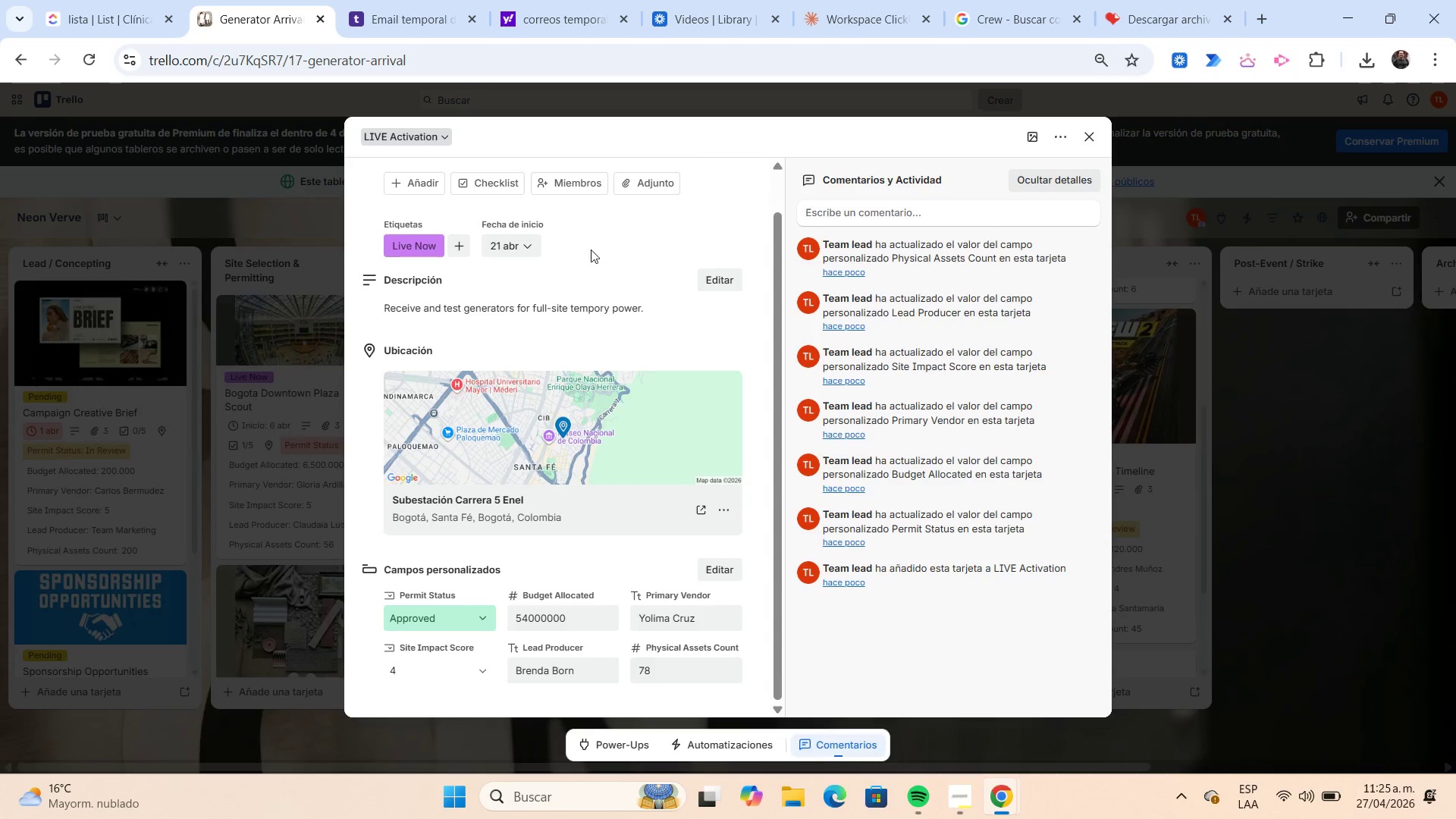 
left_click([488, 187])
 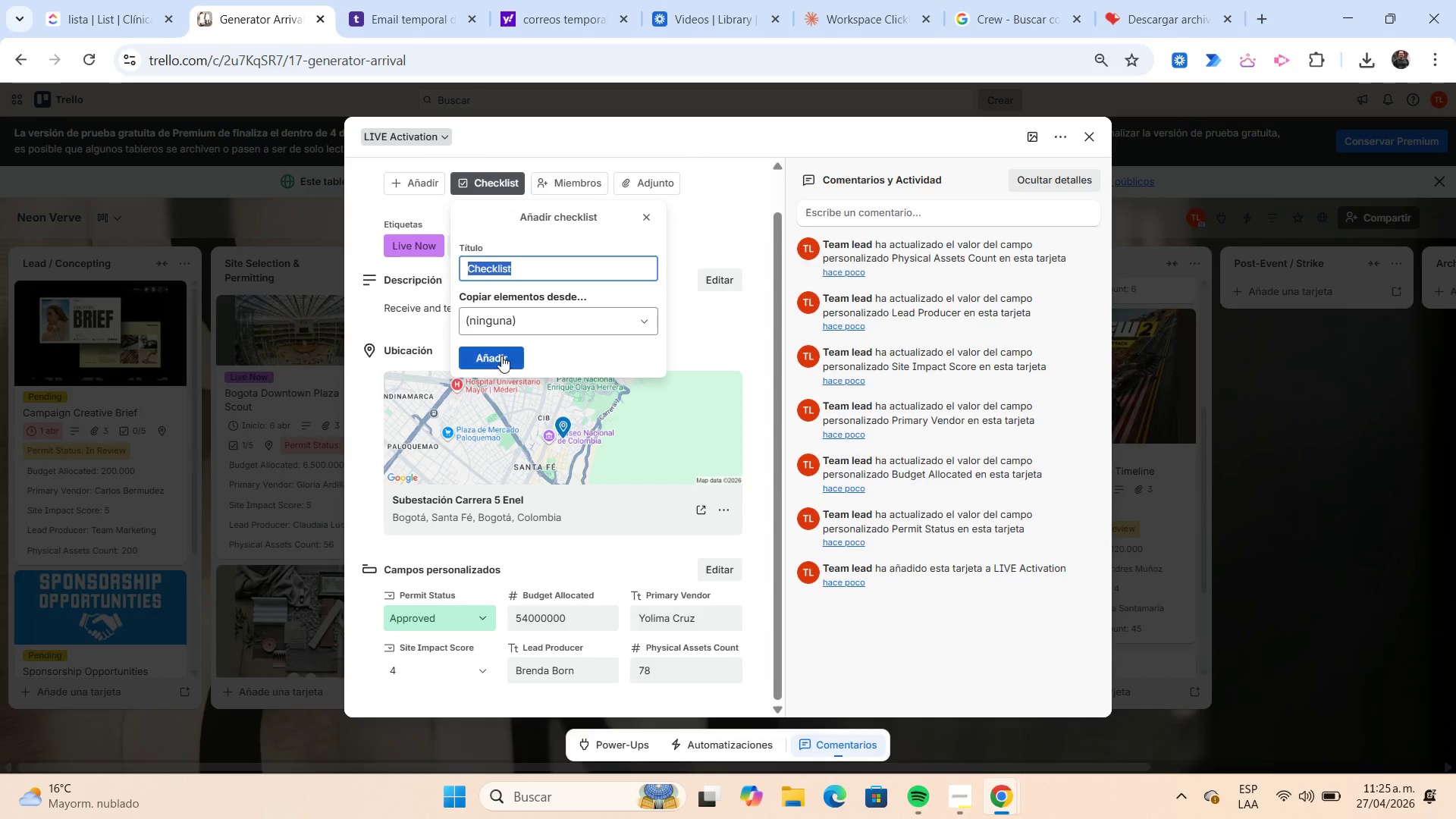 
left_click([501, 356])
 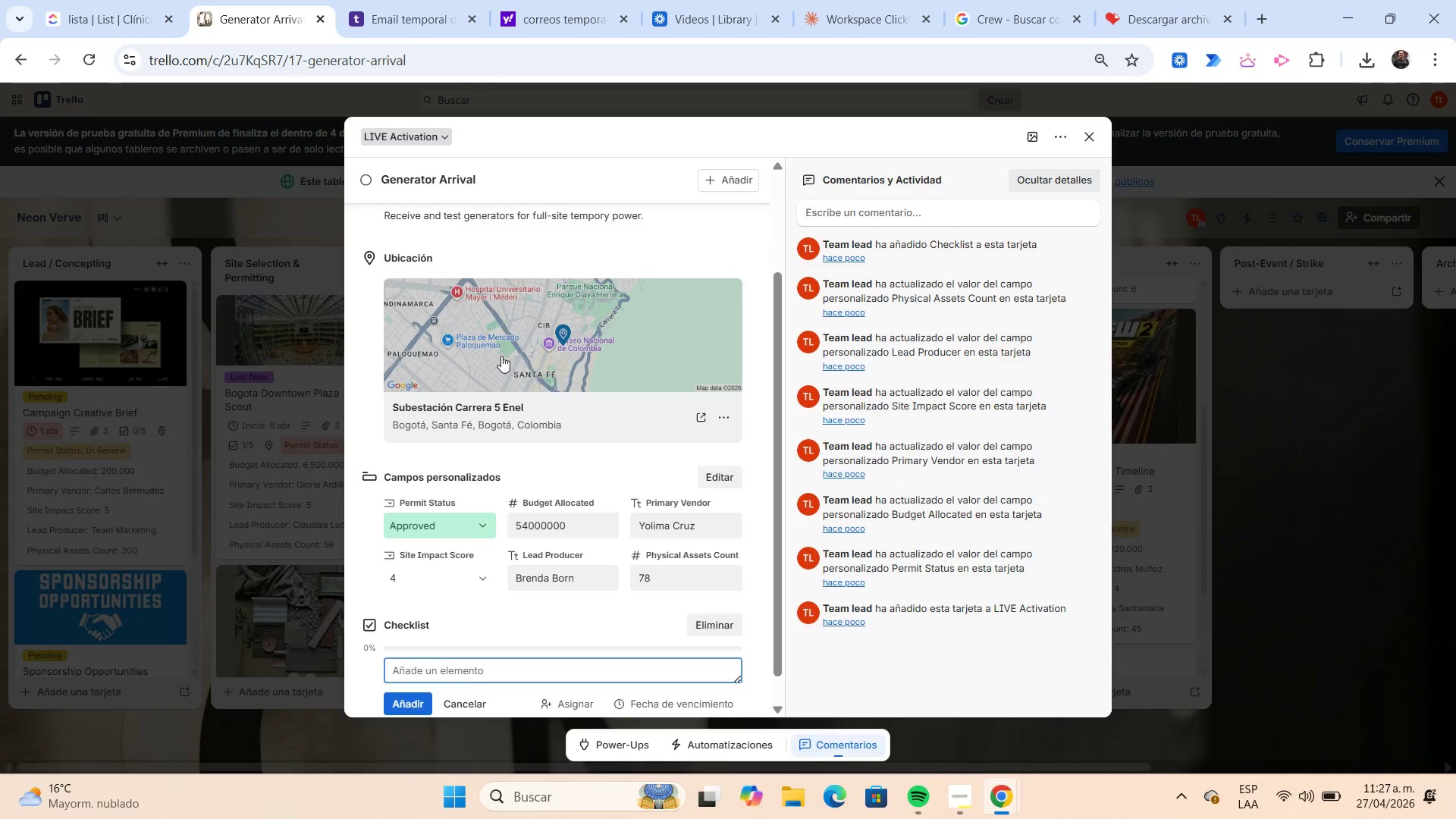 
wait(82.59)
 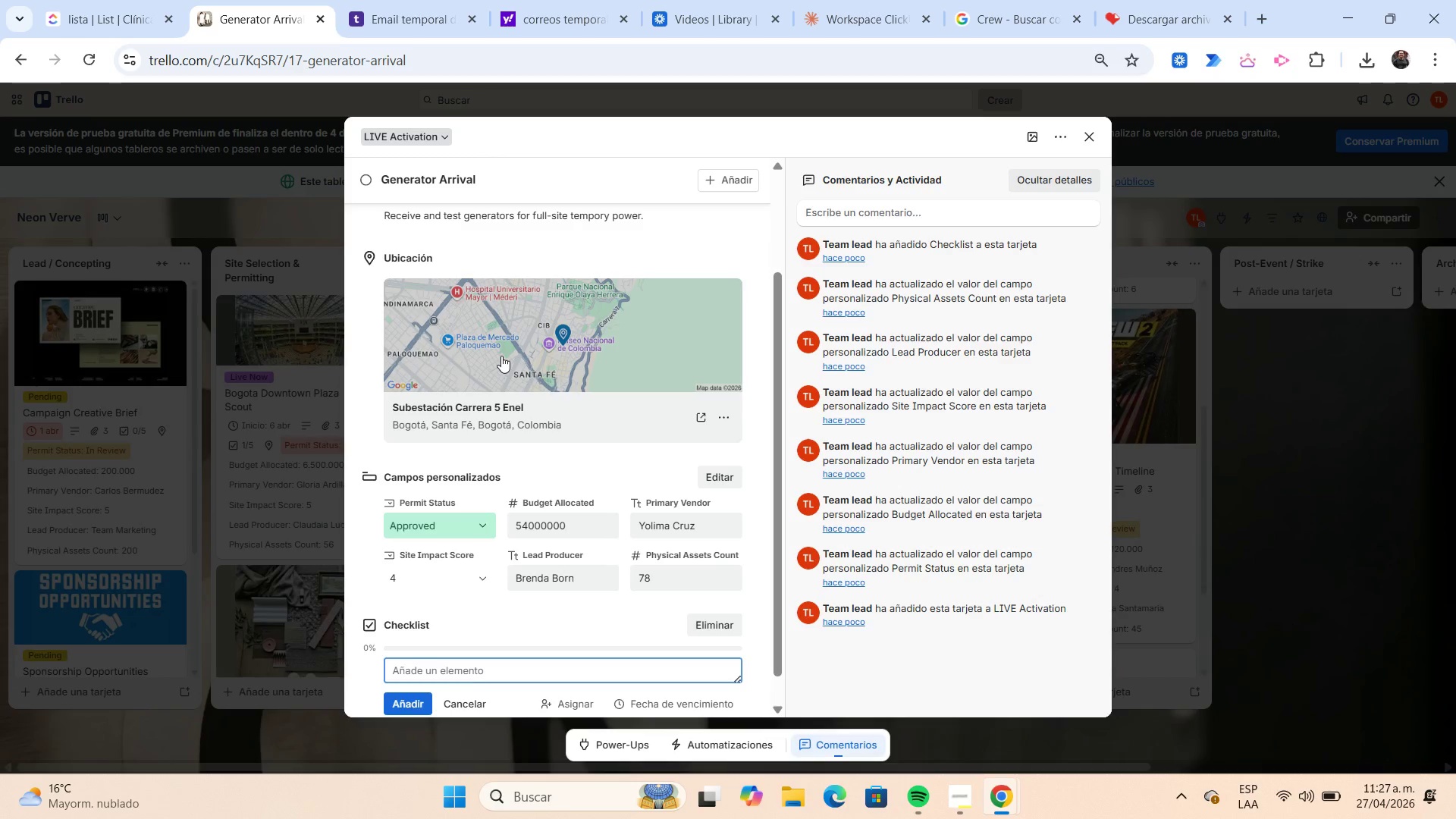 
type(Fuel level check)
 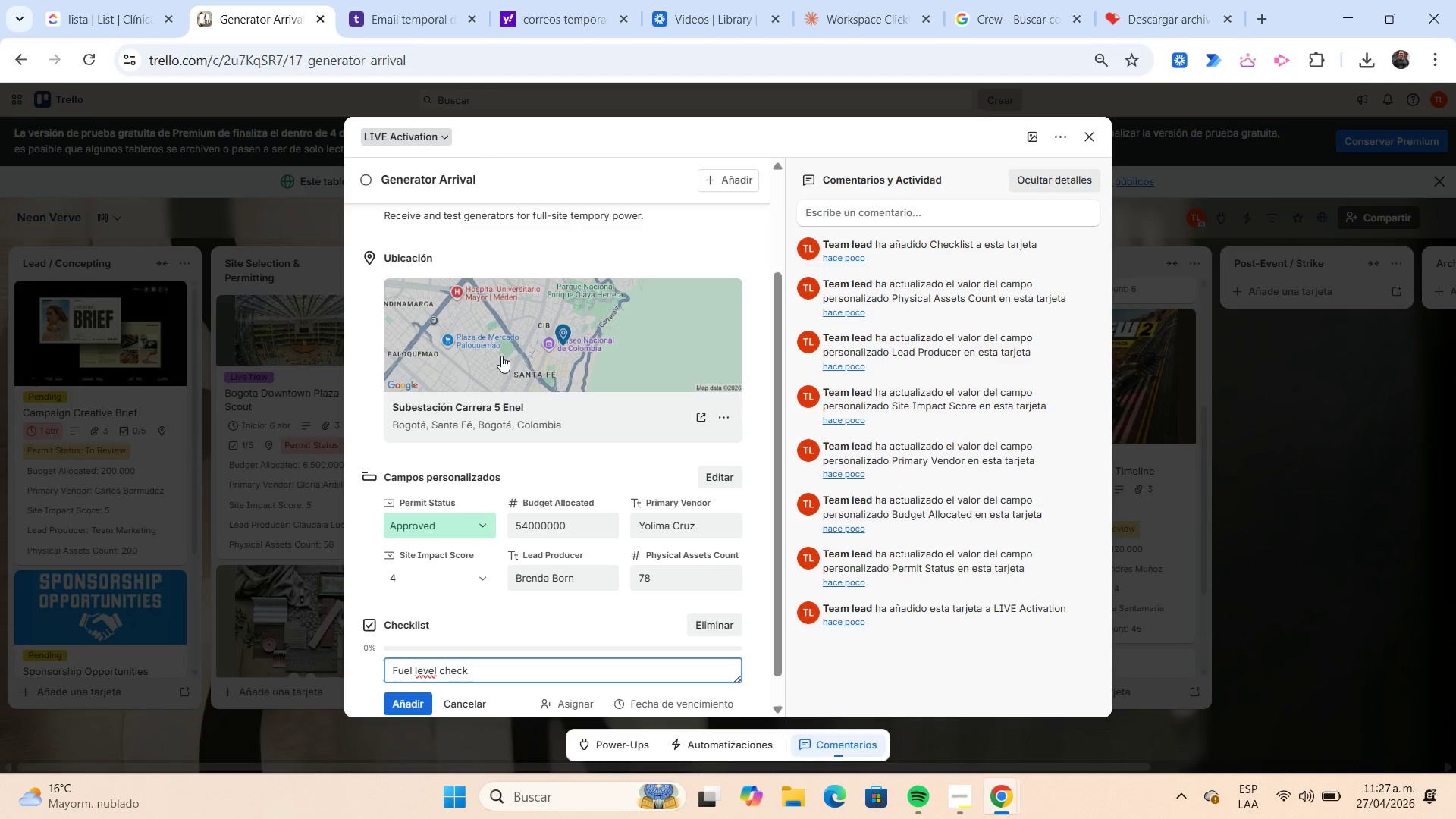 
key(Enter)
 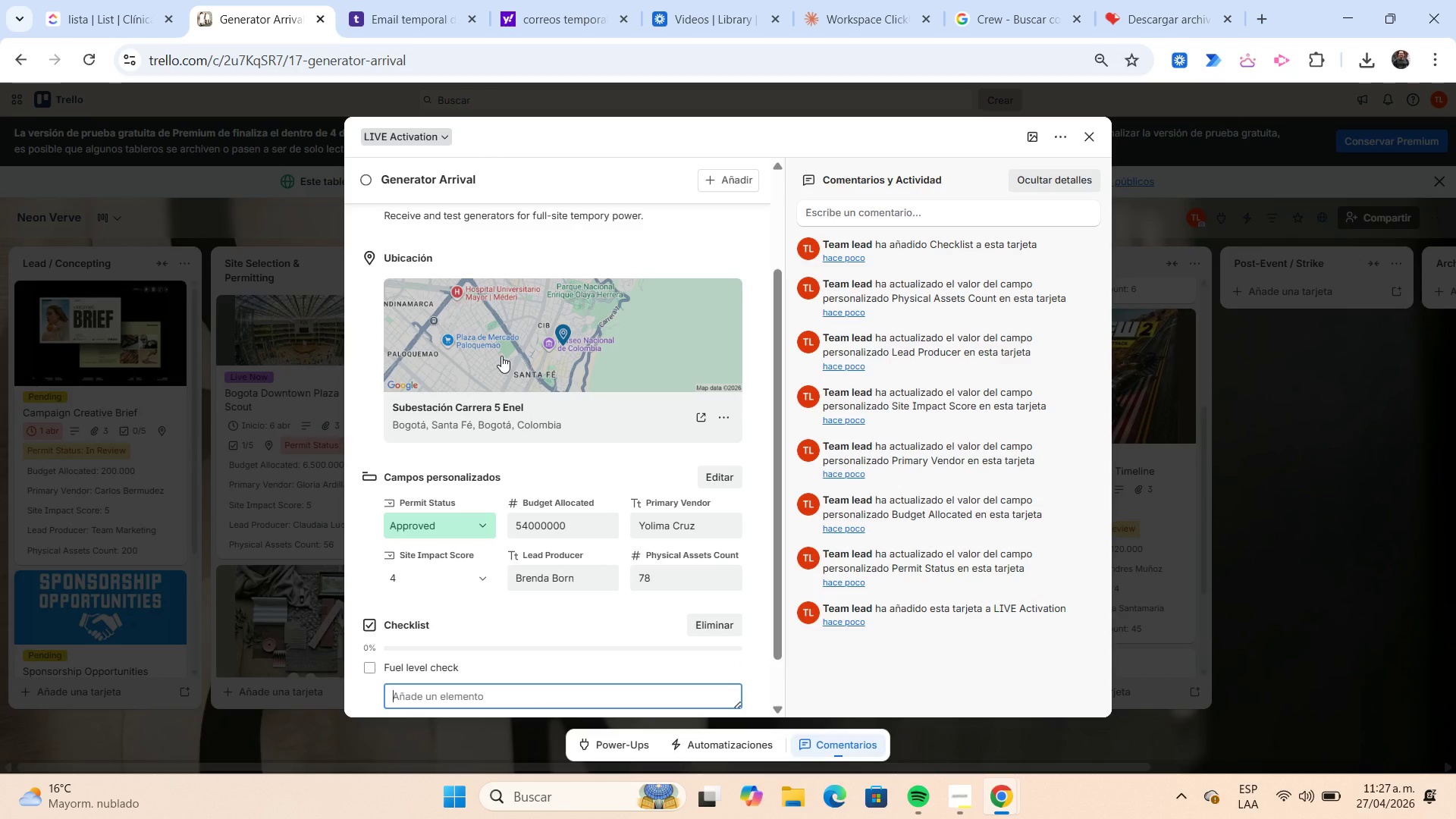 
type(Cable setup)
 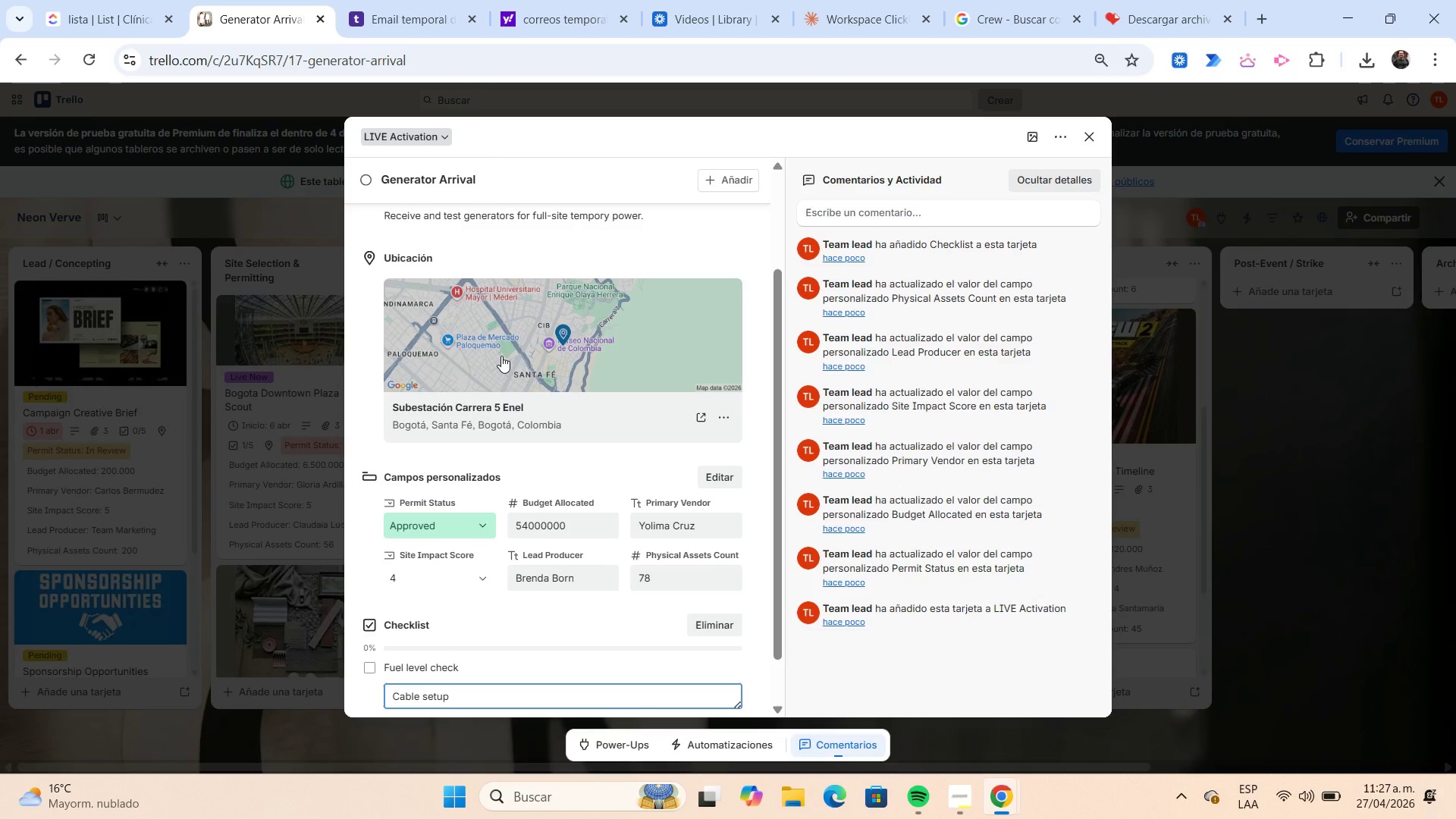 
key(Enter)
 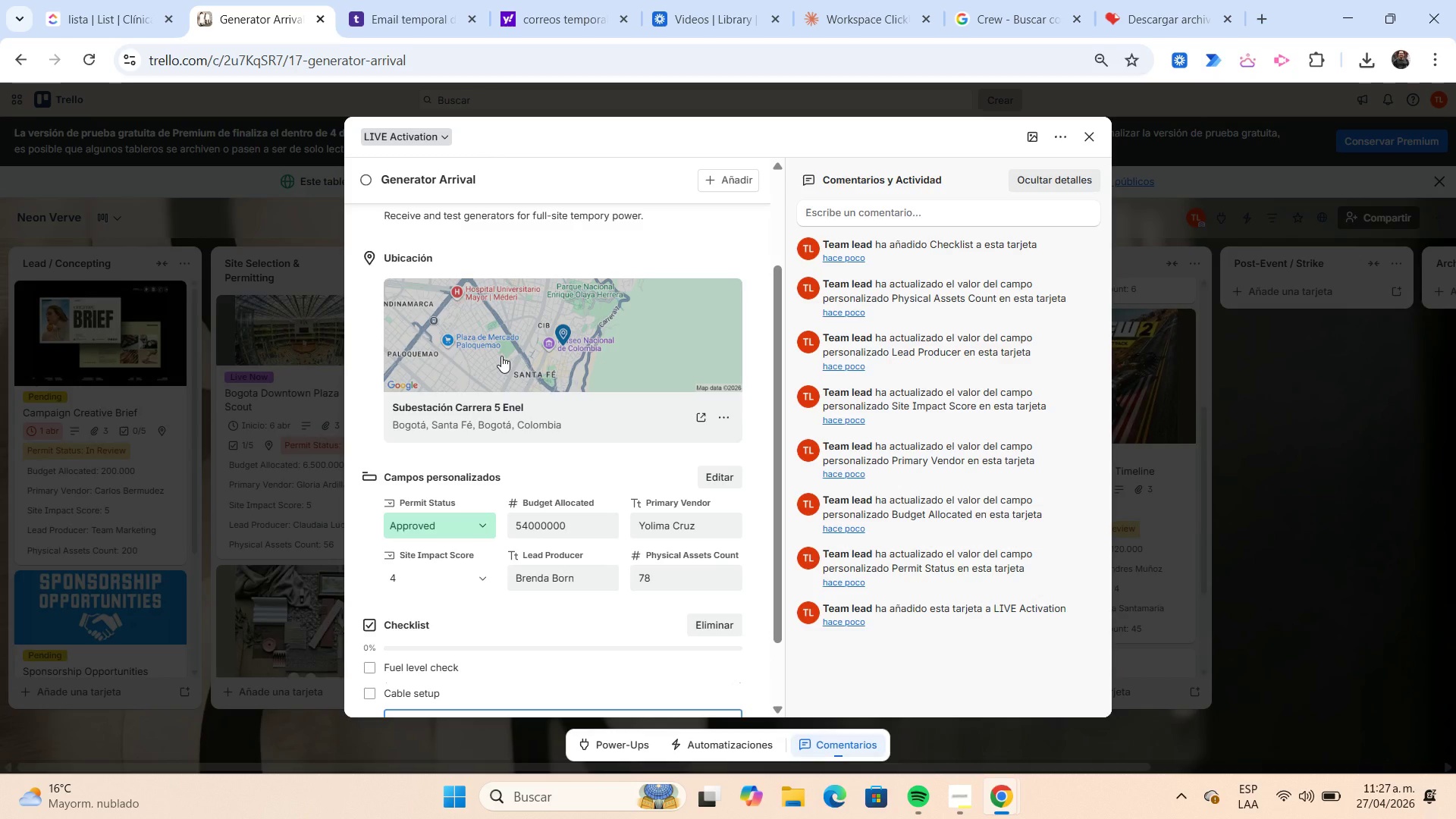 
type(Backup generator ready)
 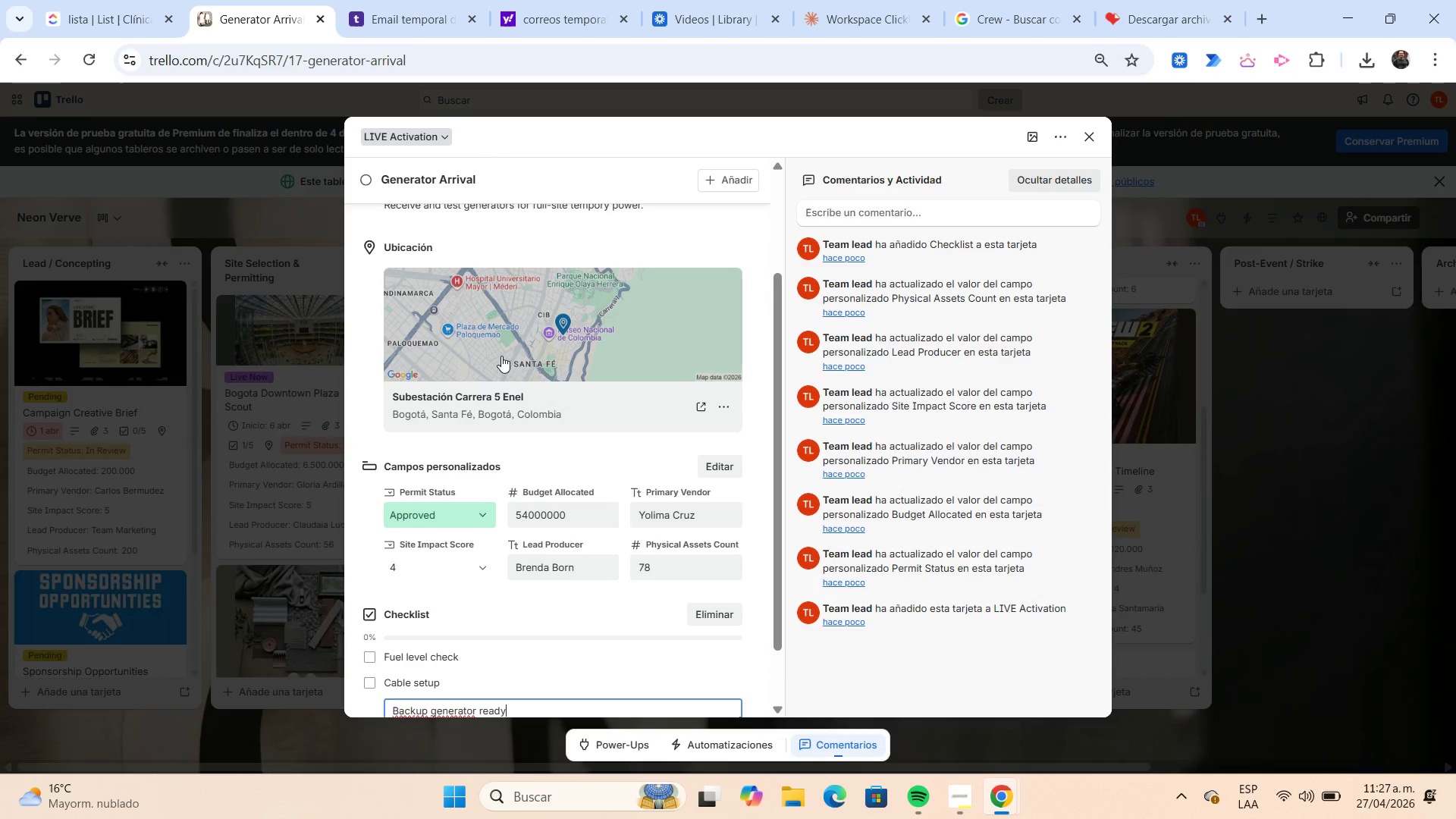 
key(Enter)
 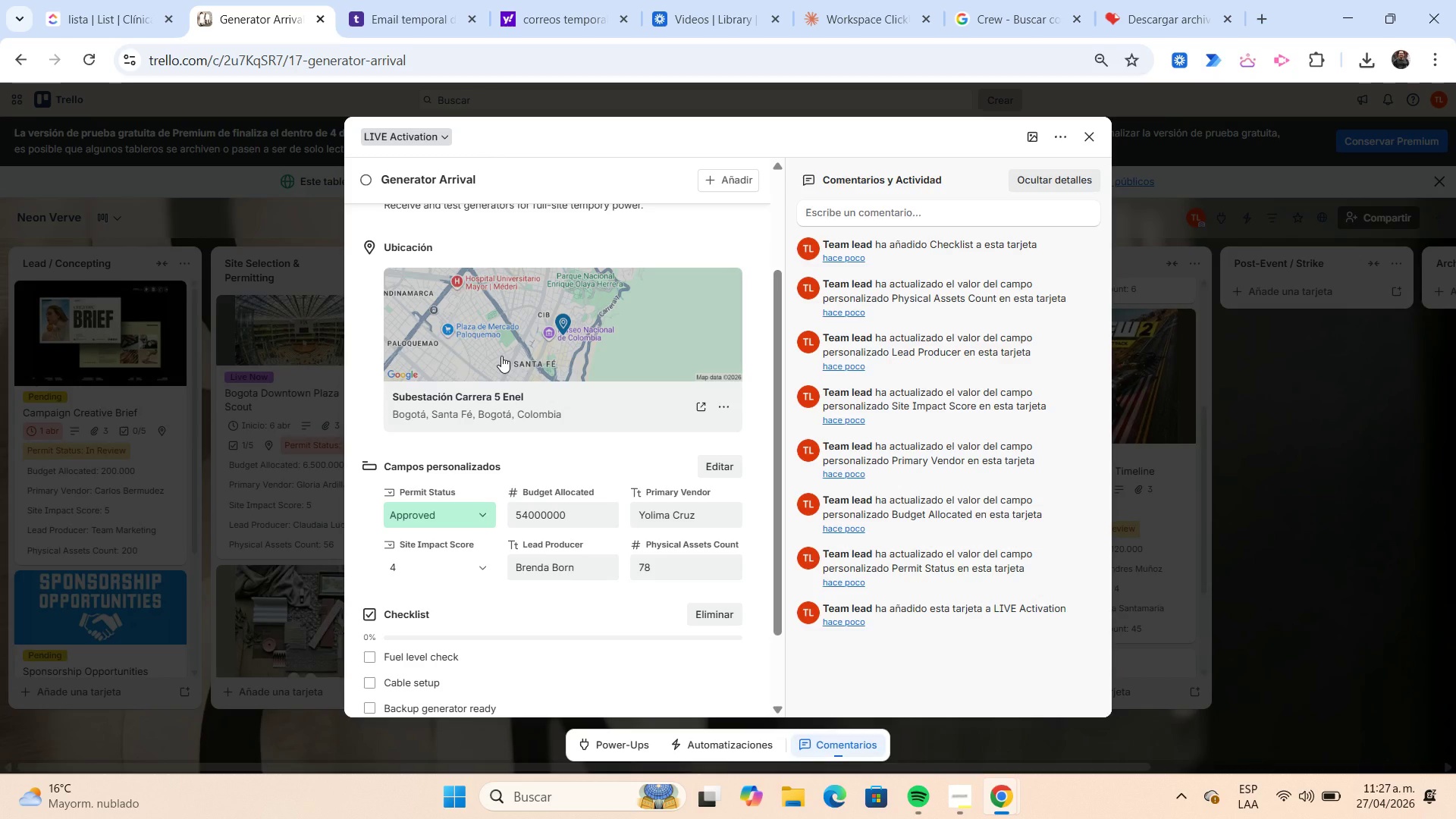 
scroll: coordinate [501, 356], scroll_direction: down, amount: 1.0
 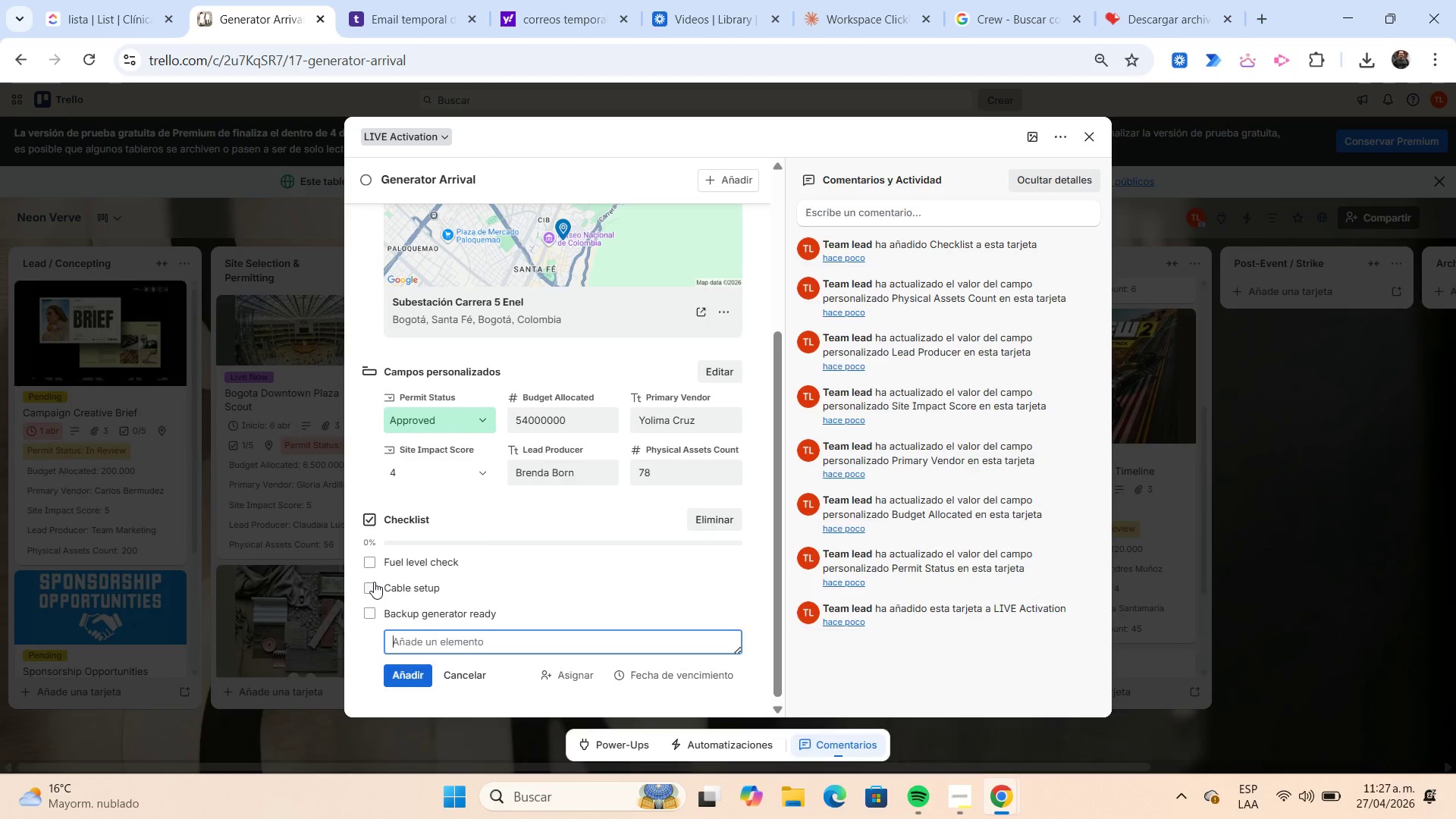 
left_click([374, 582])
 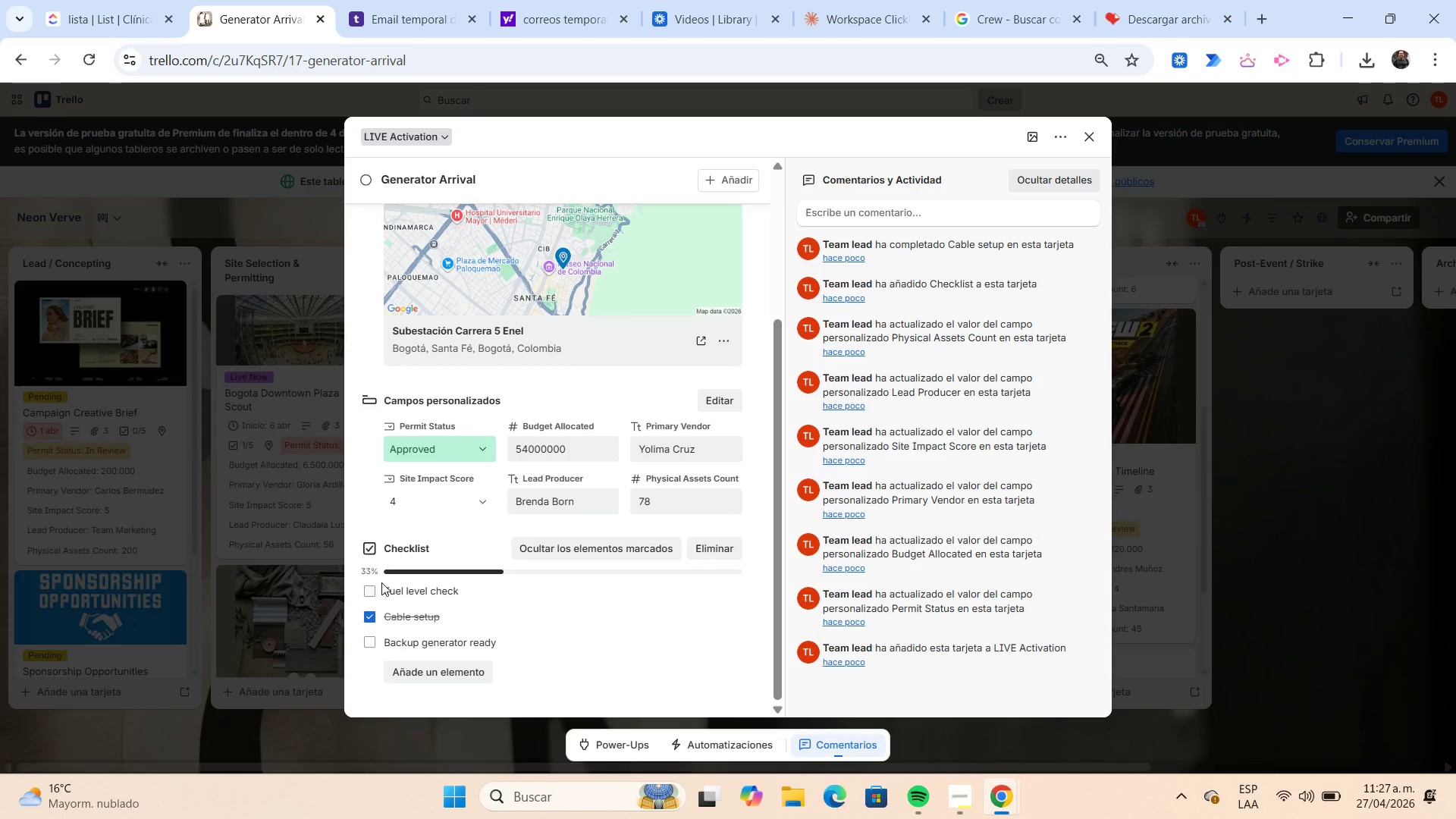 
scroll: coordinate [652, 468], scroll_direction: up, amount: 4.0
 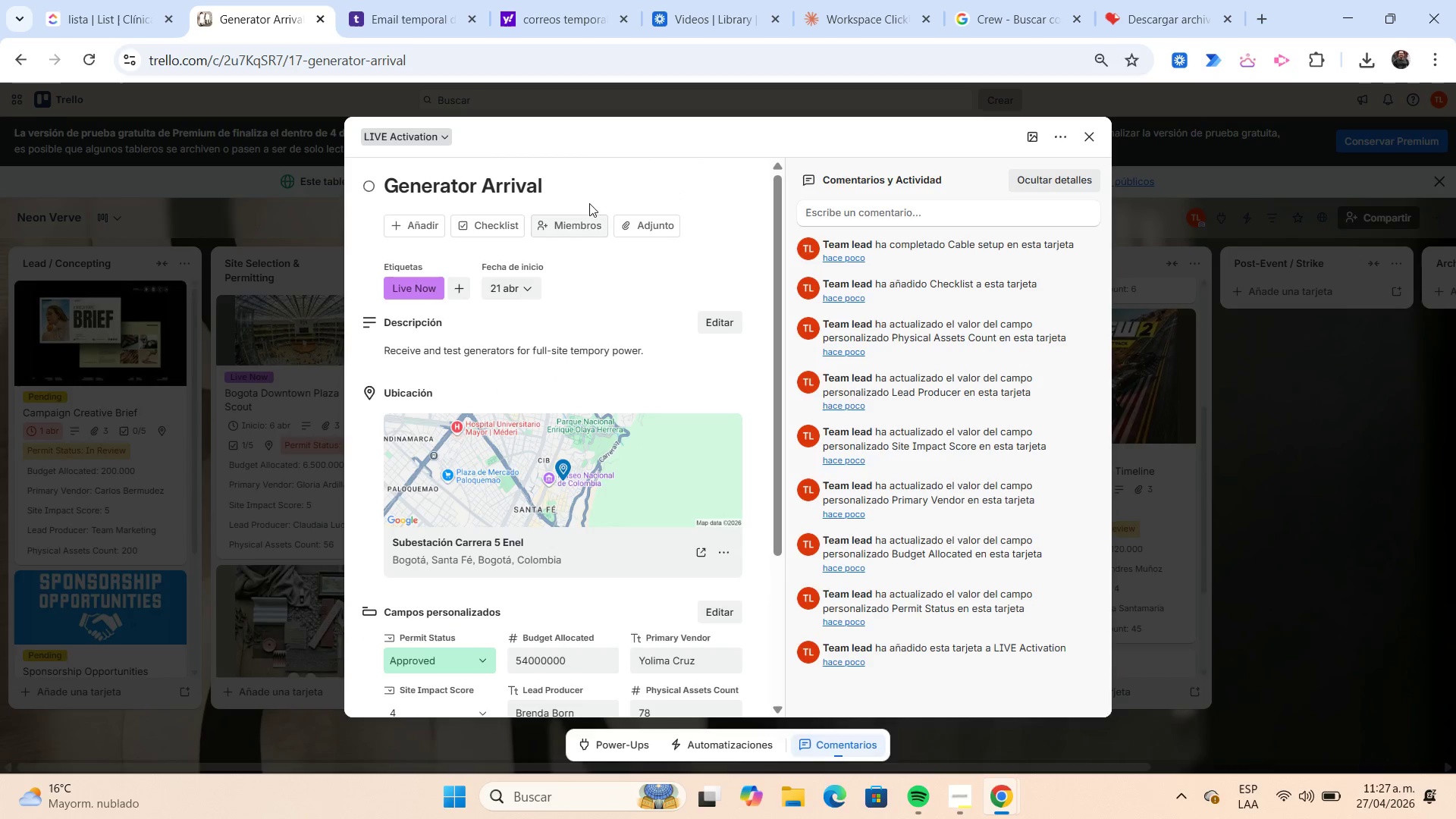 
left_click([583, 189])
 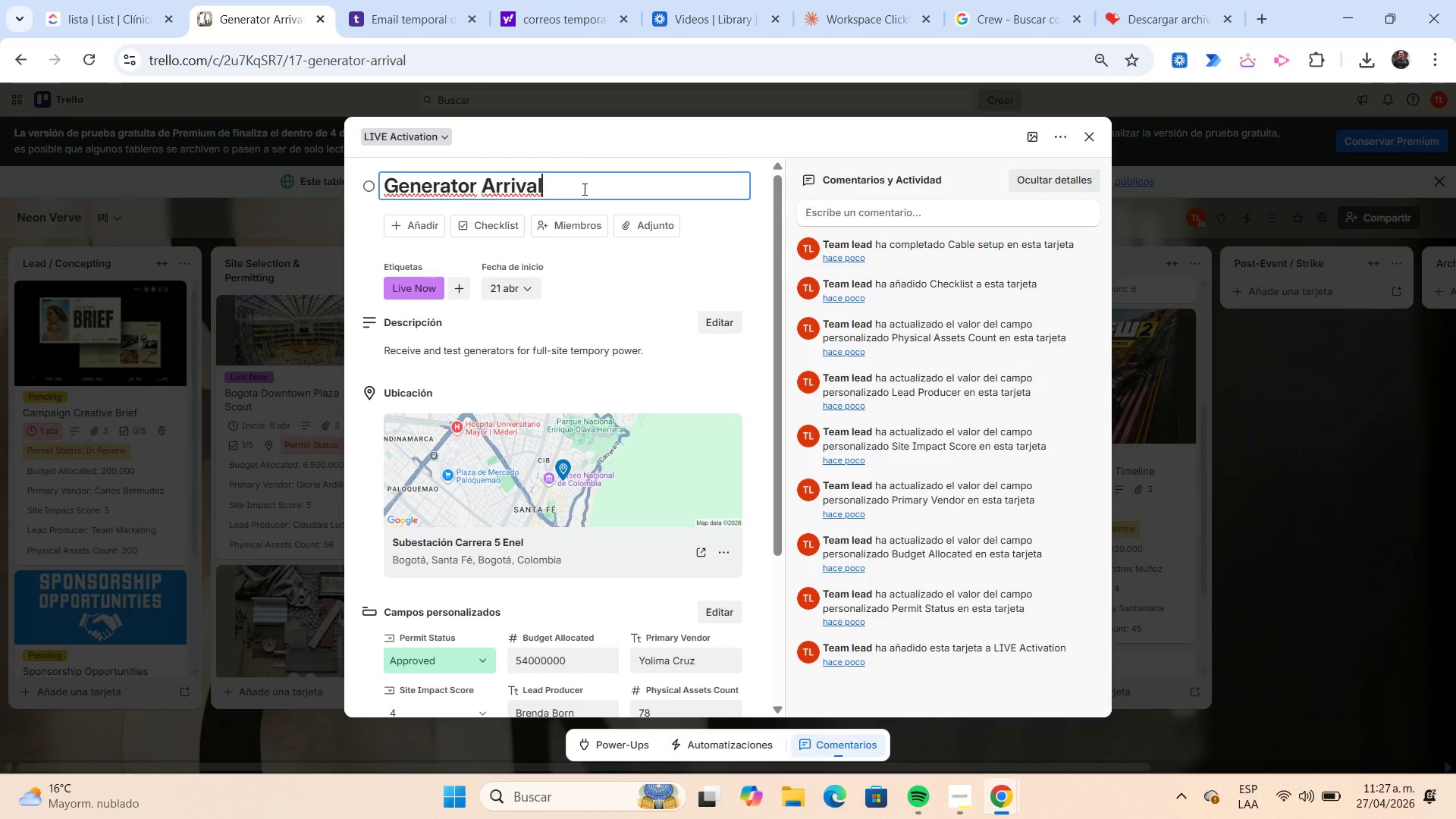 
key(Shift+Home)
 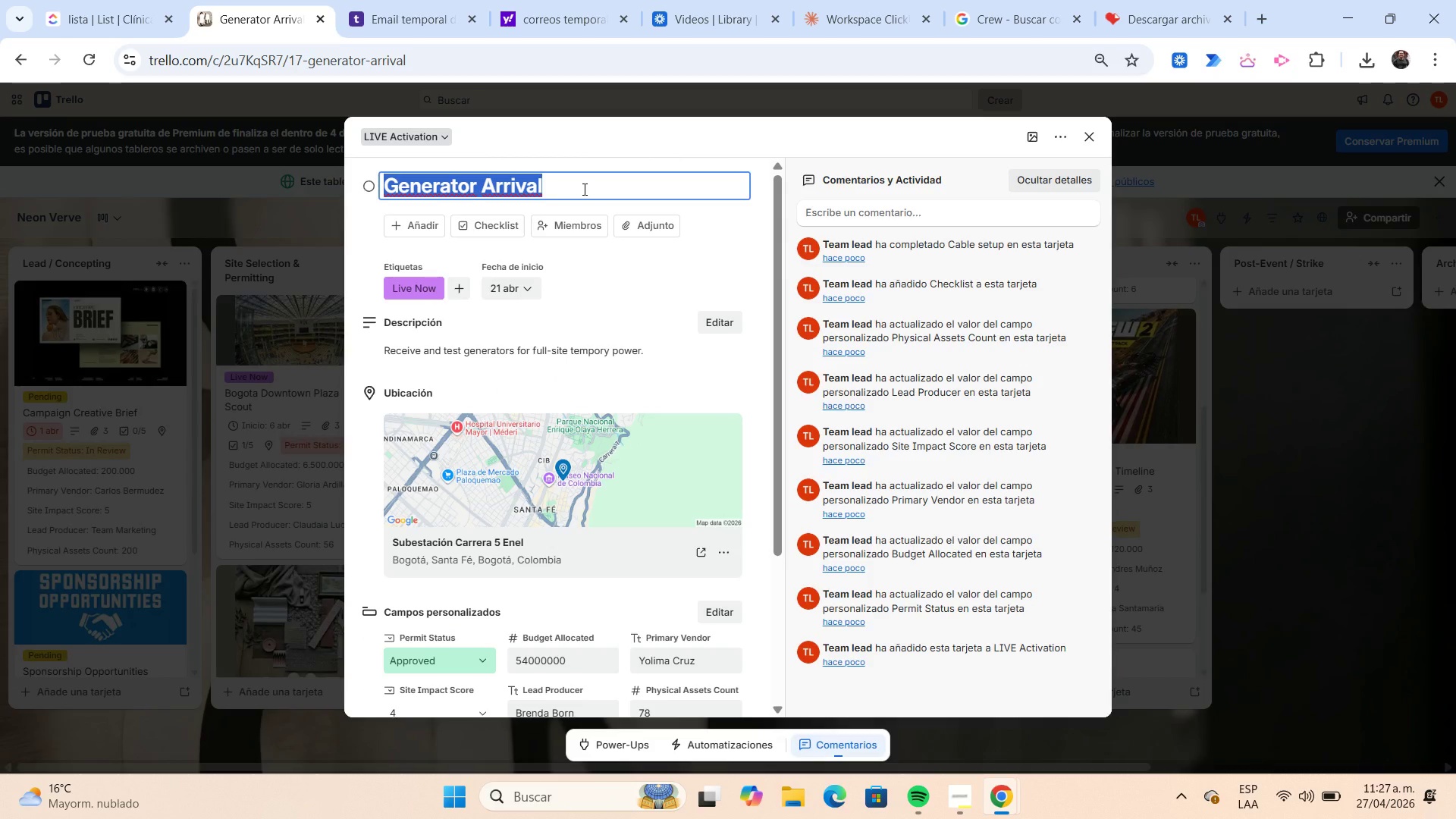 
key(Control+C)
 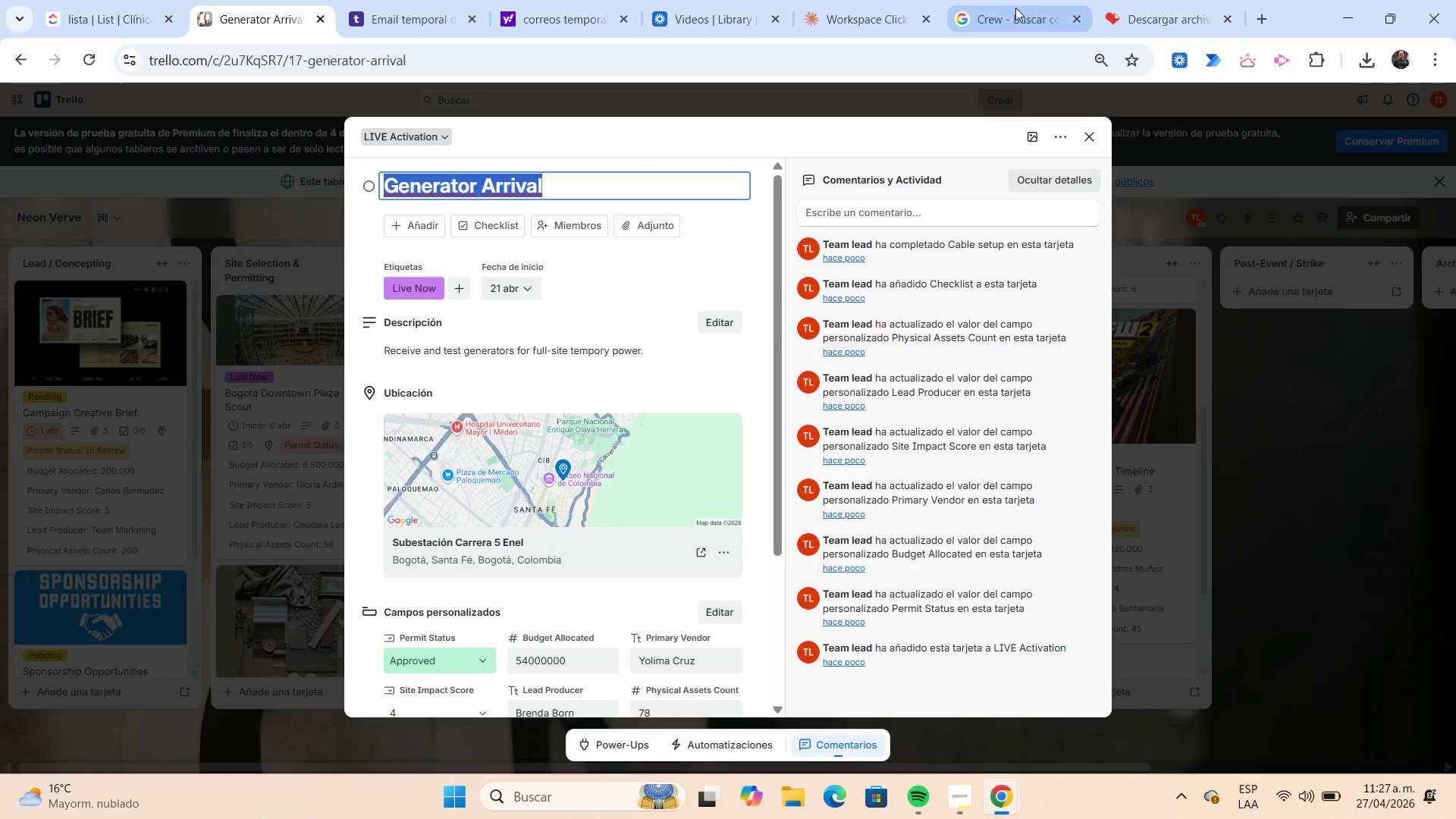 
left_click([1013, 17])
 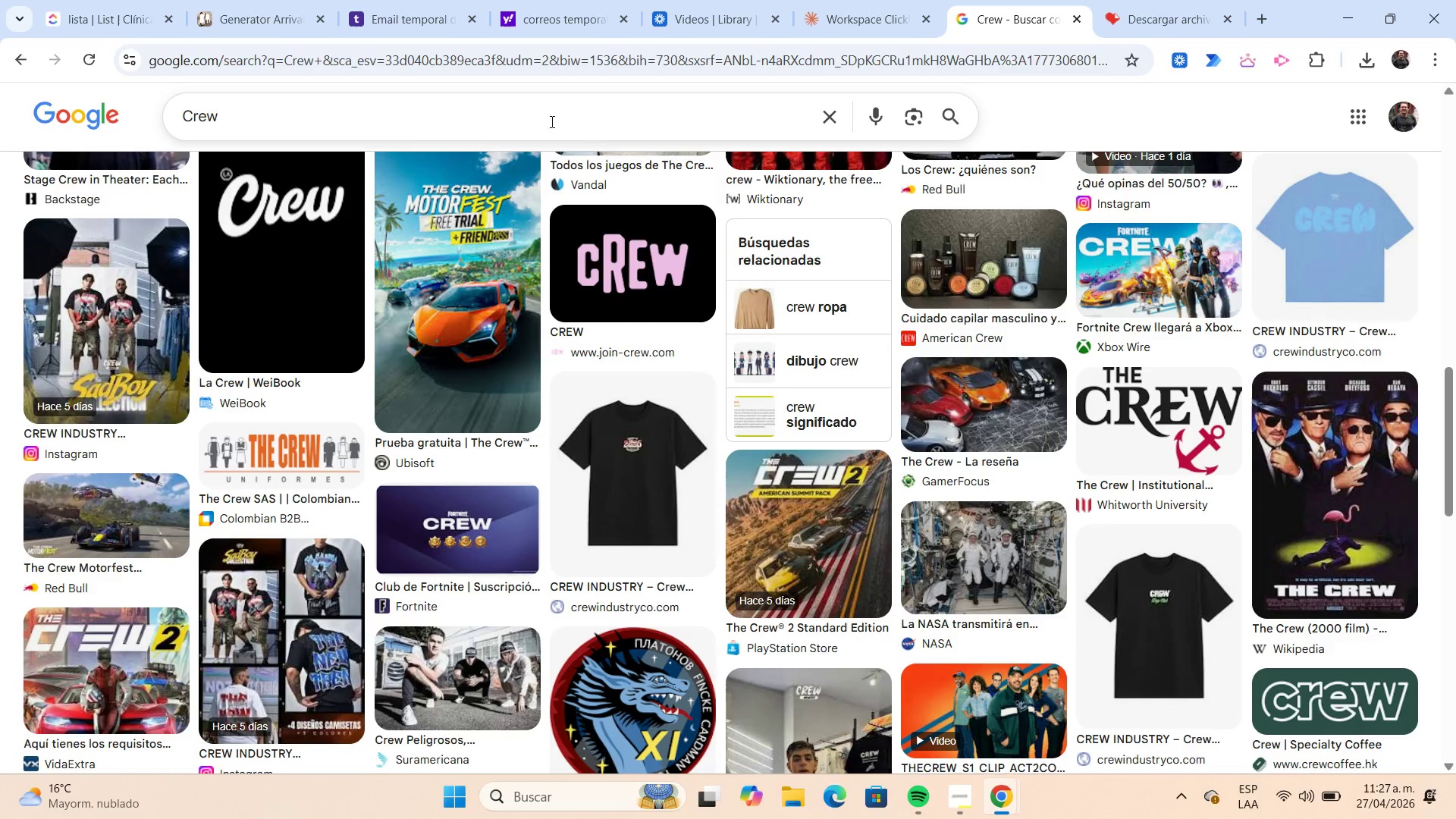 
left_click([542, 121])
 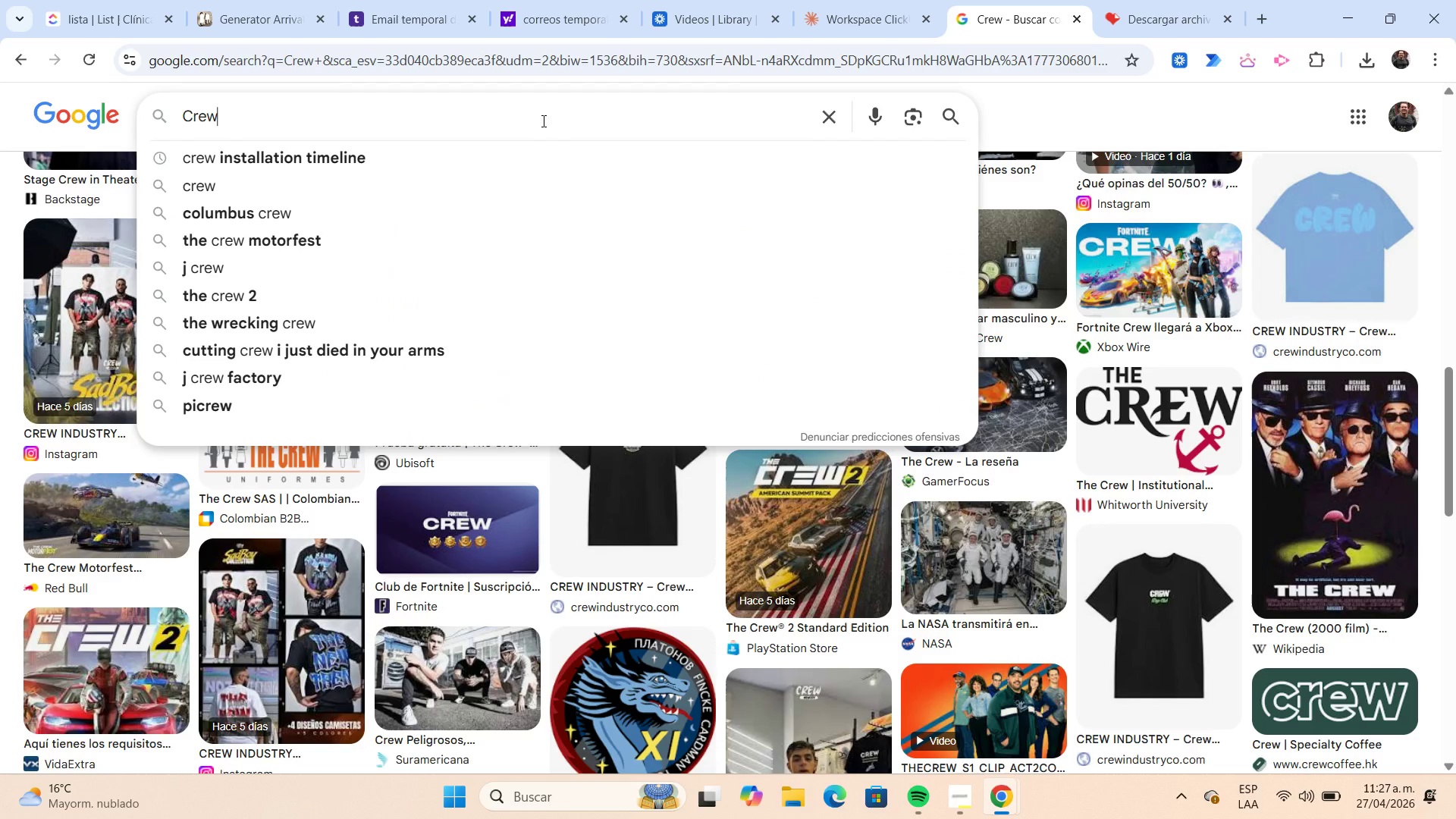 
key(Shift+ShiftLeft)
 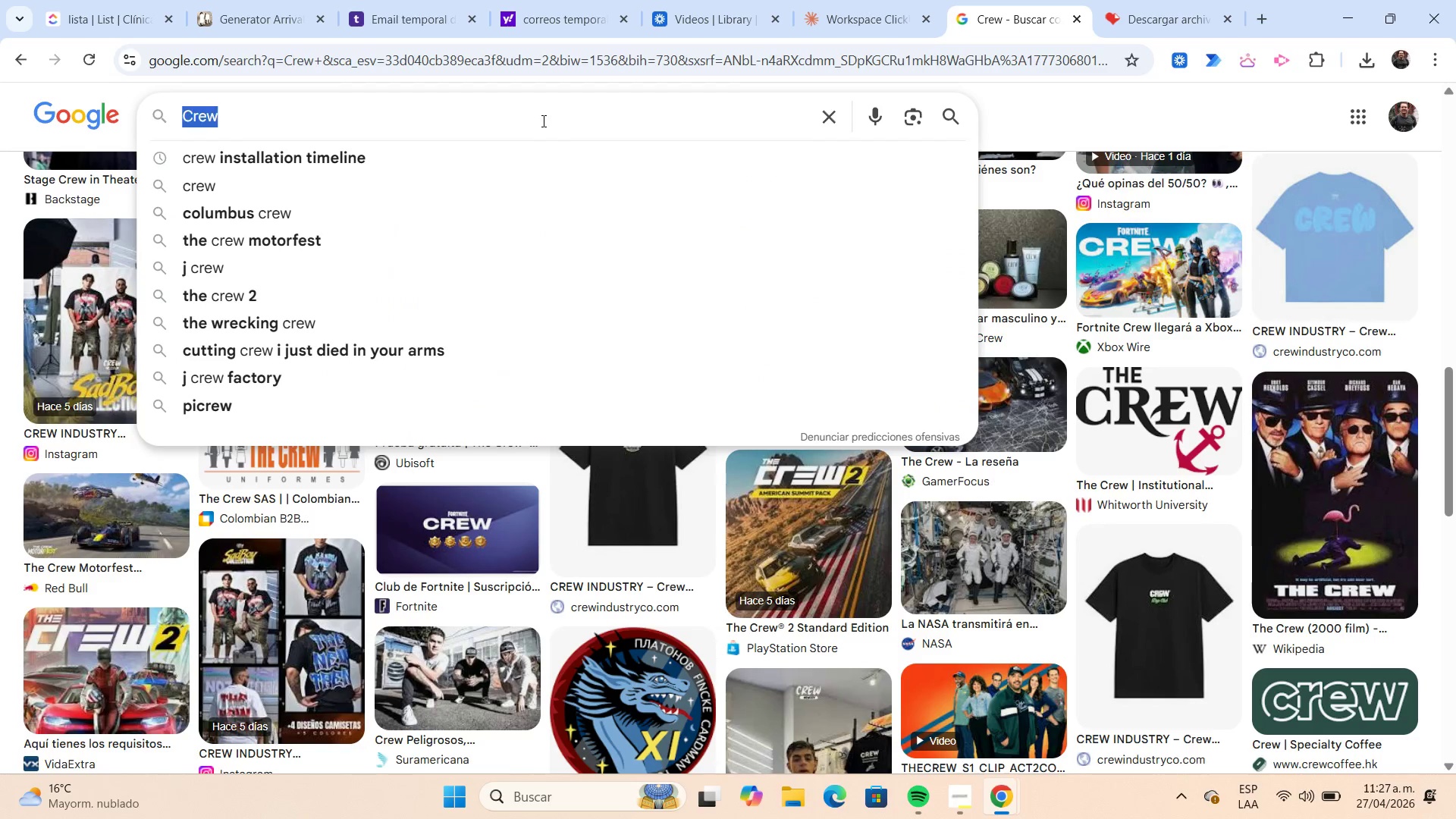 
key(Shift+Home)
 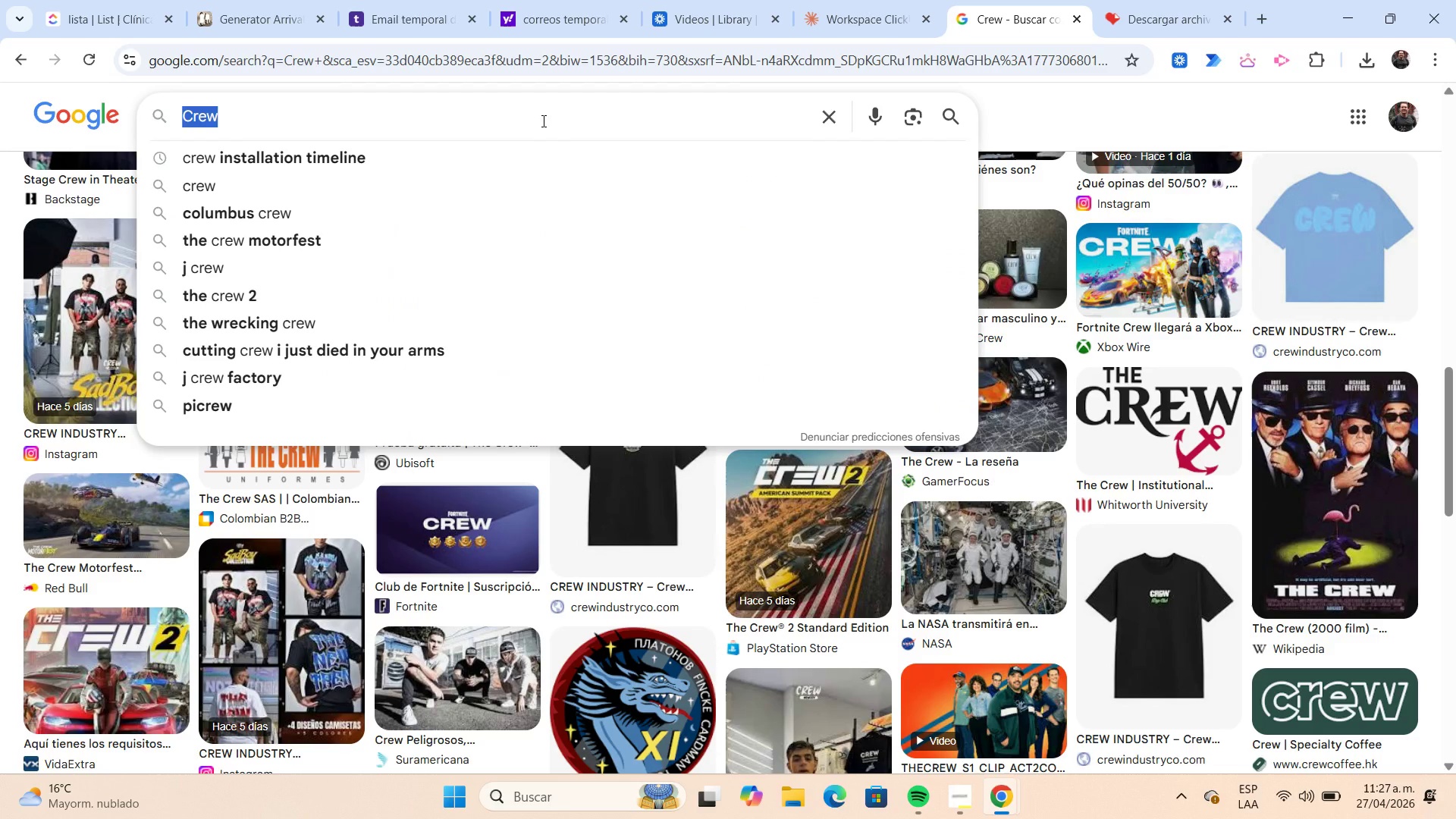 
key(Control+V)
 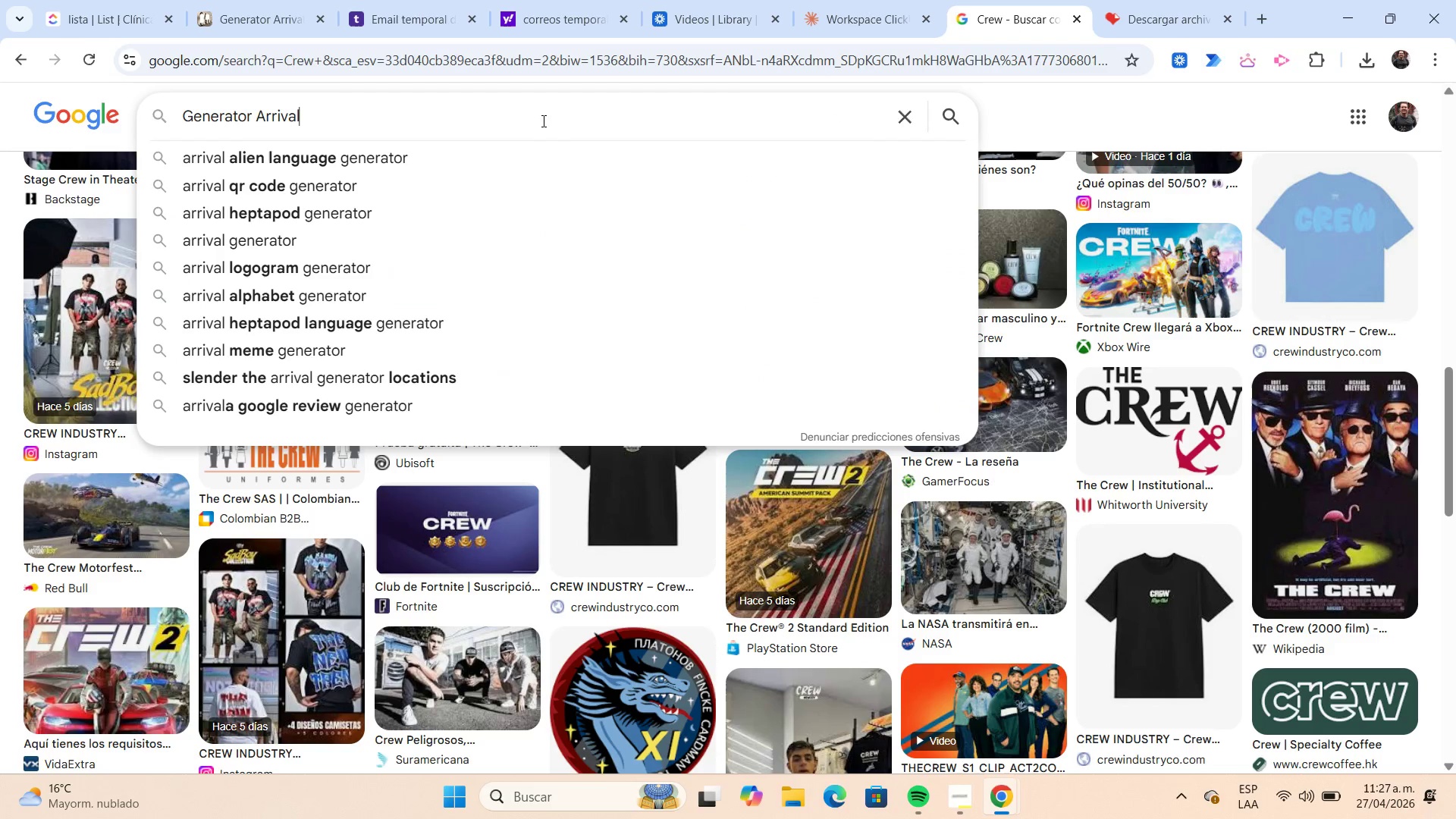 
key(NumpadEnter)
 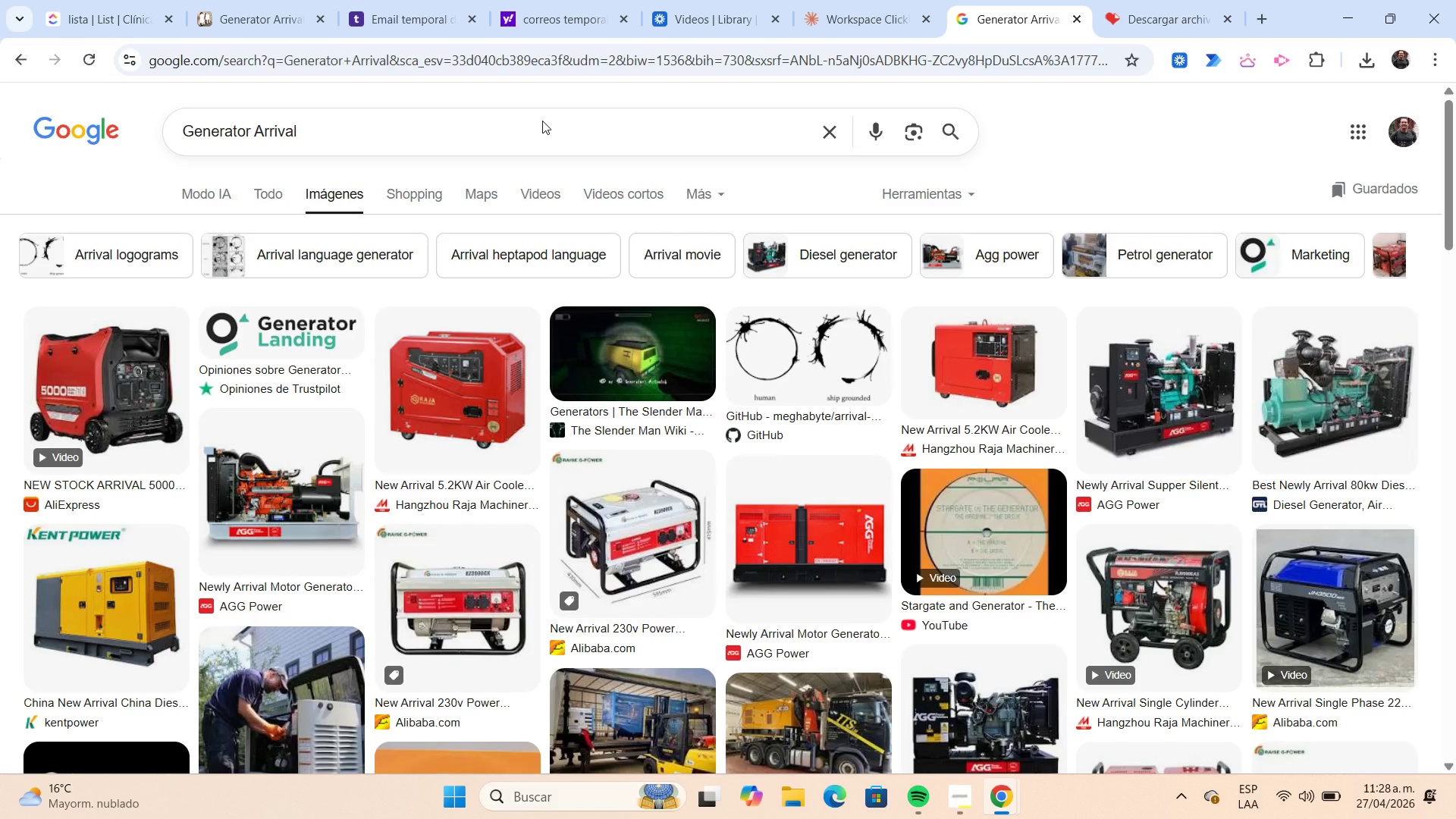 
scroll: coordinate [492, 333], scroll_direction: down, amount: 3.0
 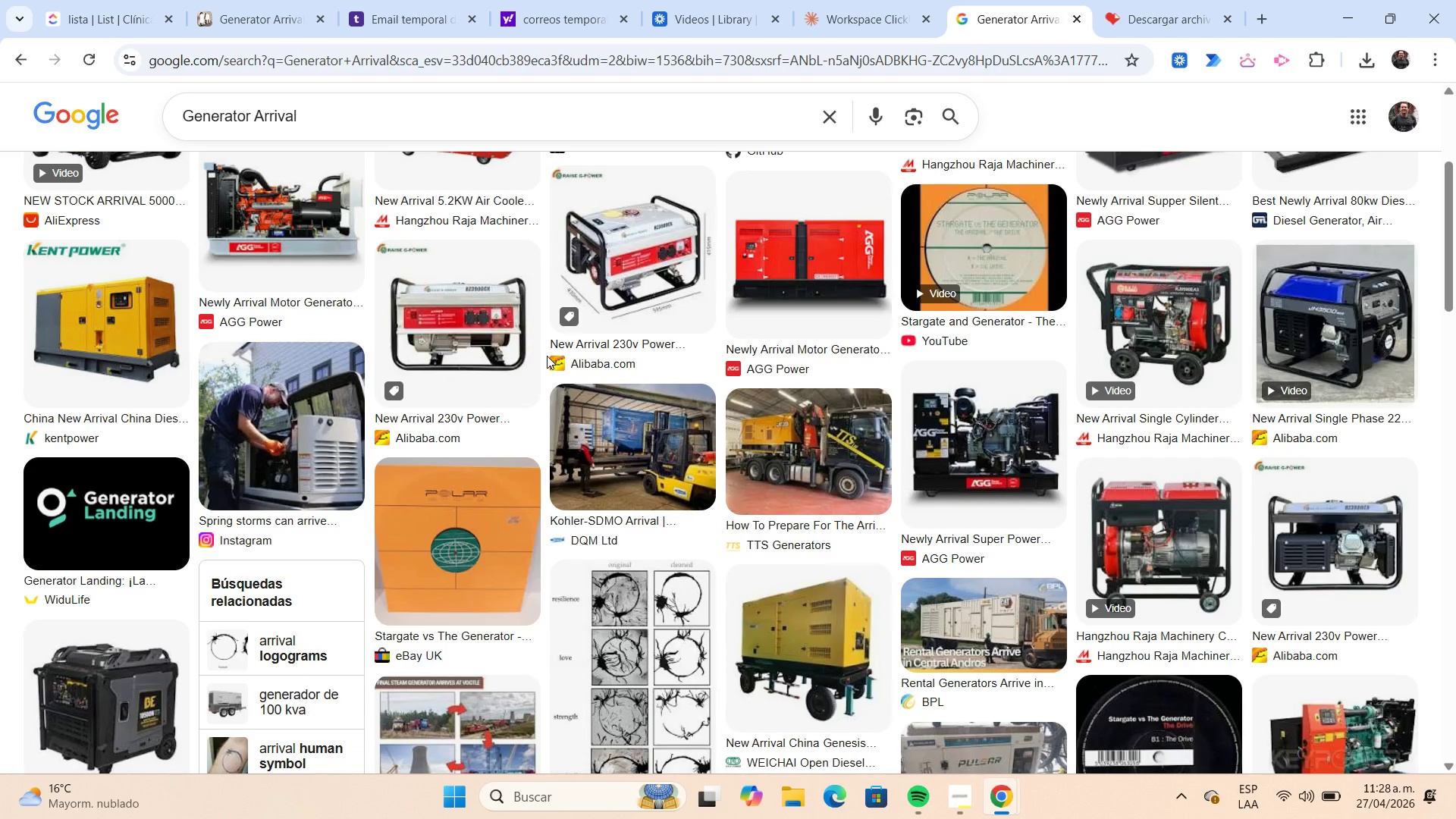 
right_click([333, 384])
 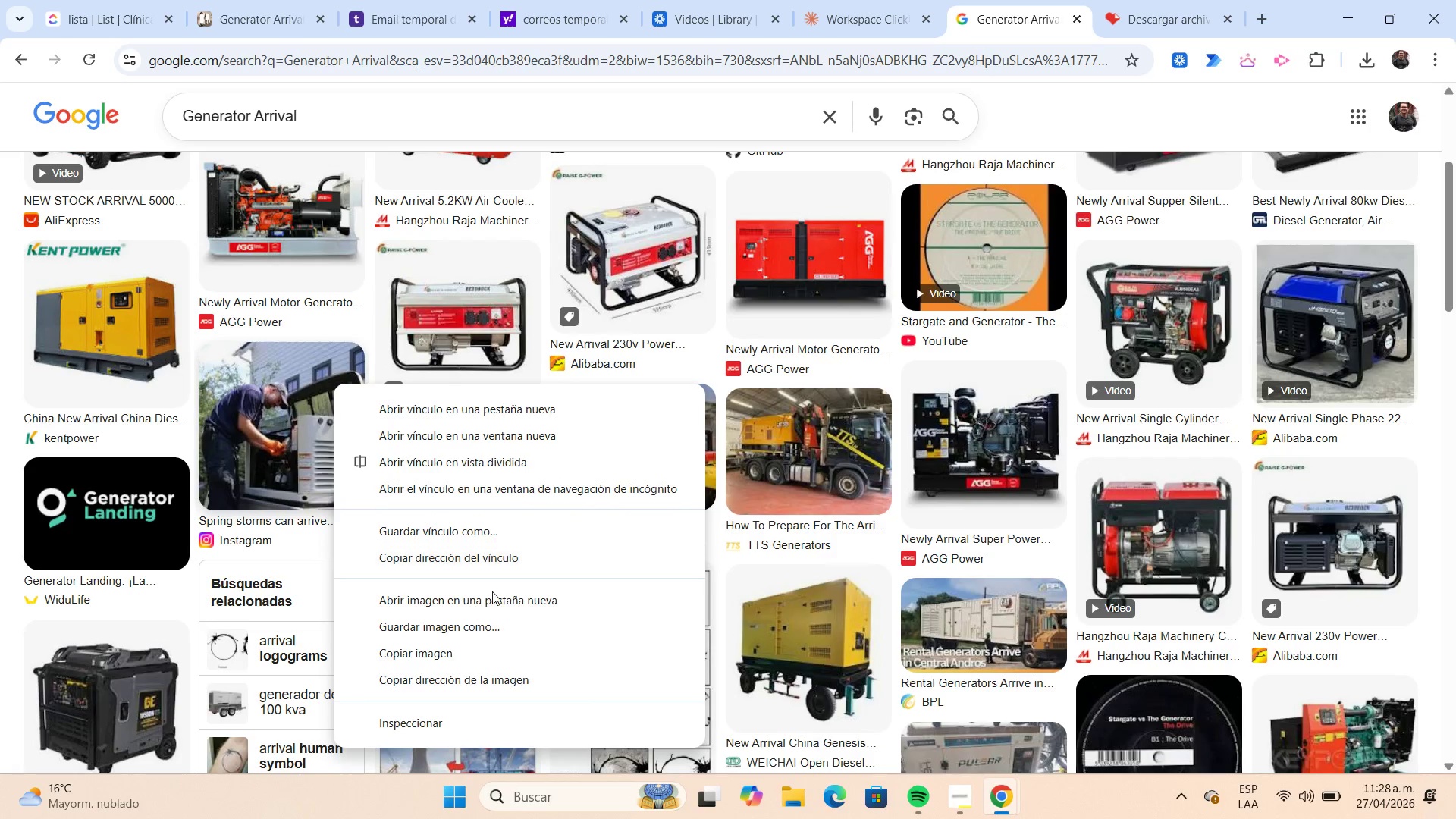 
left_click([497, 620])
 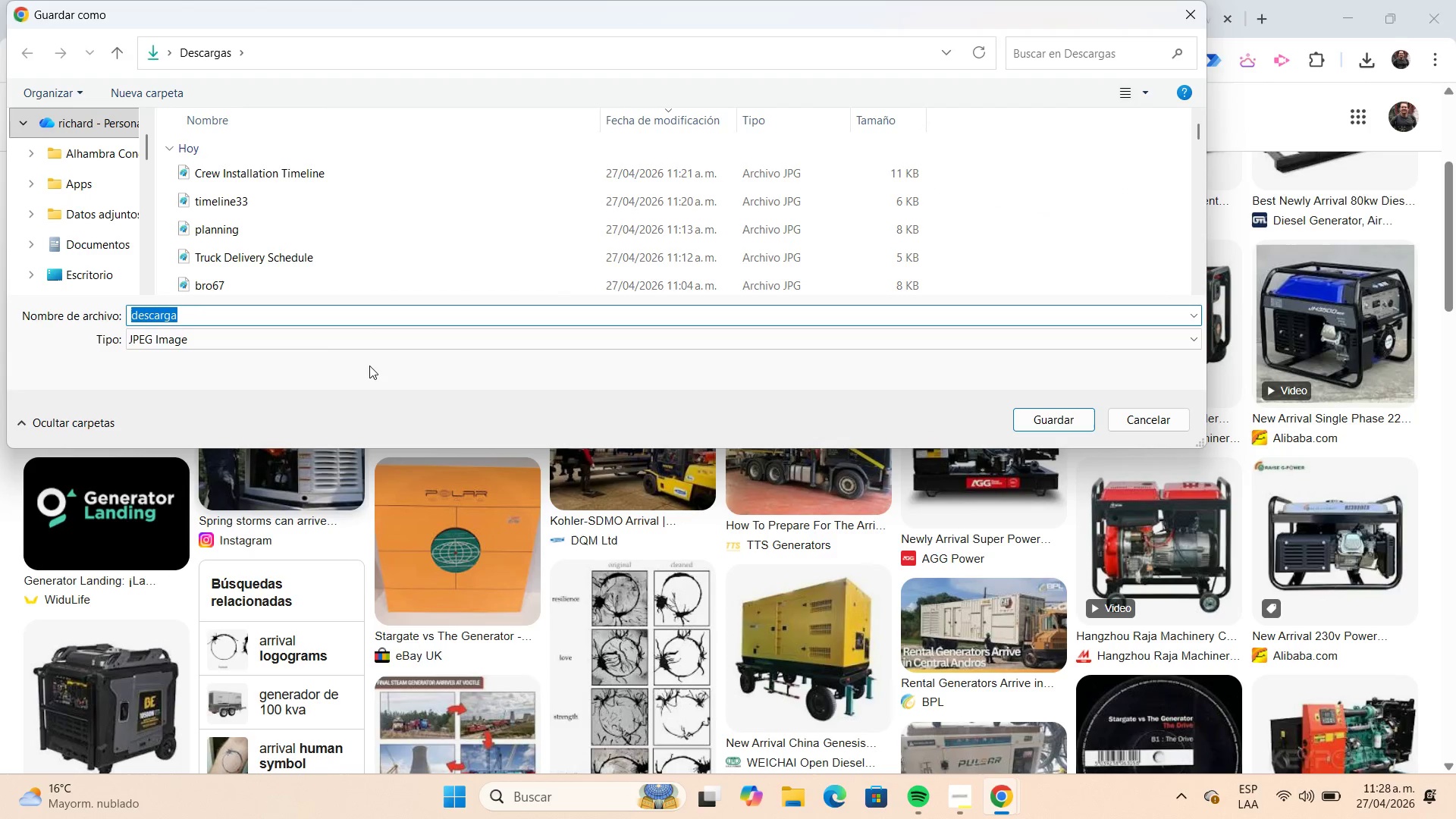 
key(Control+V)
 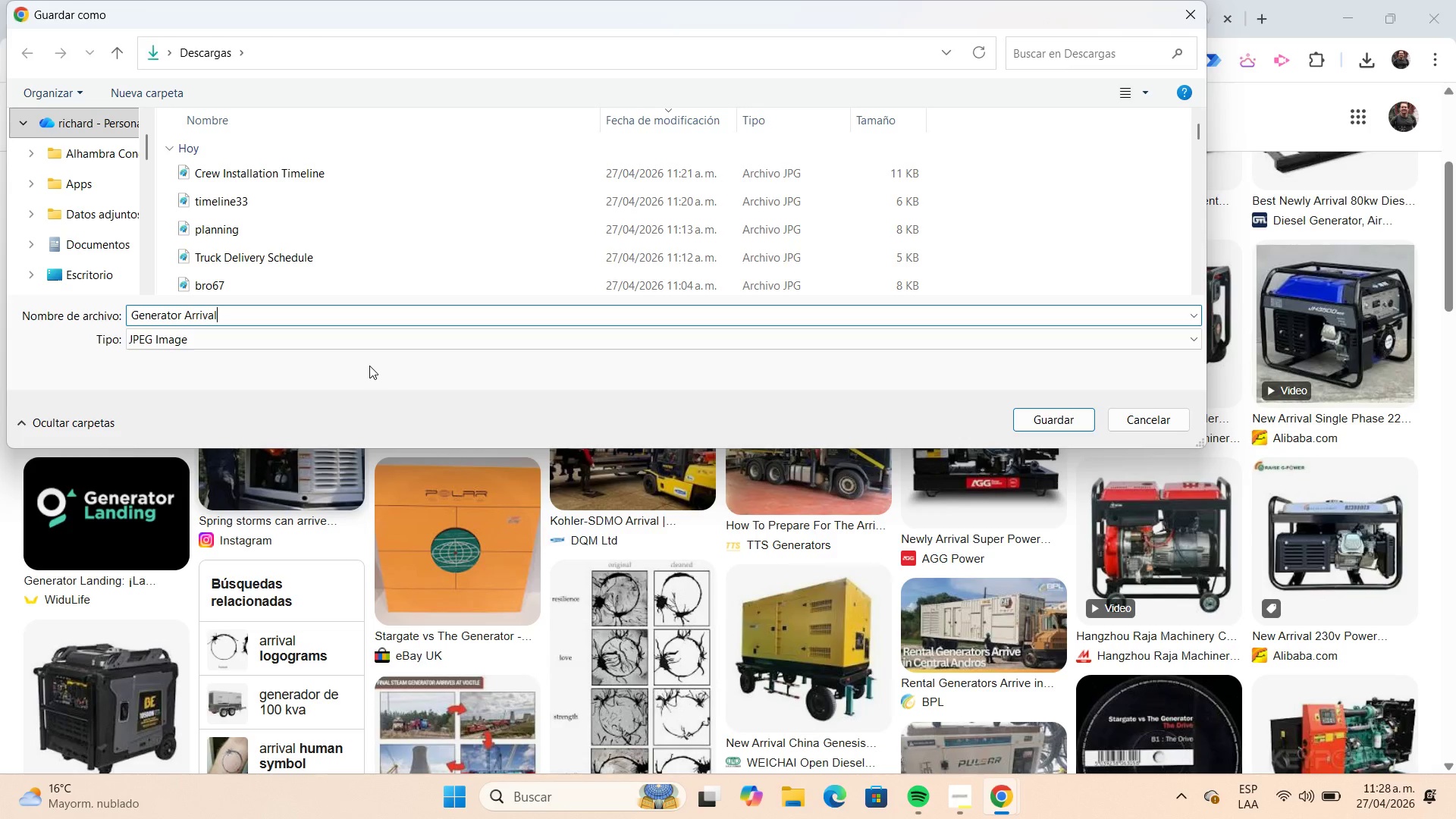 
key(Enter)
 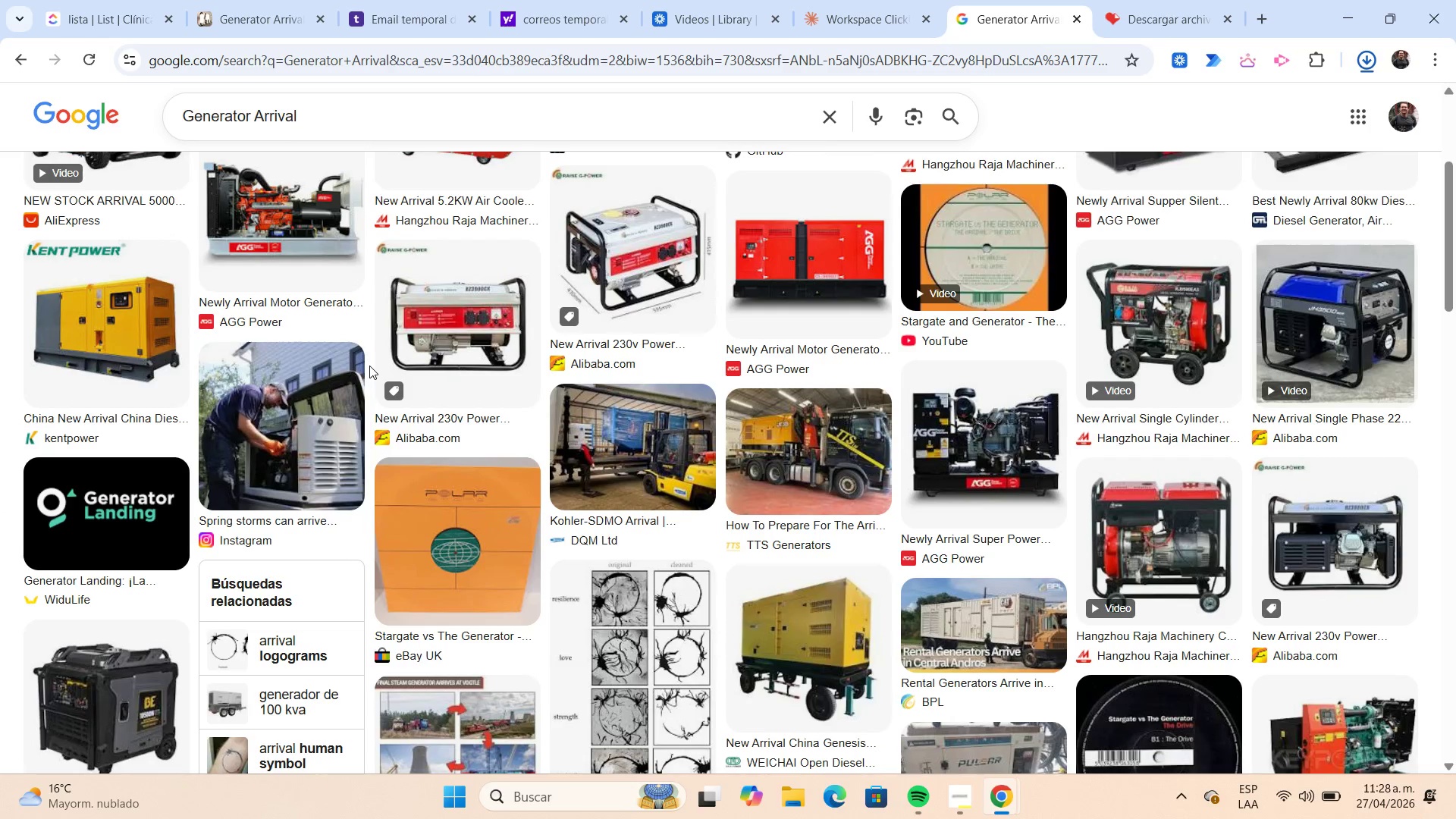 
scroll: coordinate [369, 366], scroll_direction: up, amount: 3.0
 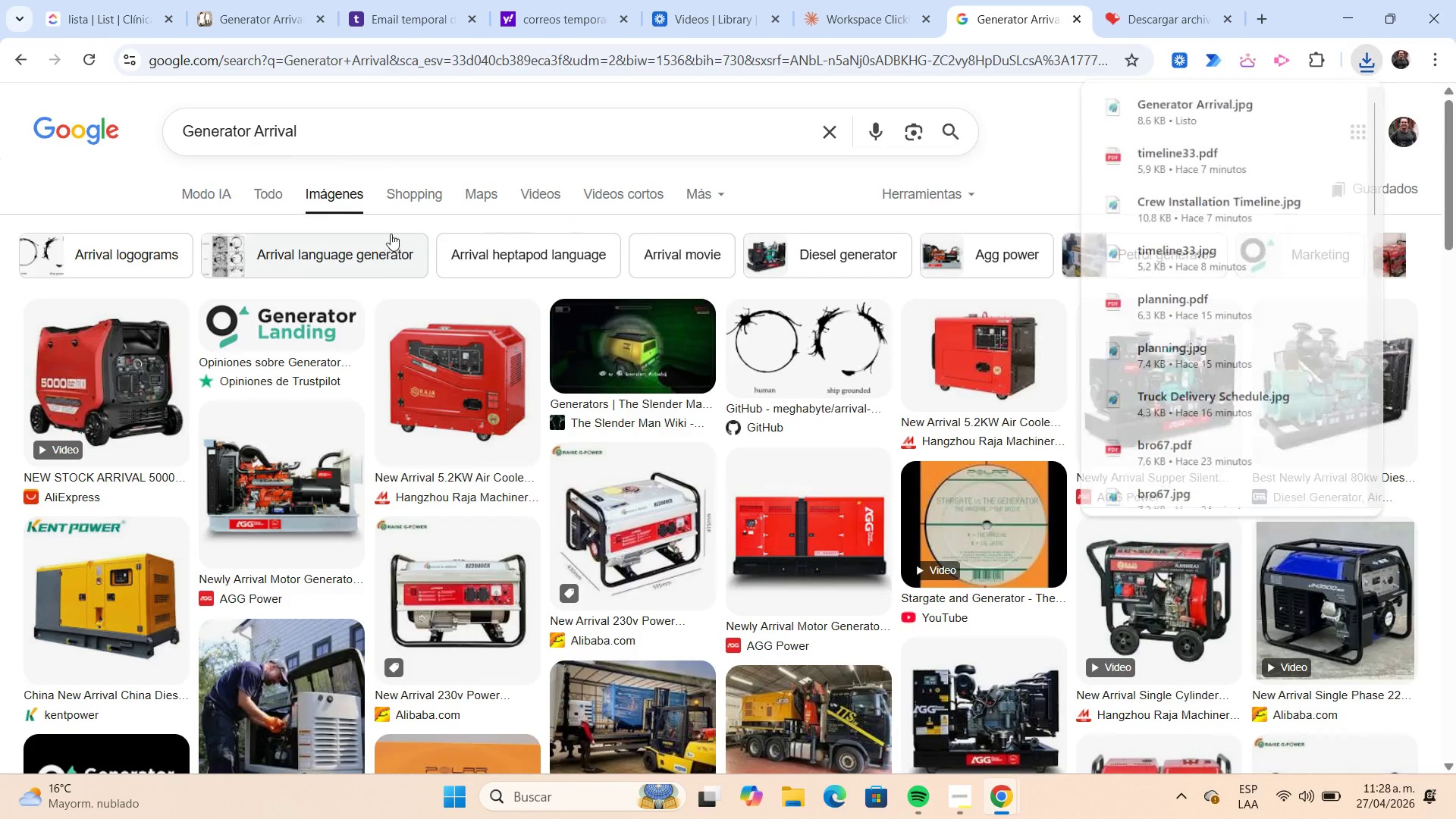 
left_click([368, 141])
 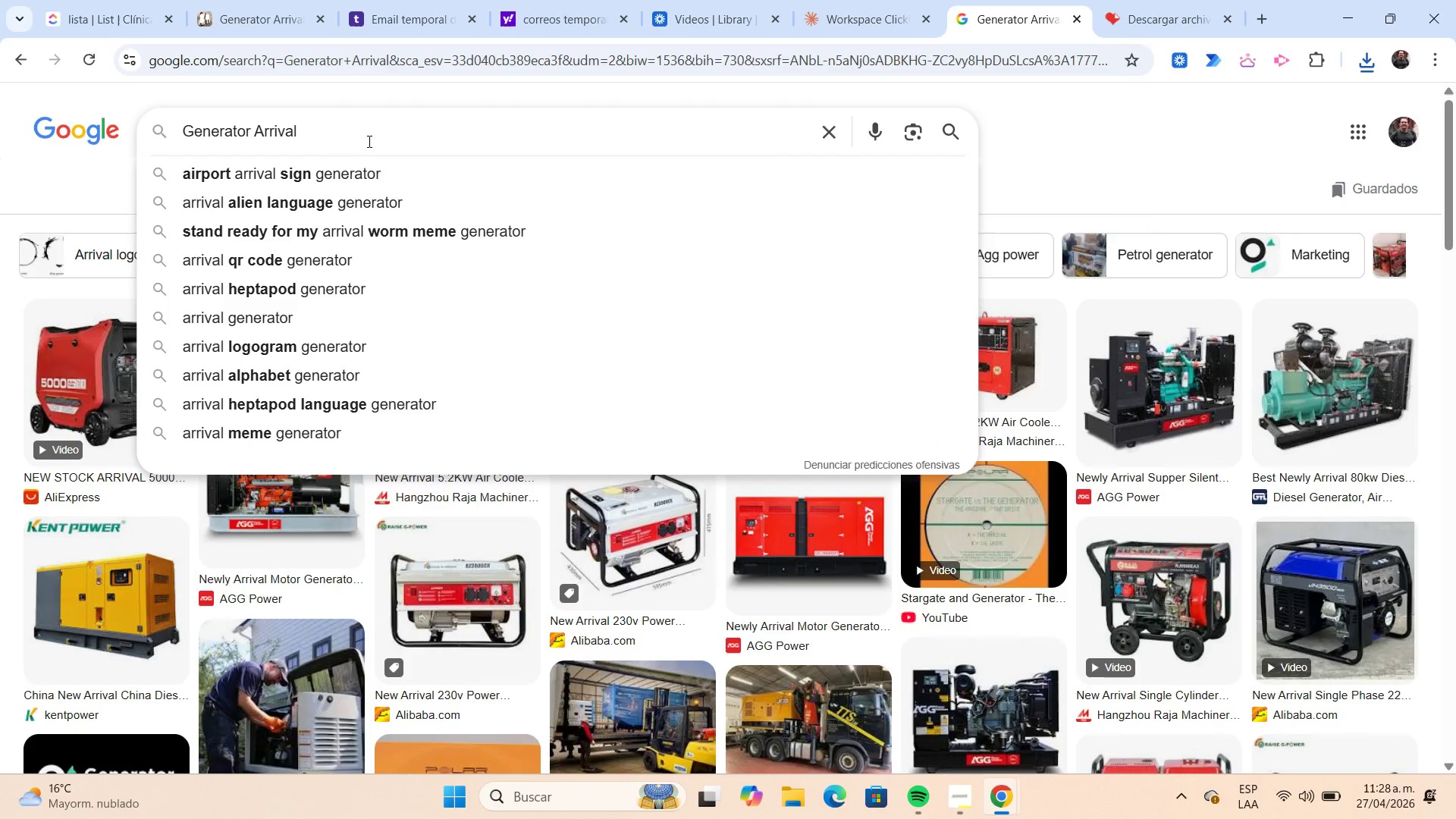 
type( planning)
 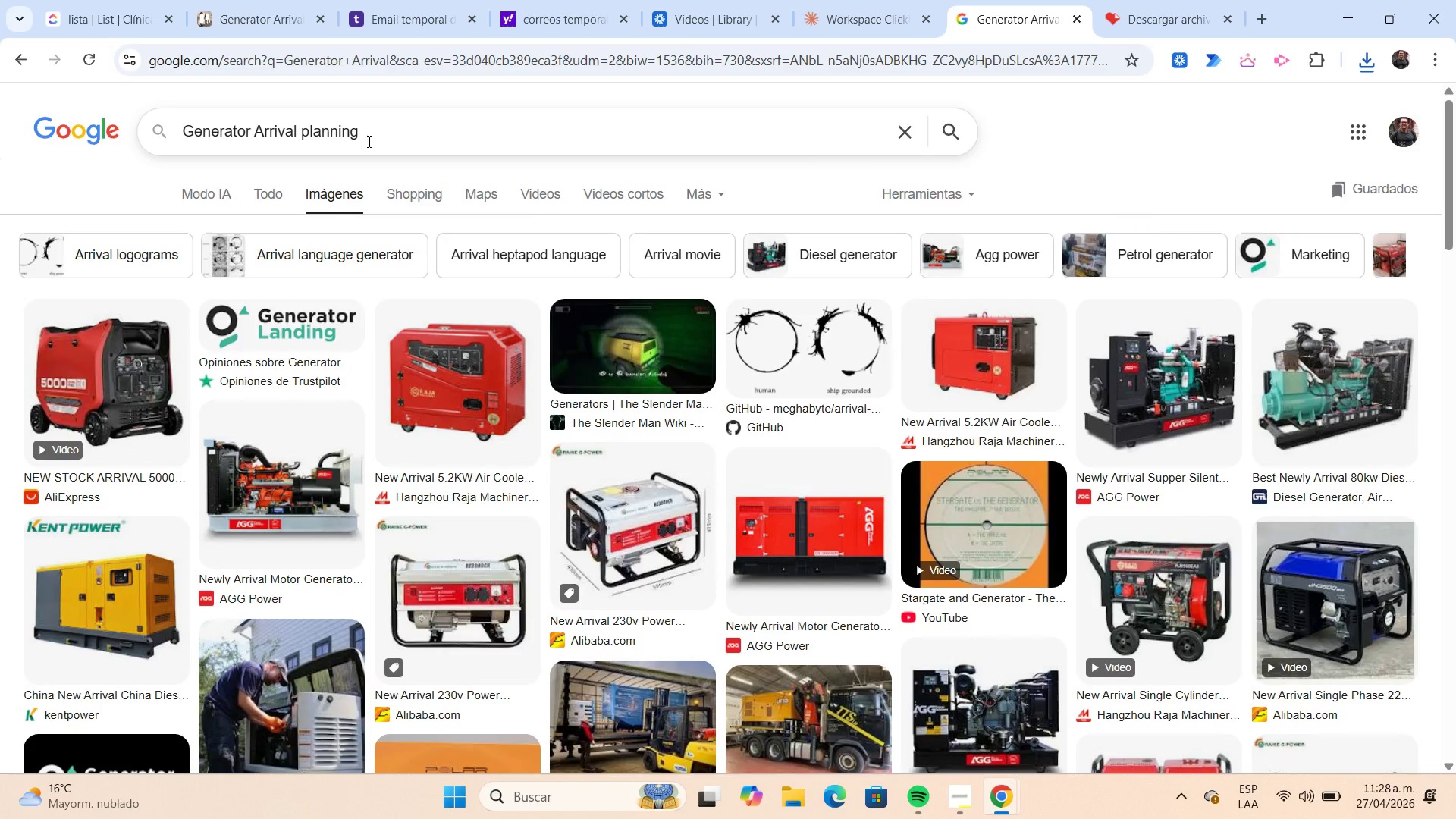 
key(Enter)
 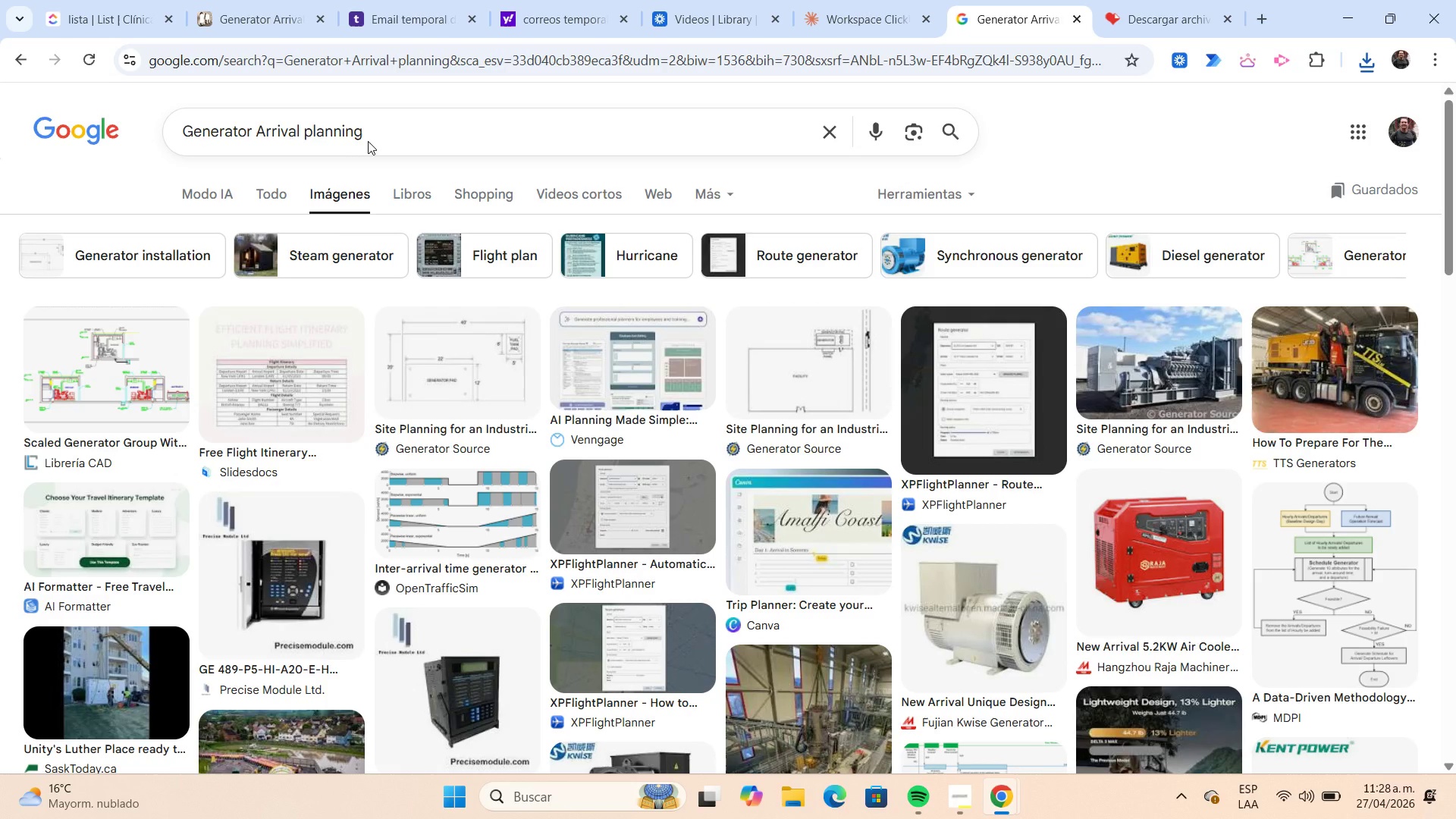 
wait(5.2)
 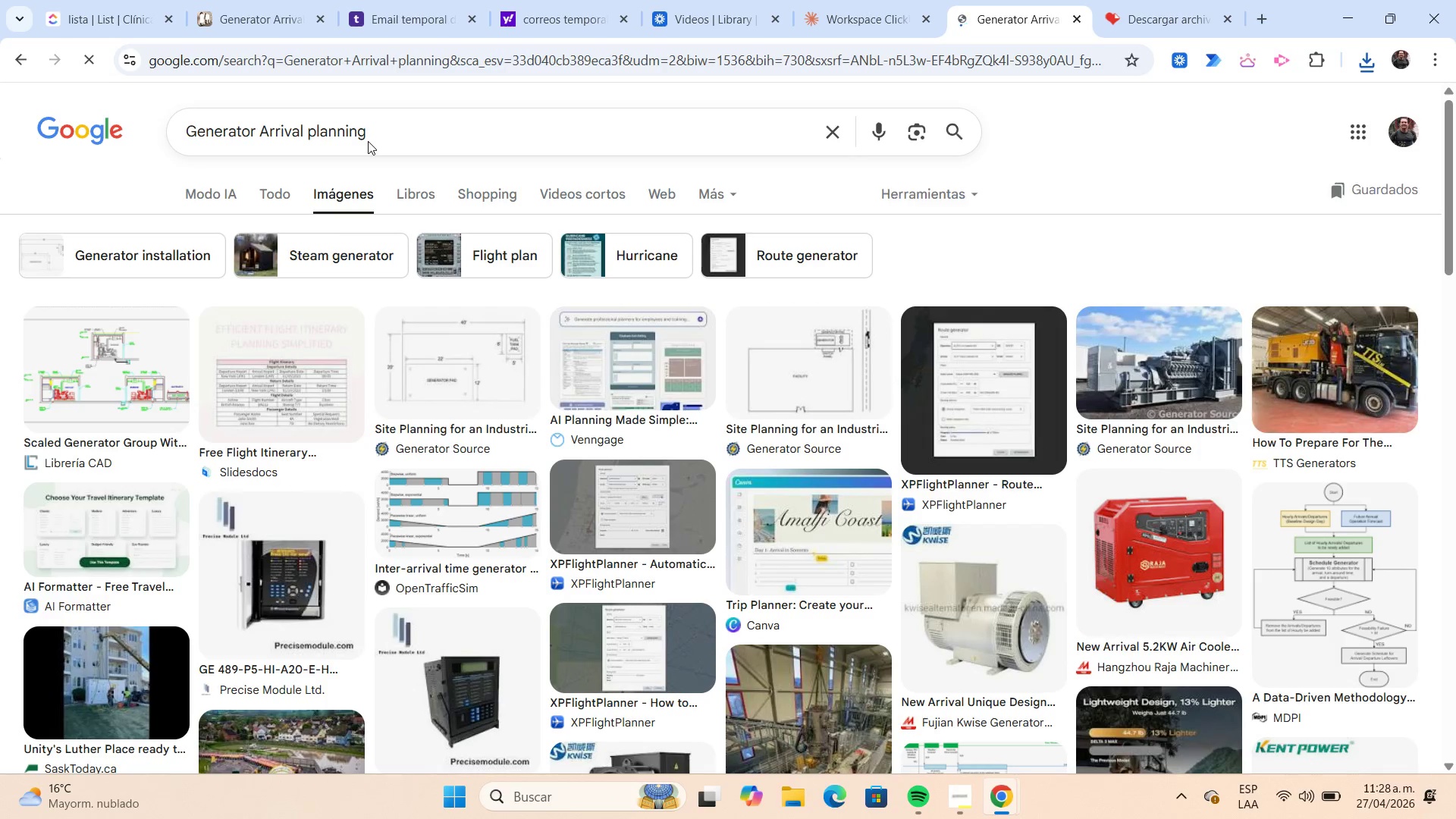 
scroll: coordinate [368, 141], scroll_direction: down, amount: 3.0
 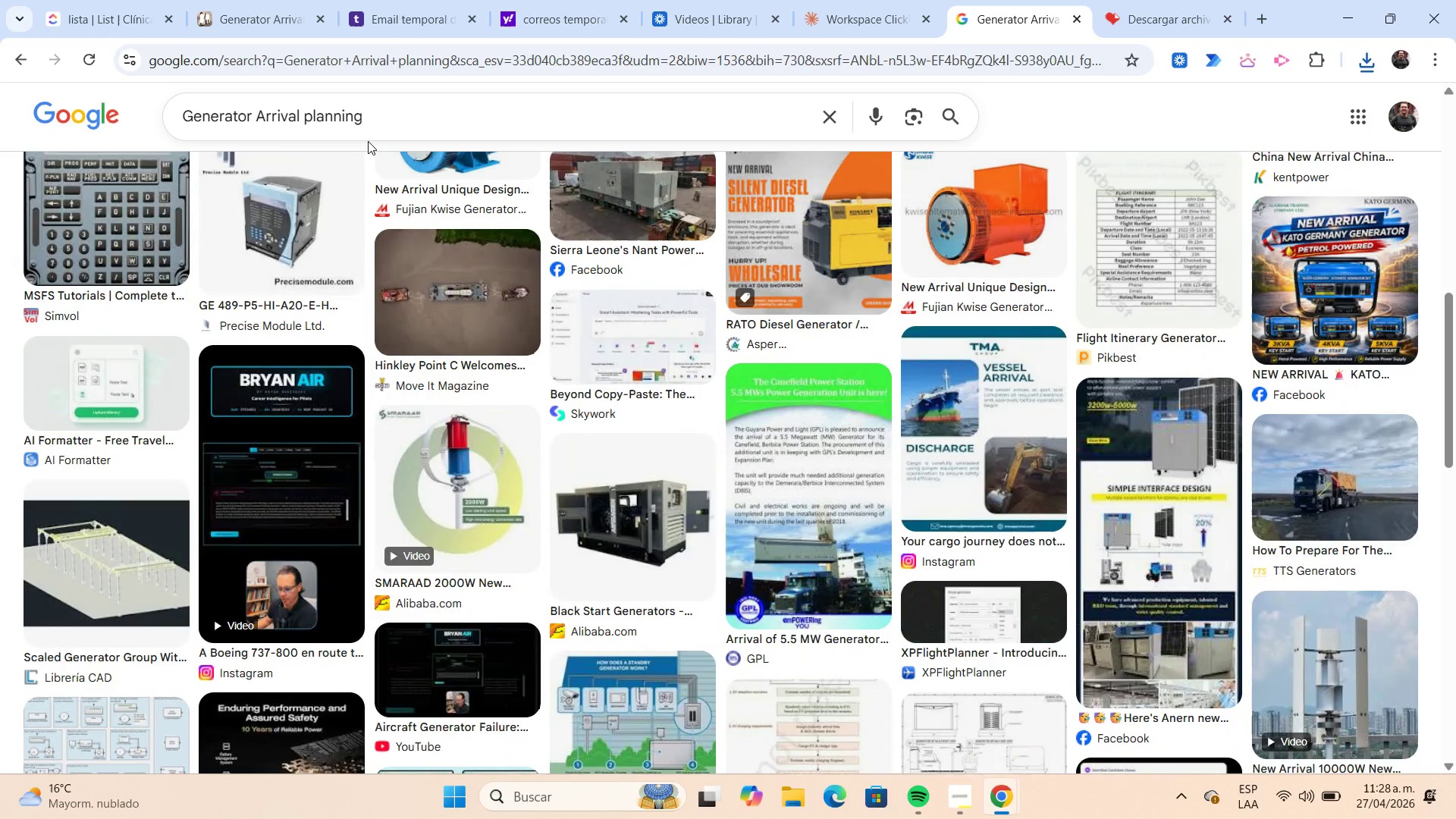 
scroll: coordinate [368, 141], scroll_direction: up, amount: 10.0
 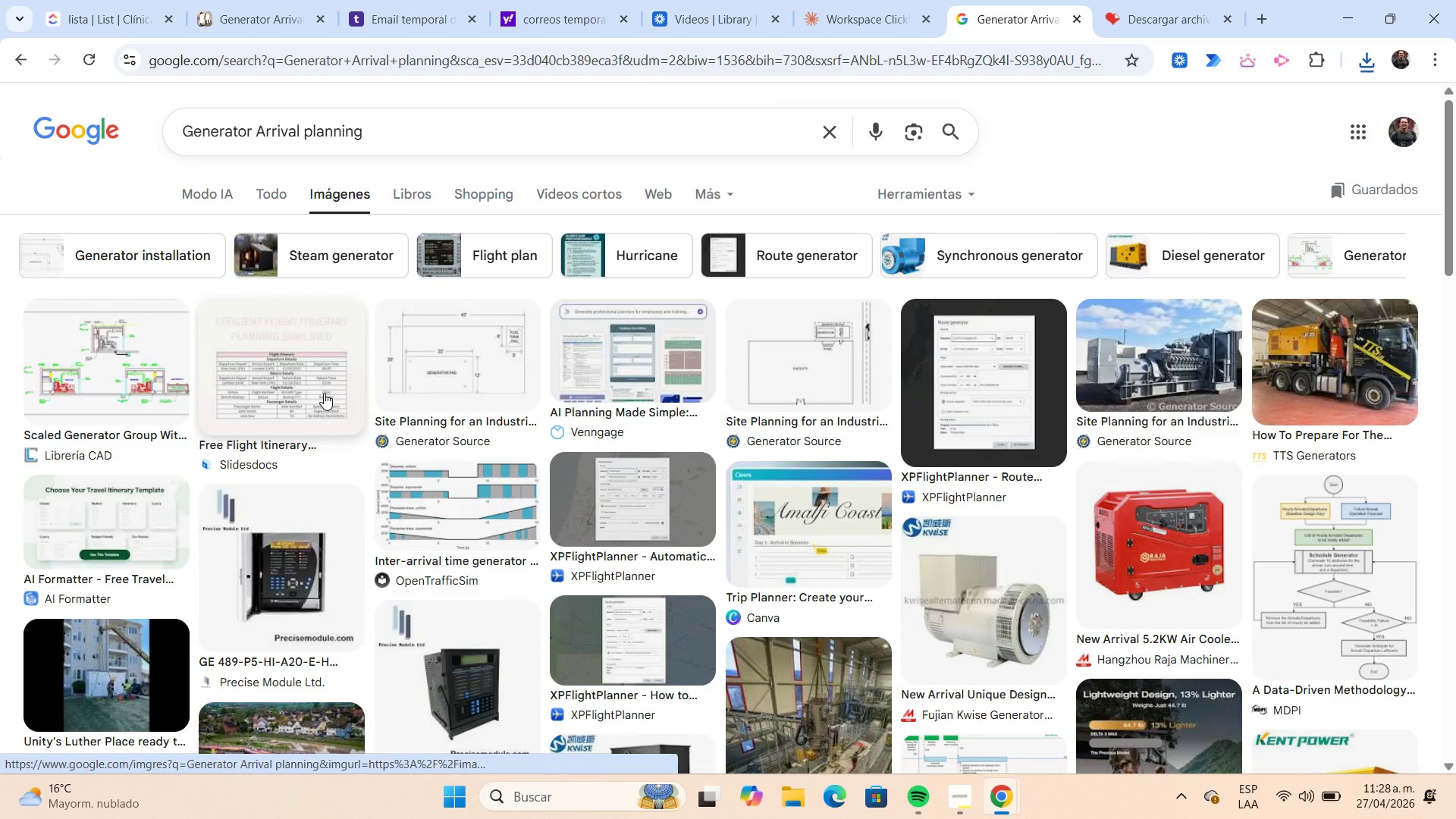 
right_click([974, 400])
 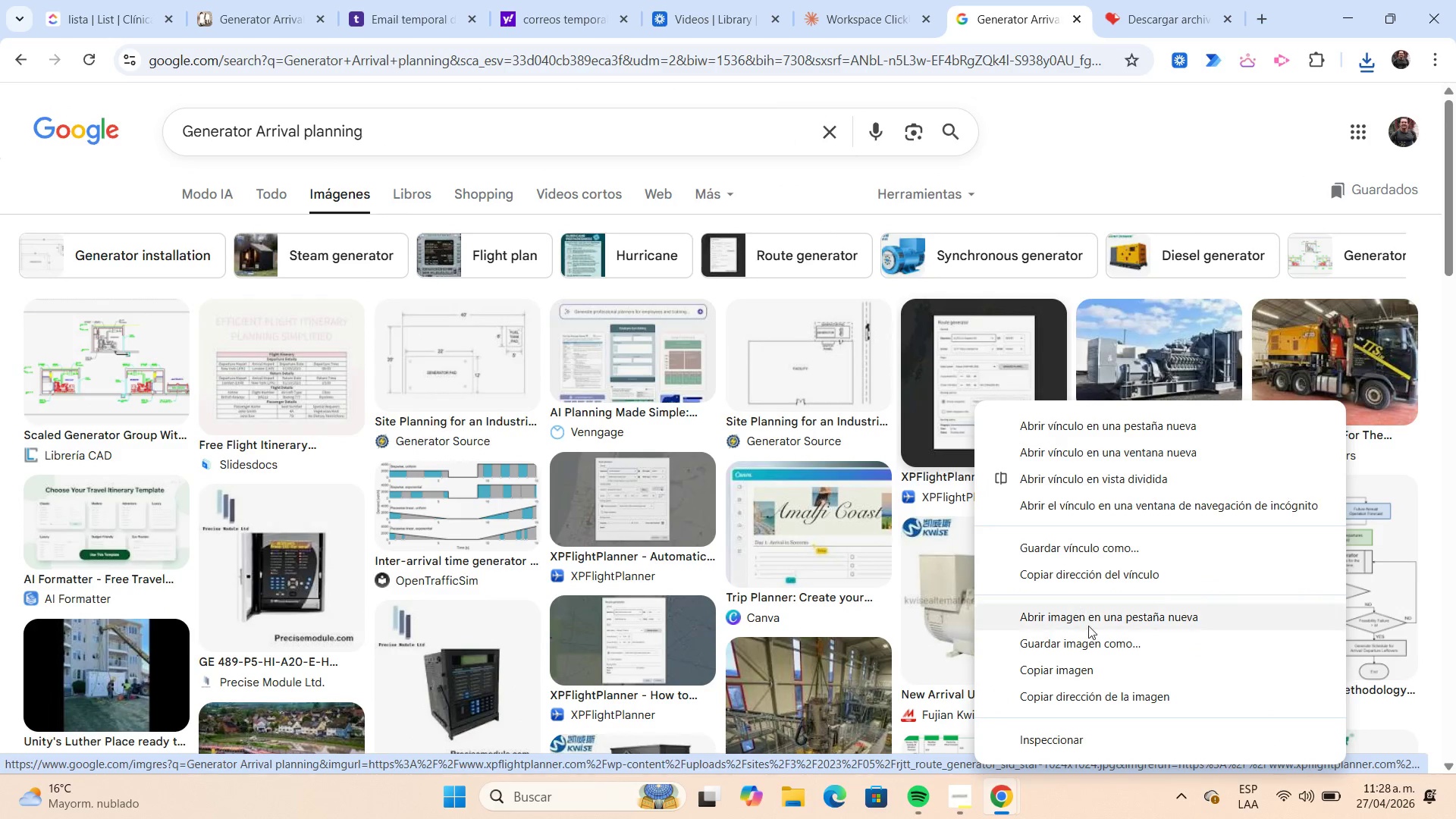 
left_click([1089, 641])
 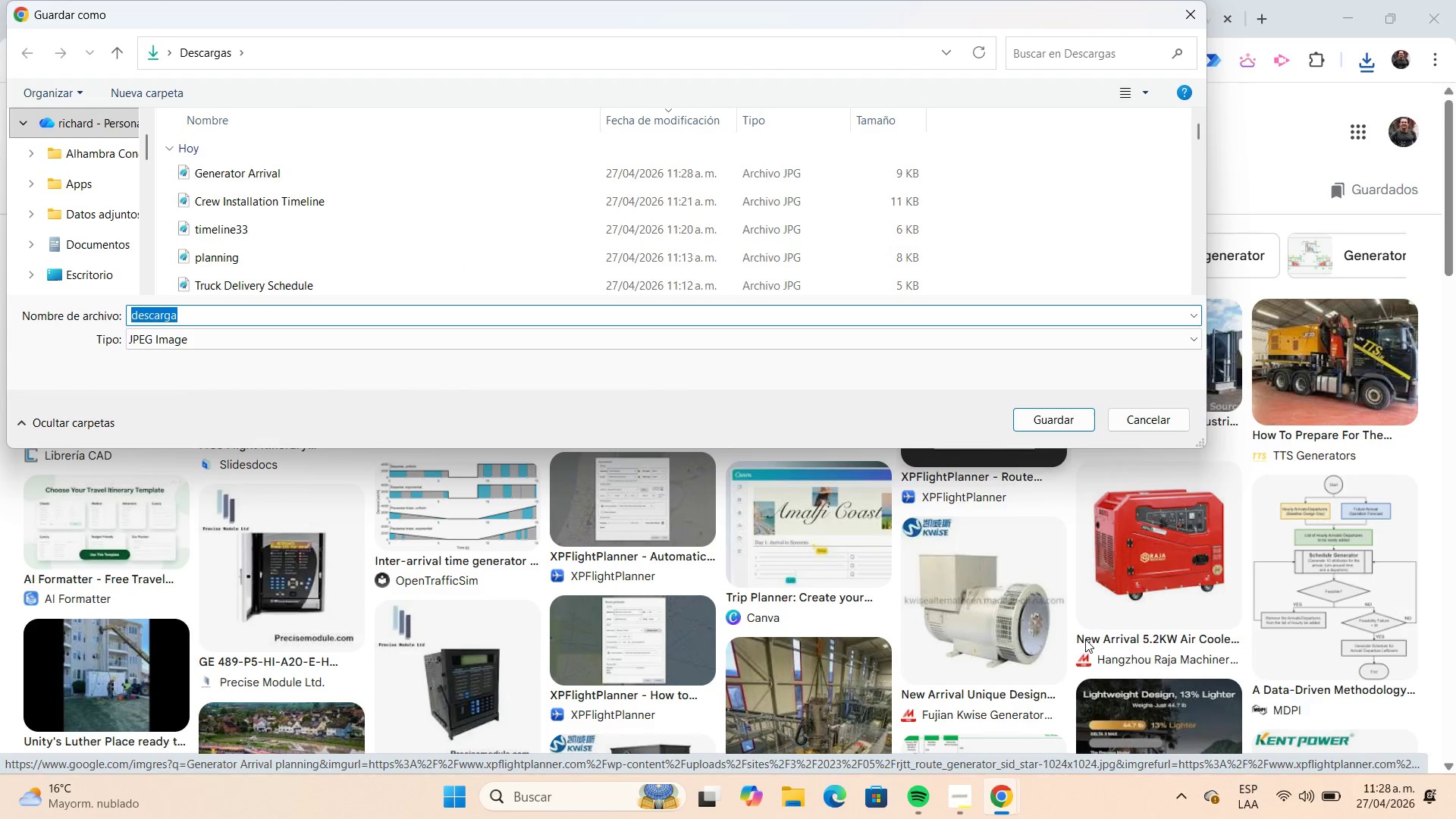 
type(testfg)
 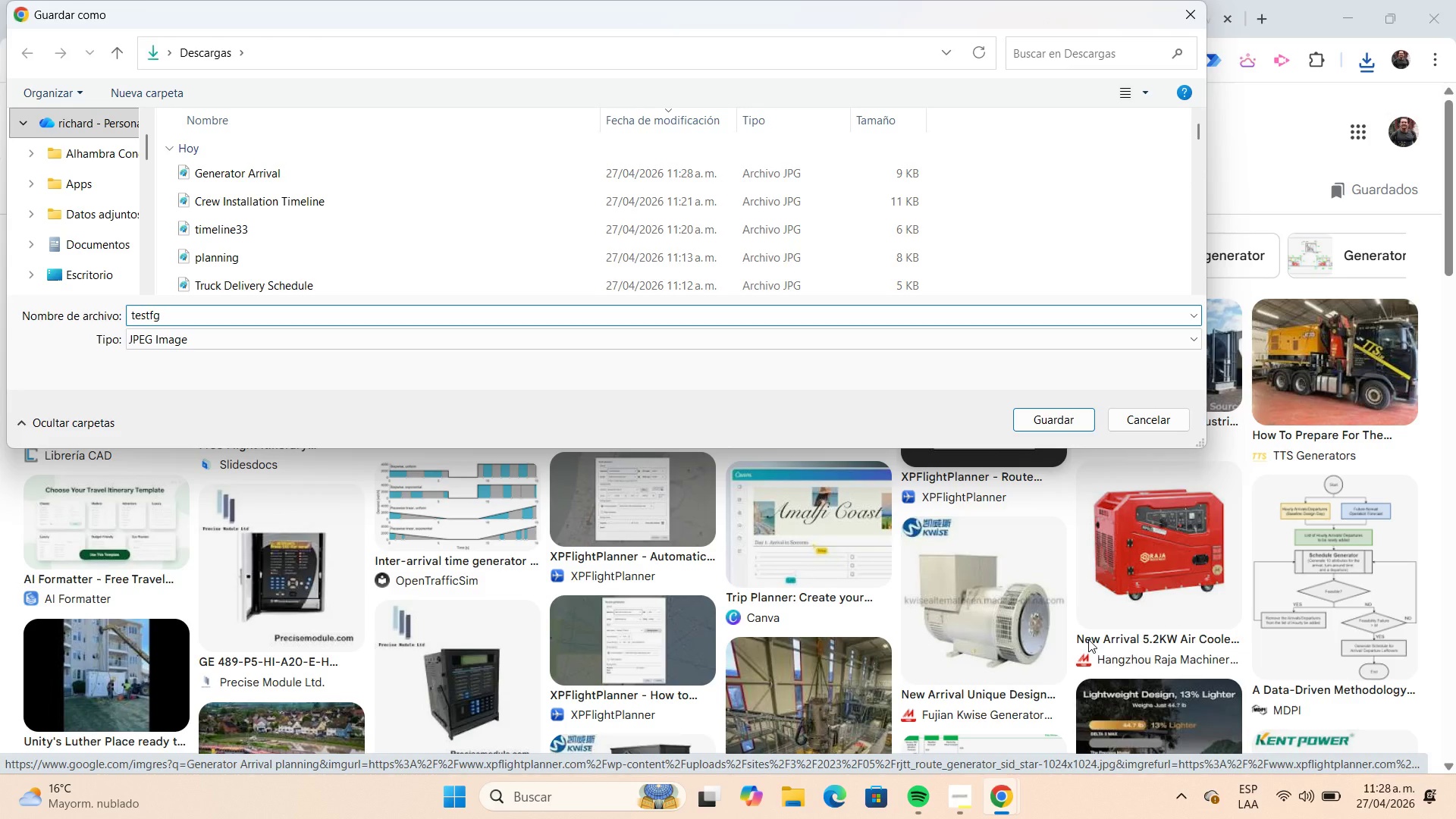 
key(Enter)
 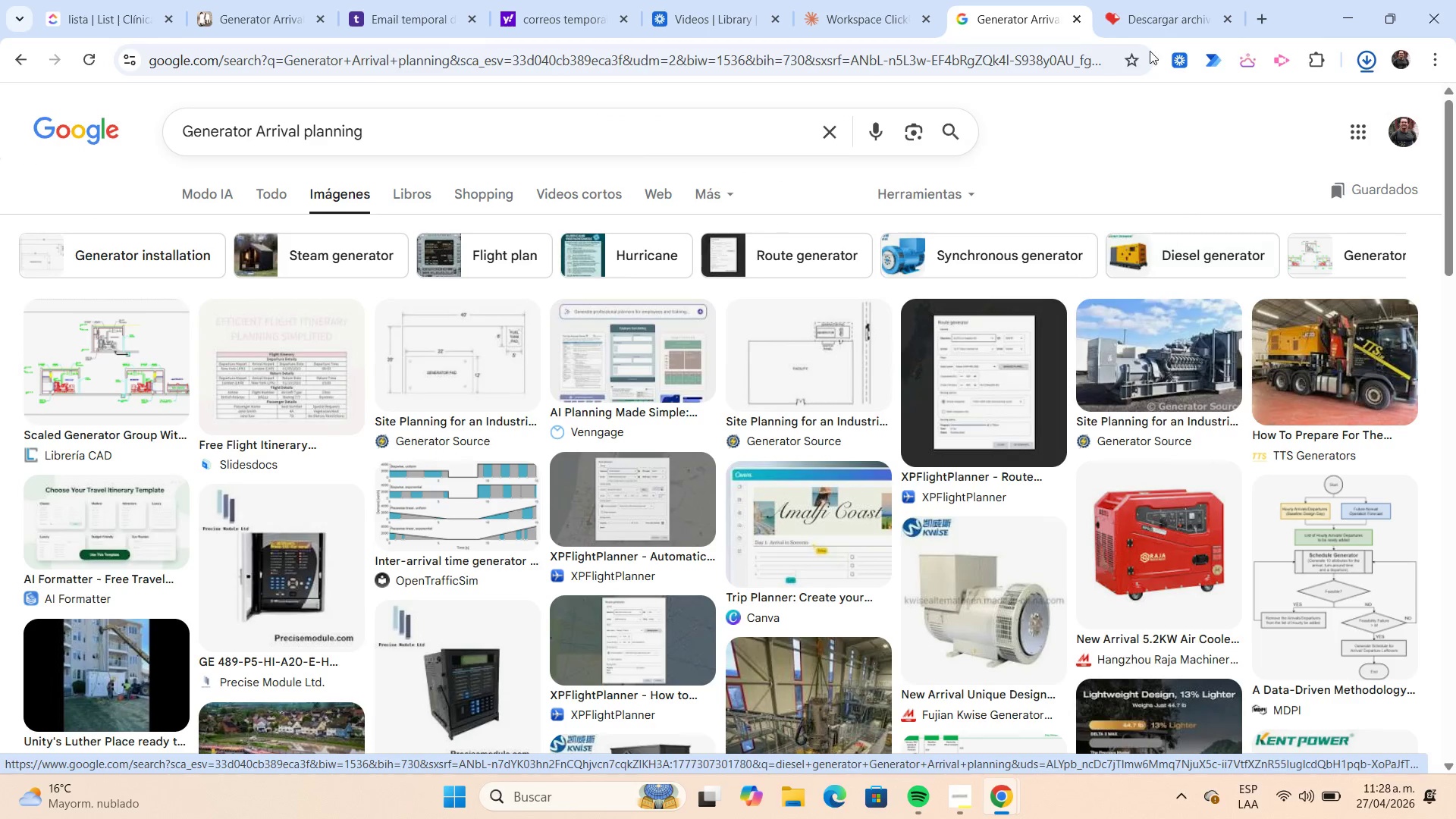 
left_click([1145, 20])
 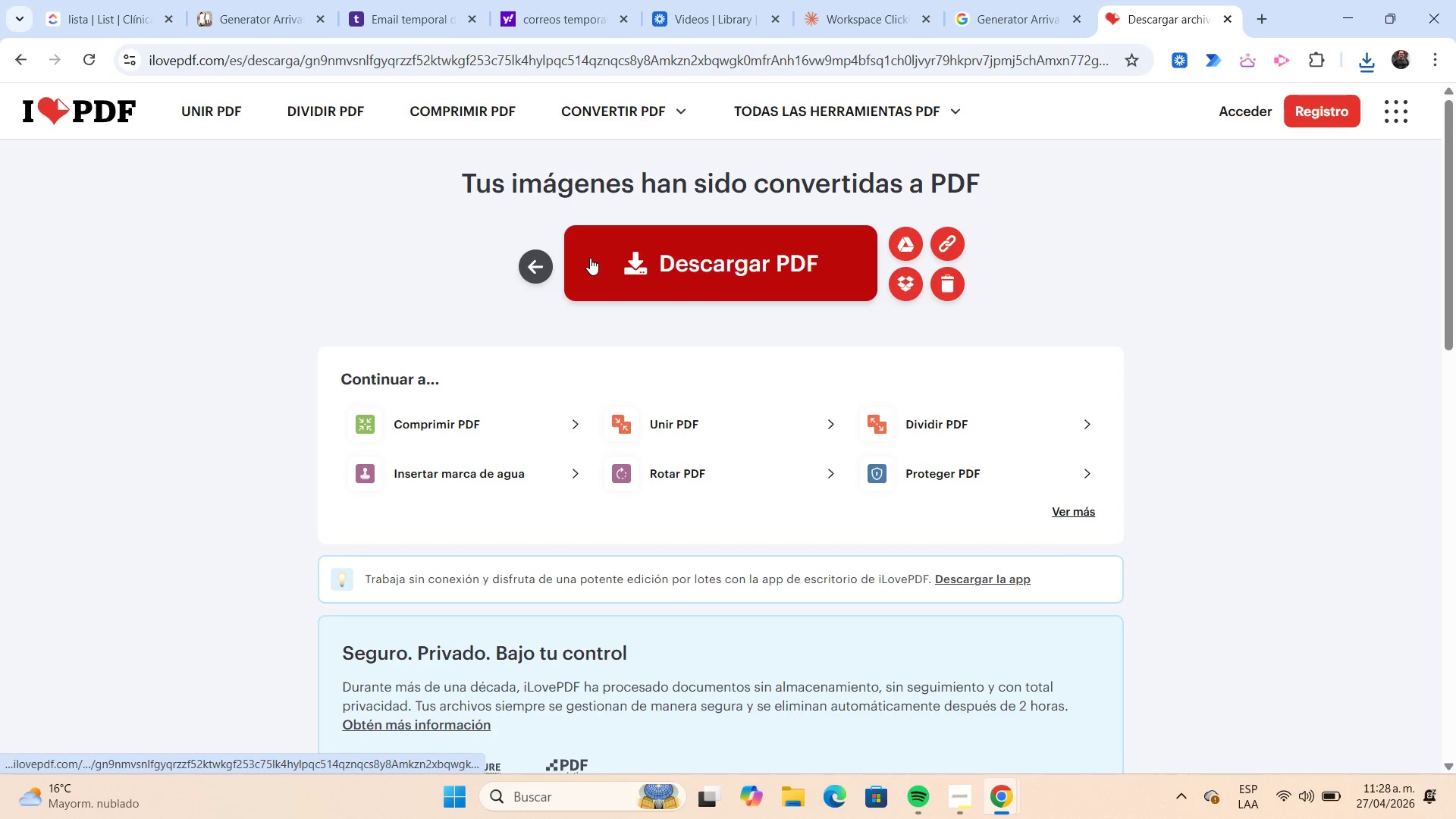 
left_click([515, 275])
 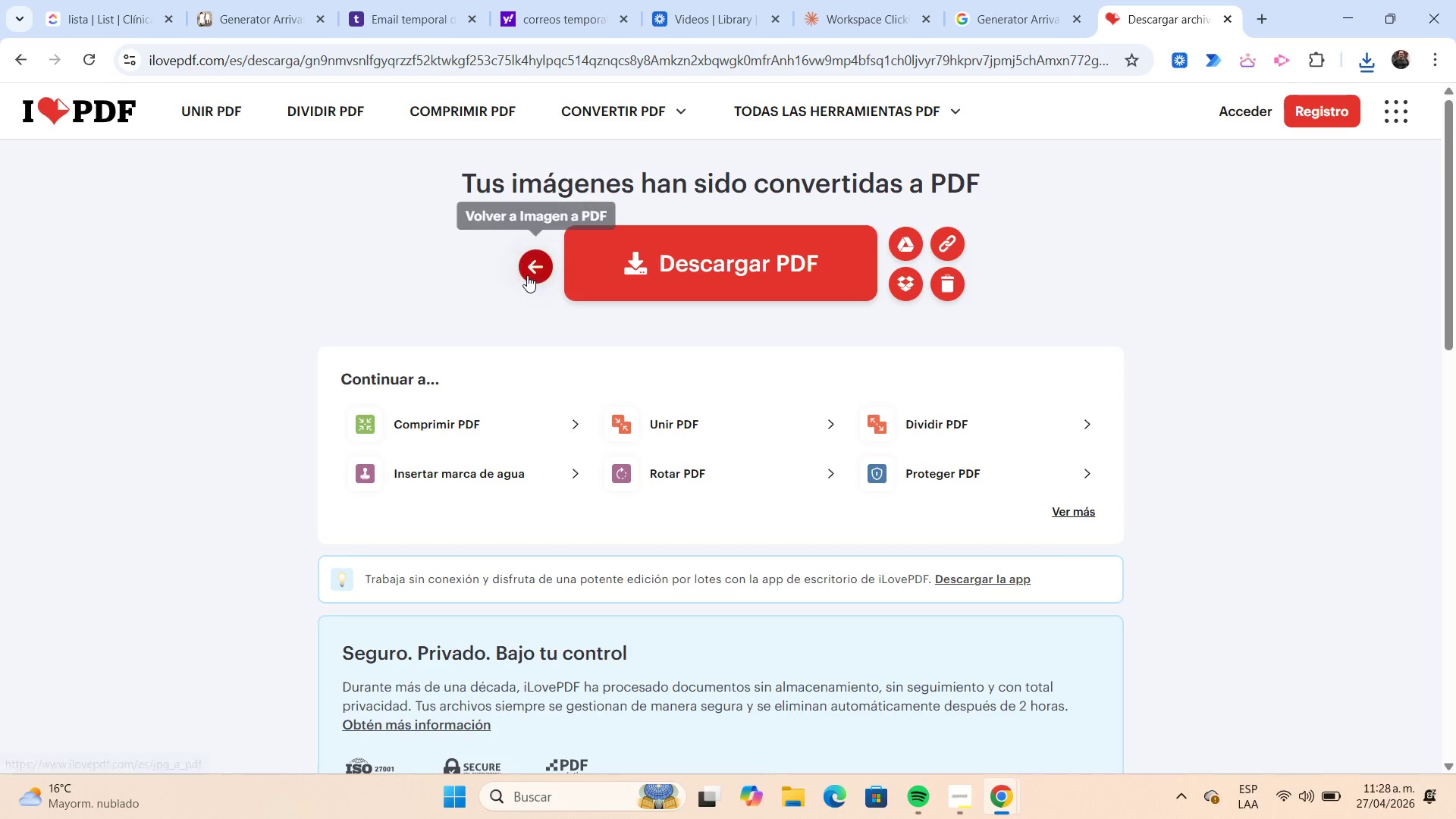 
left_click([527, 275])
 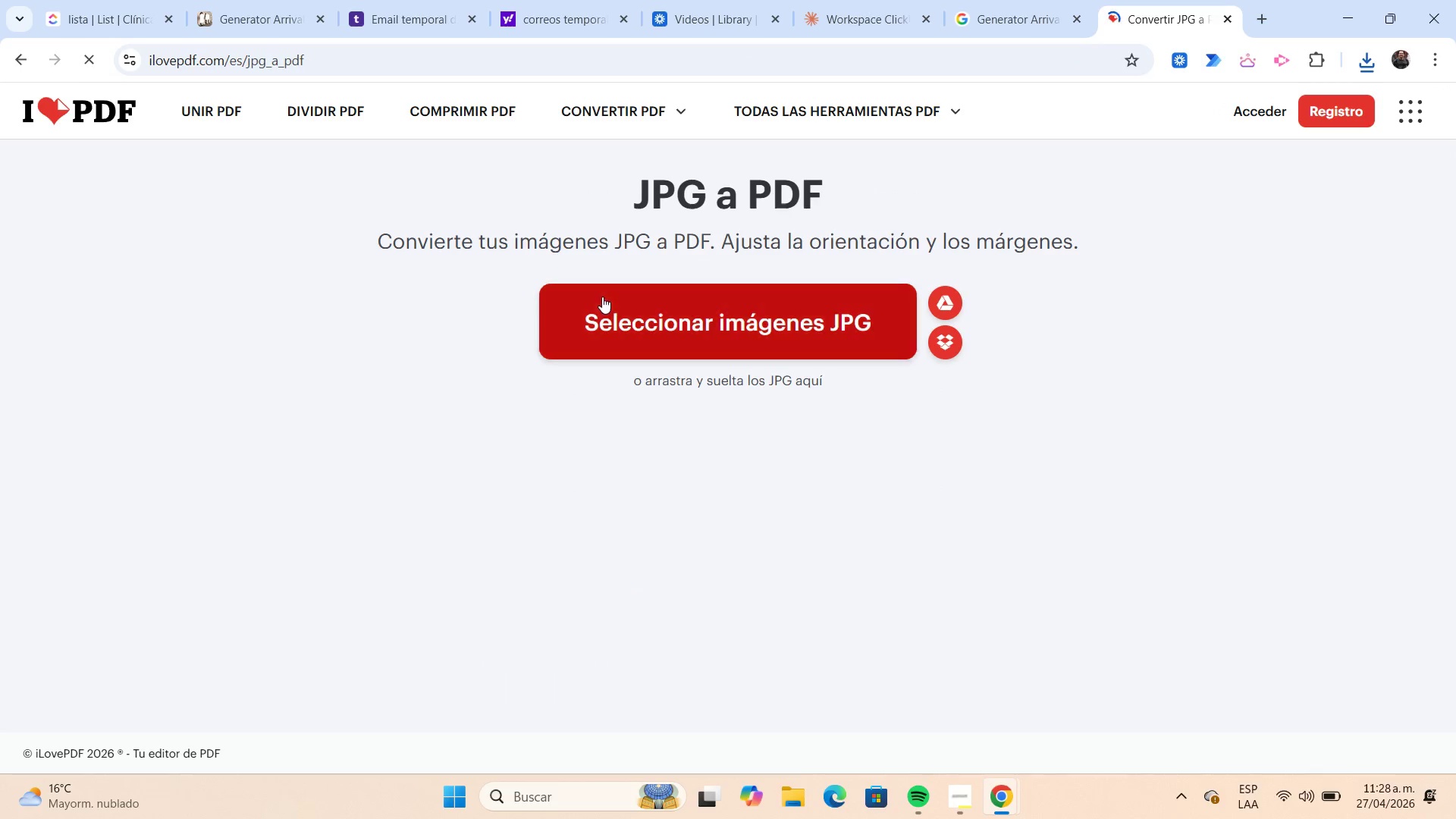 
left_click([620, 303])
 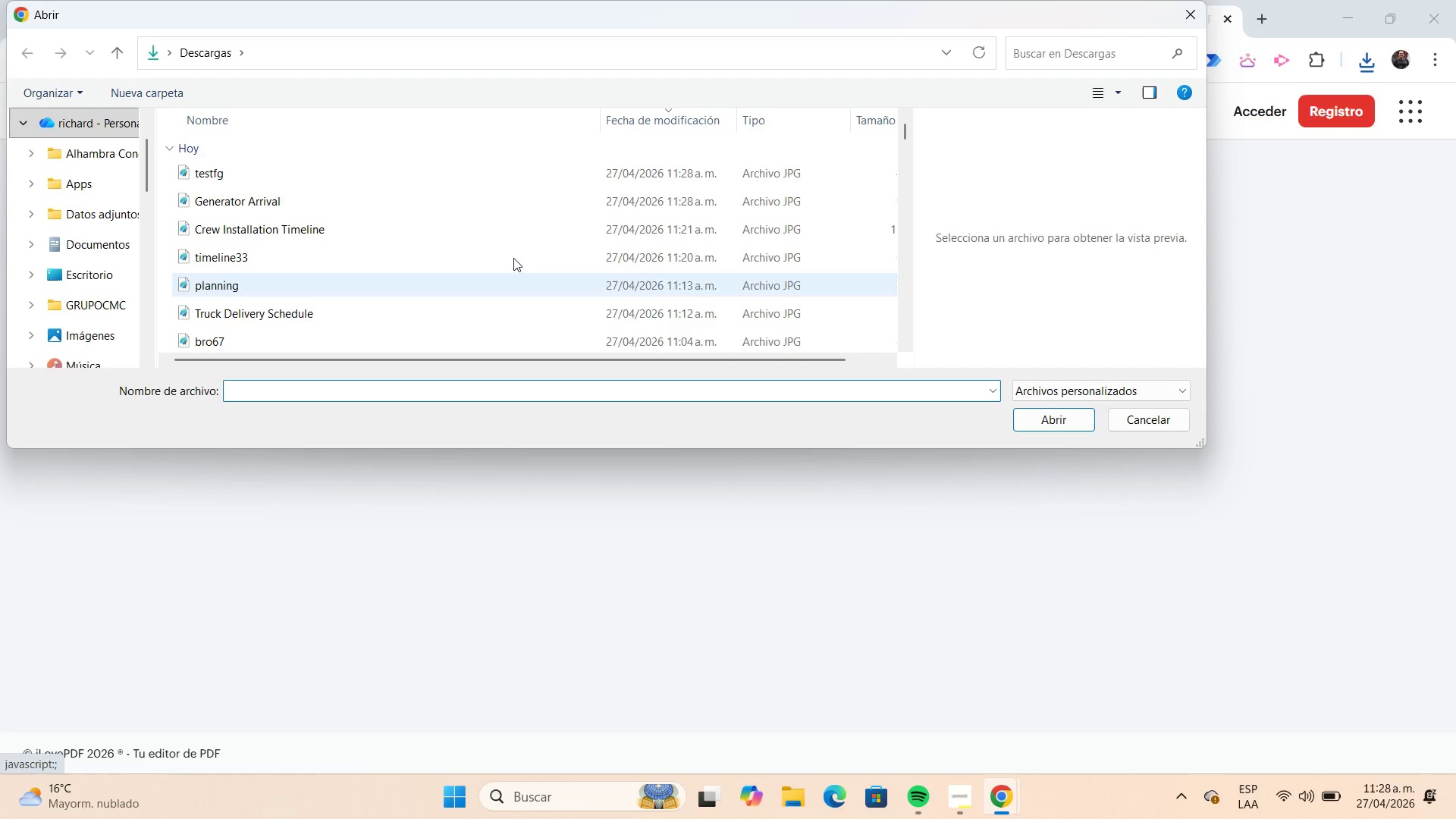 
left_click([352, 173])
 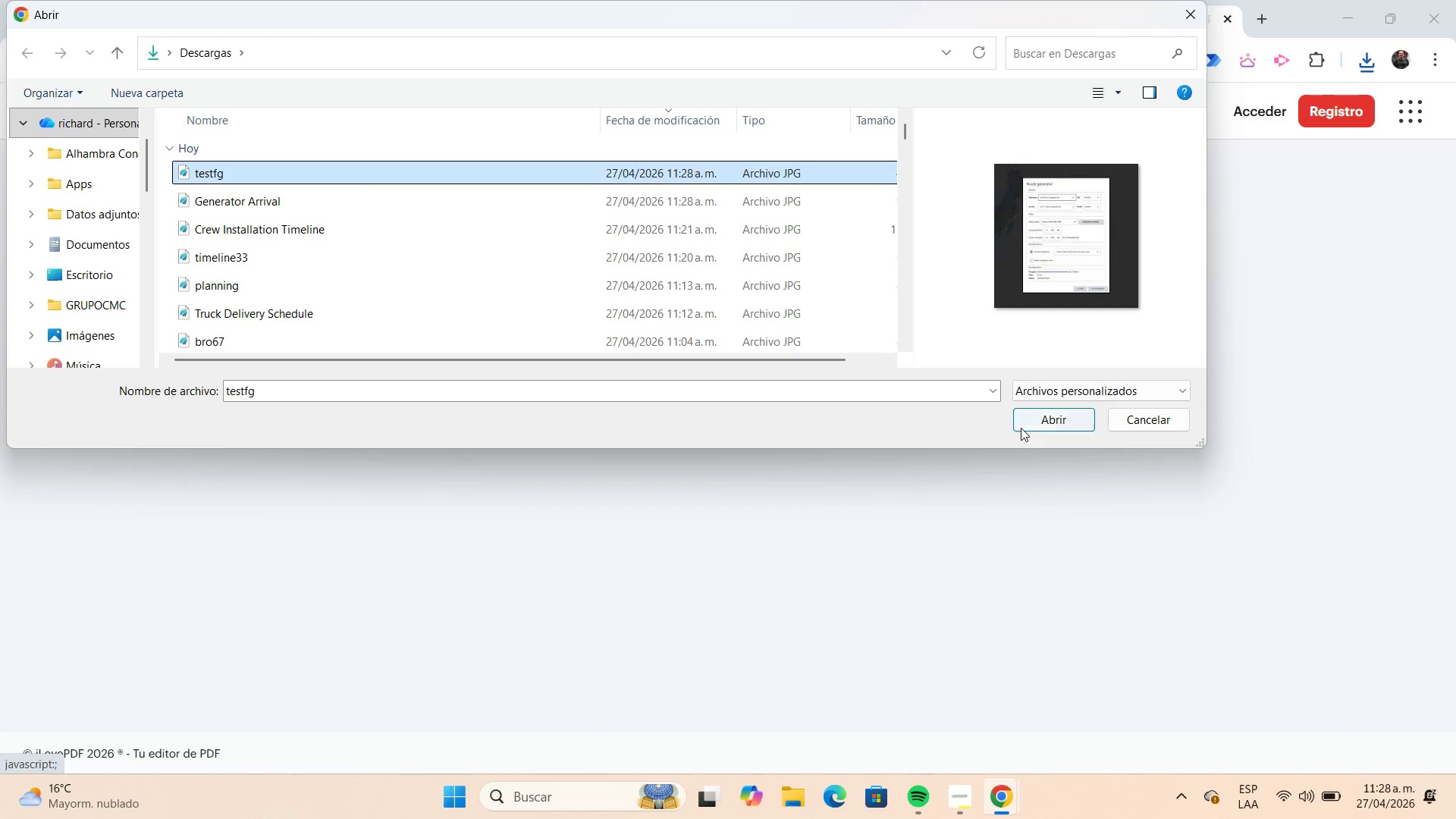 
left_click([1021, 424])
 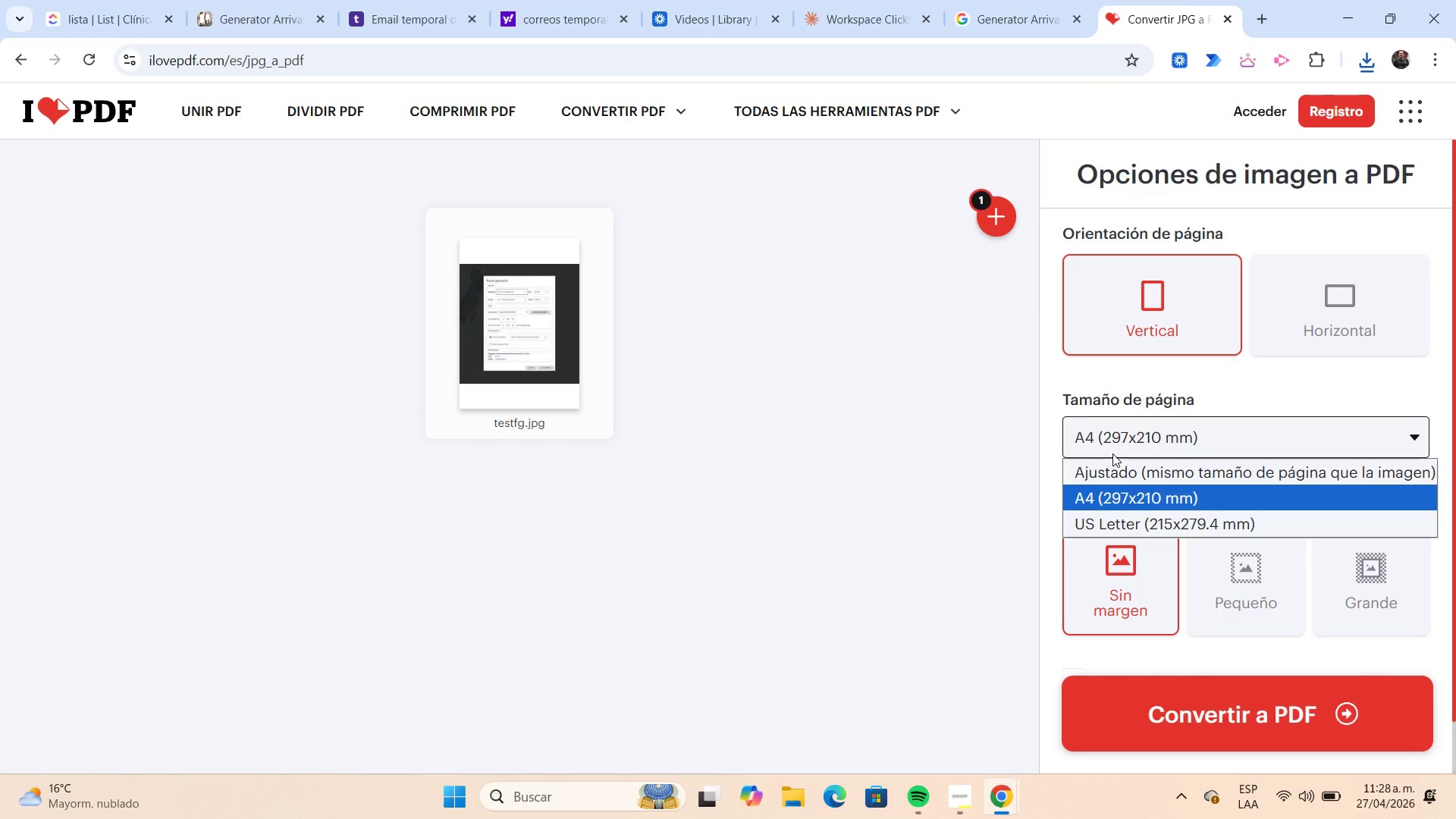 
left_click([1114, 465])
 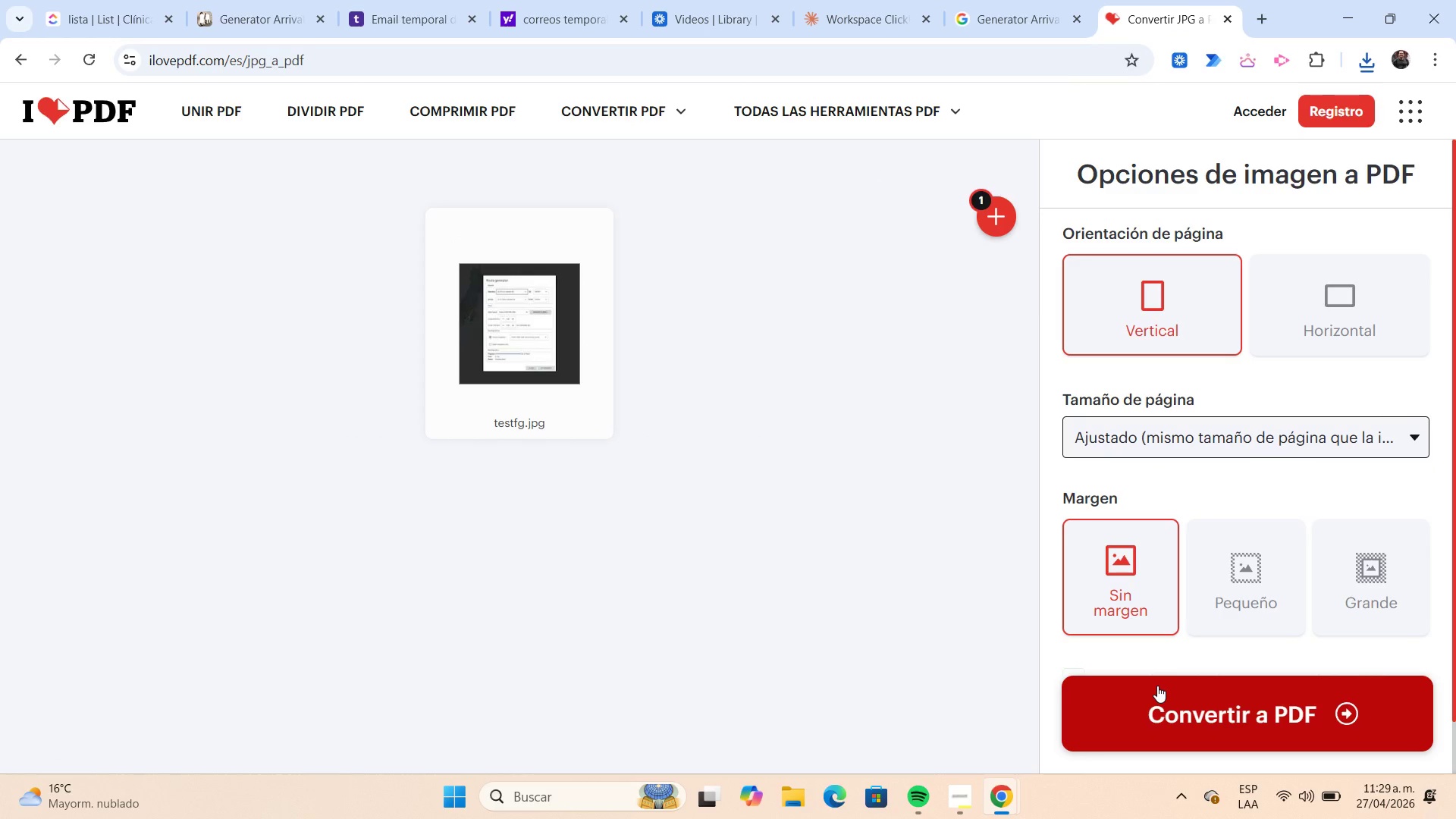 
left_click([1157, 687])
 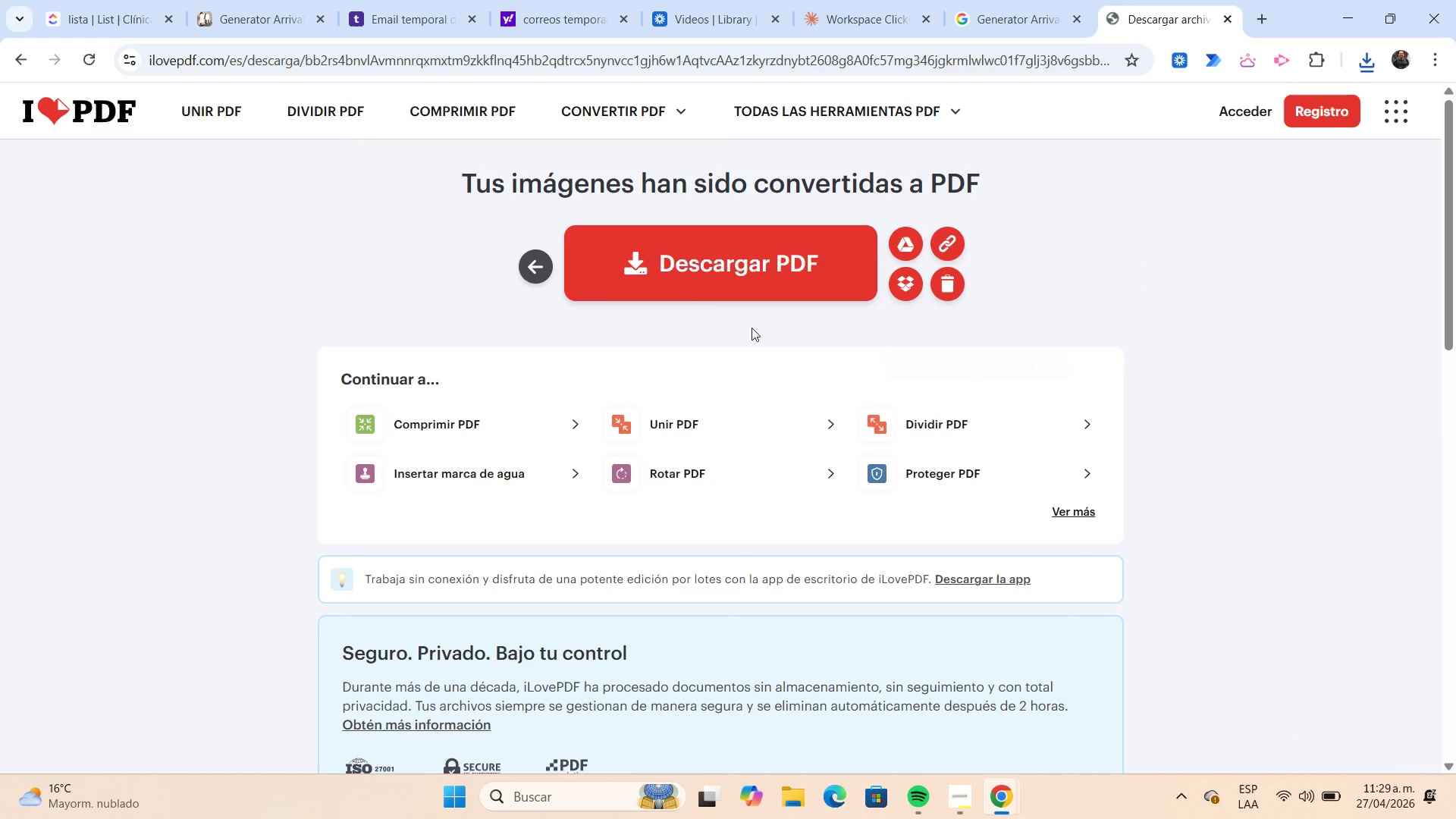 
left_click([684, 285])
 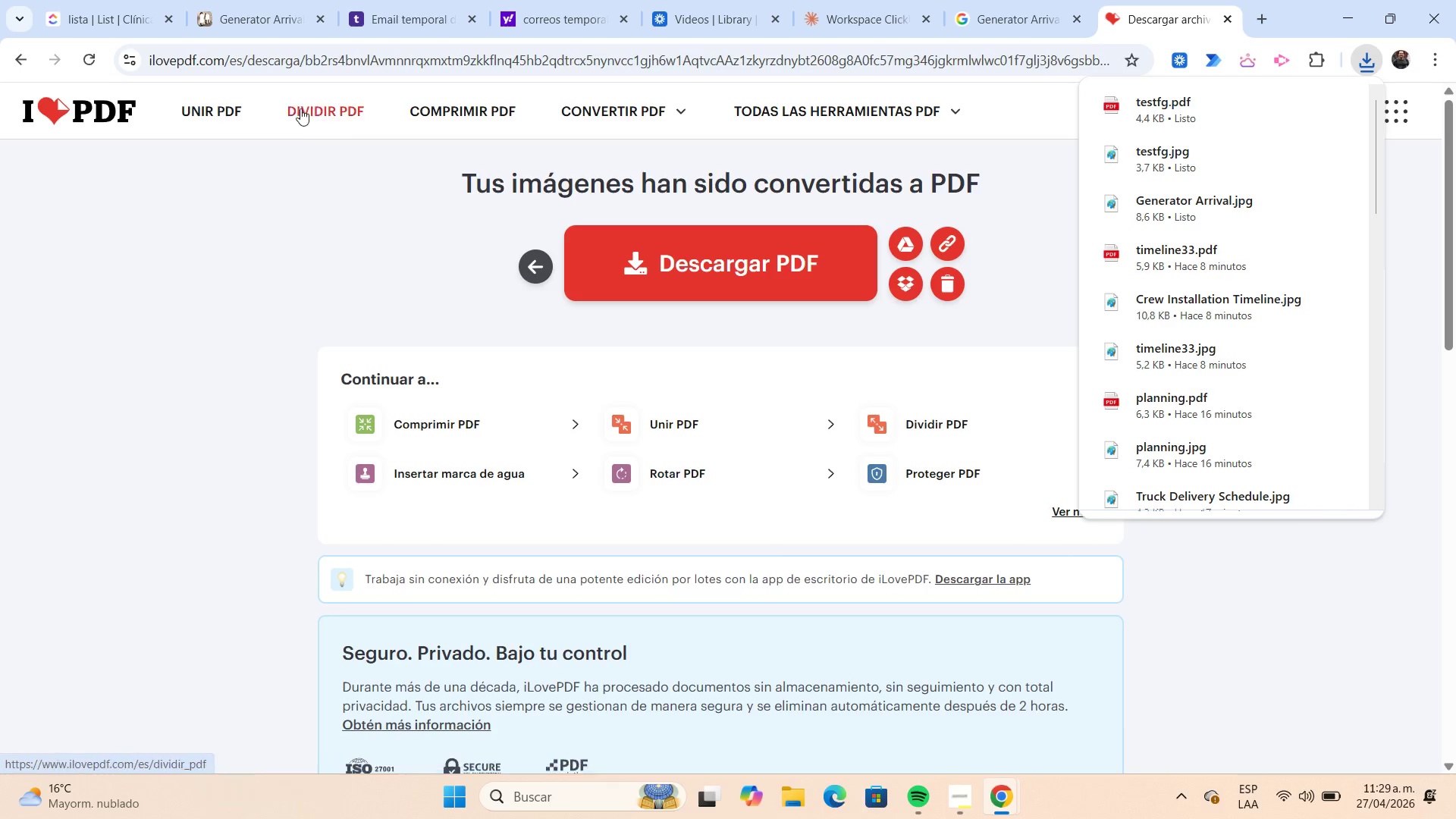 
left_click([275, 17])
 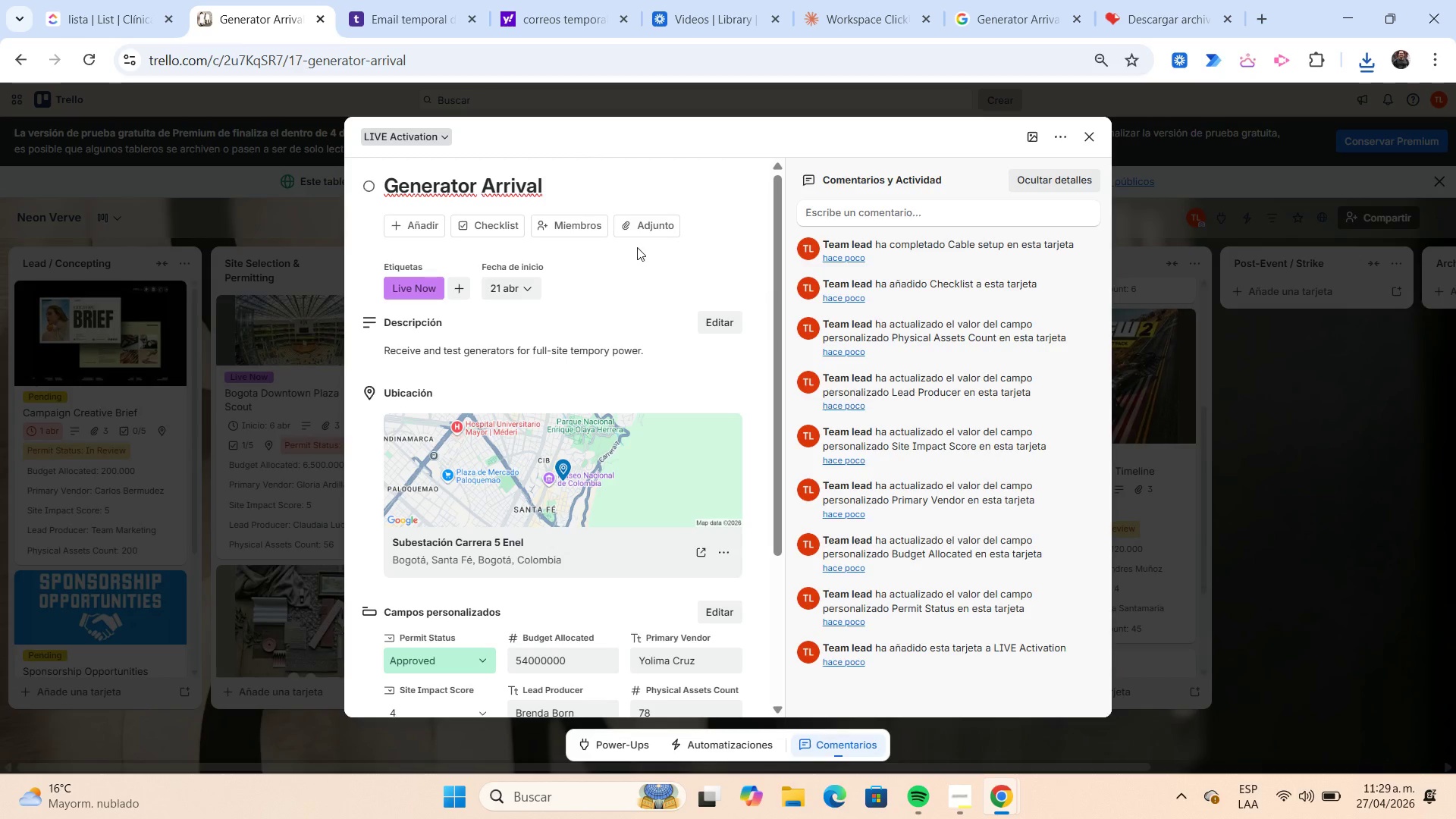 
left_click([661, 228])
 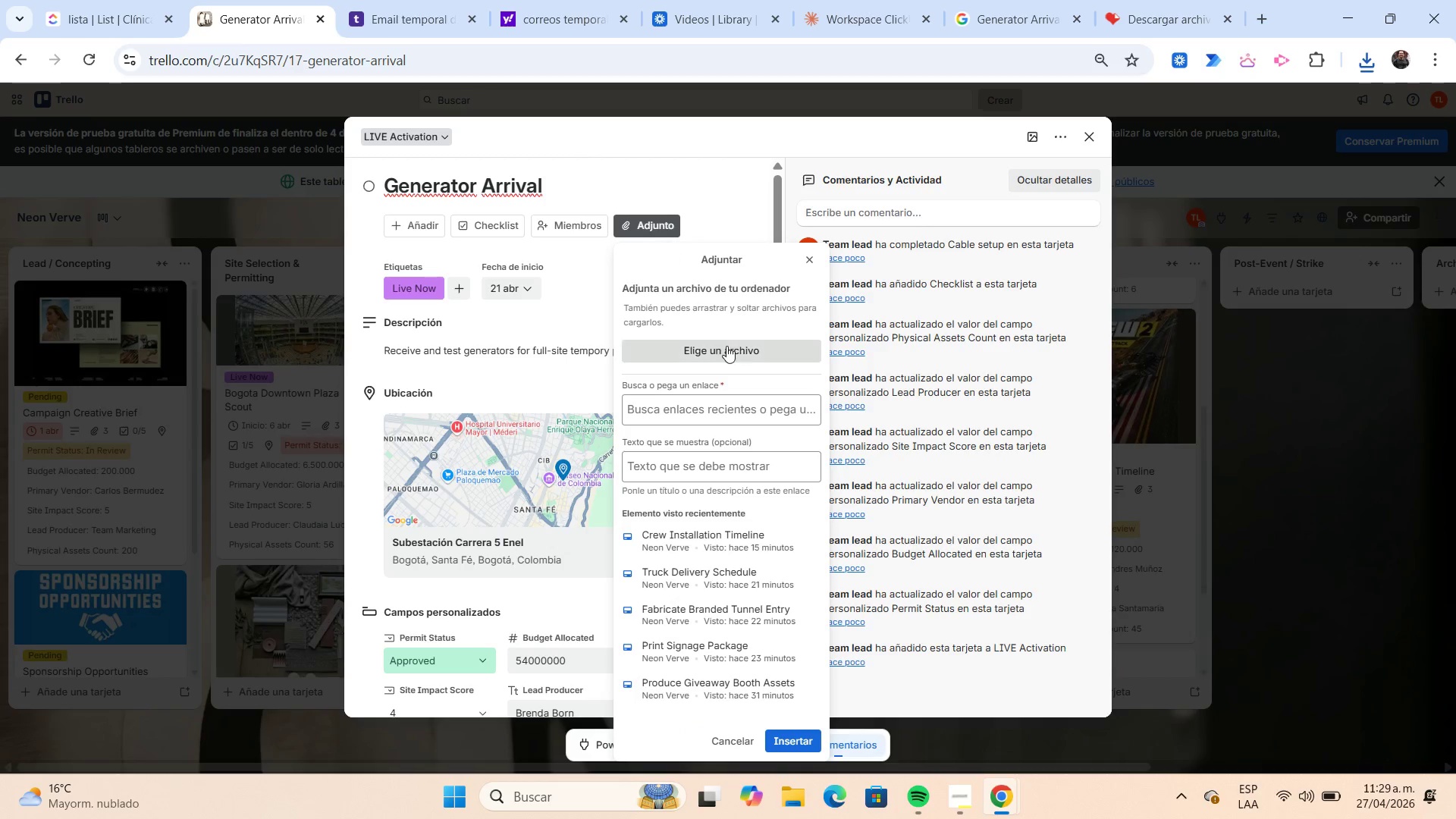 
left_click([726, 346])
 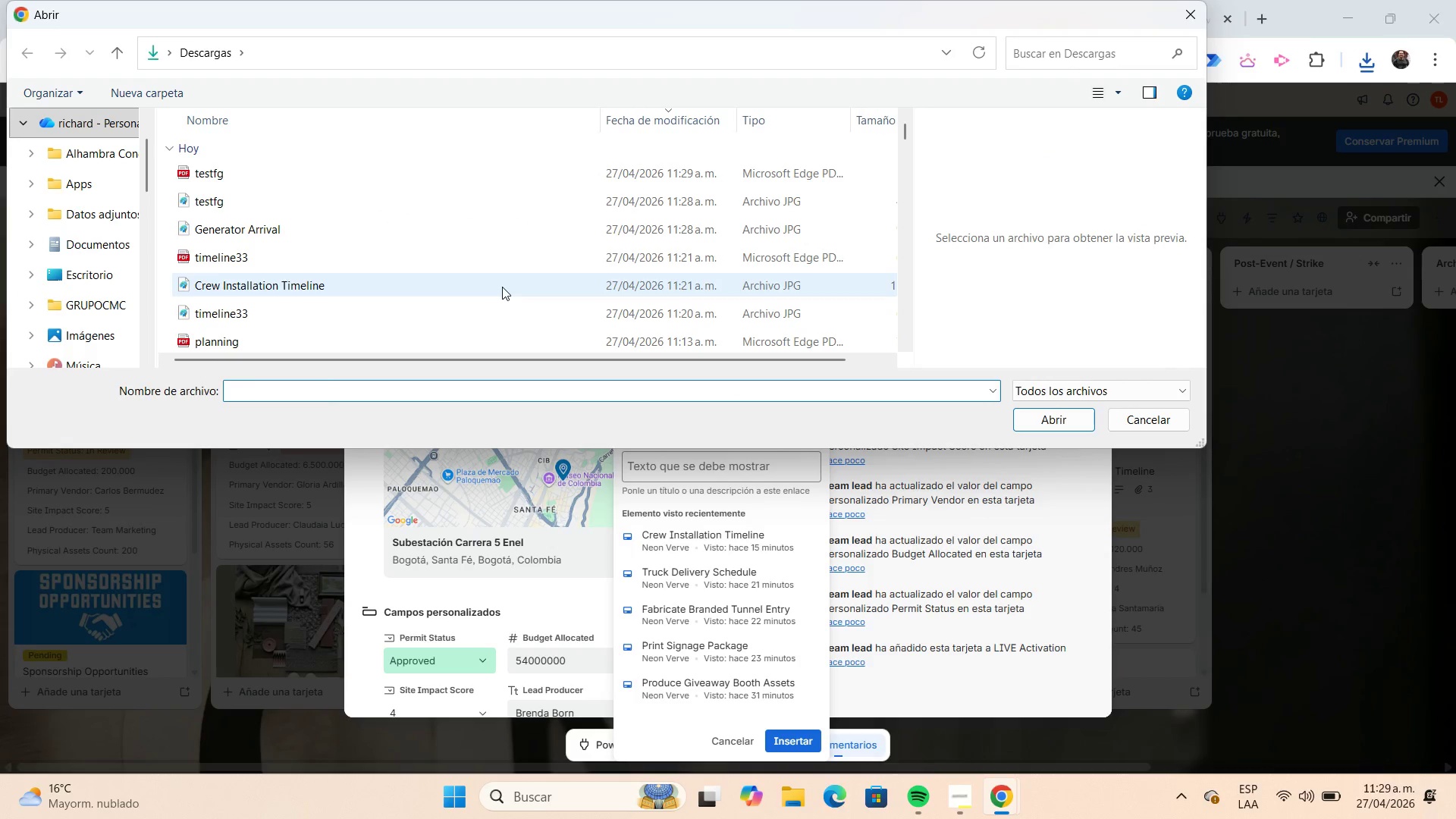 
left_click([405, 234])
 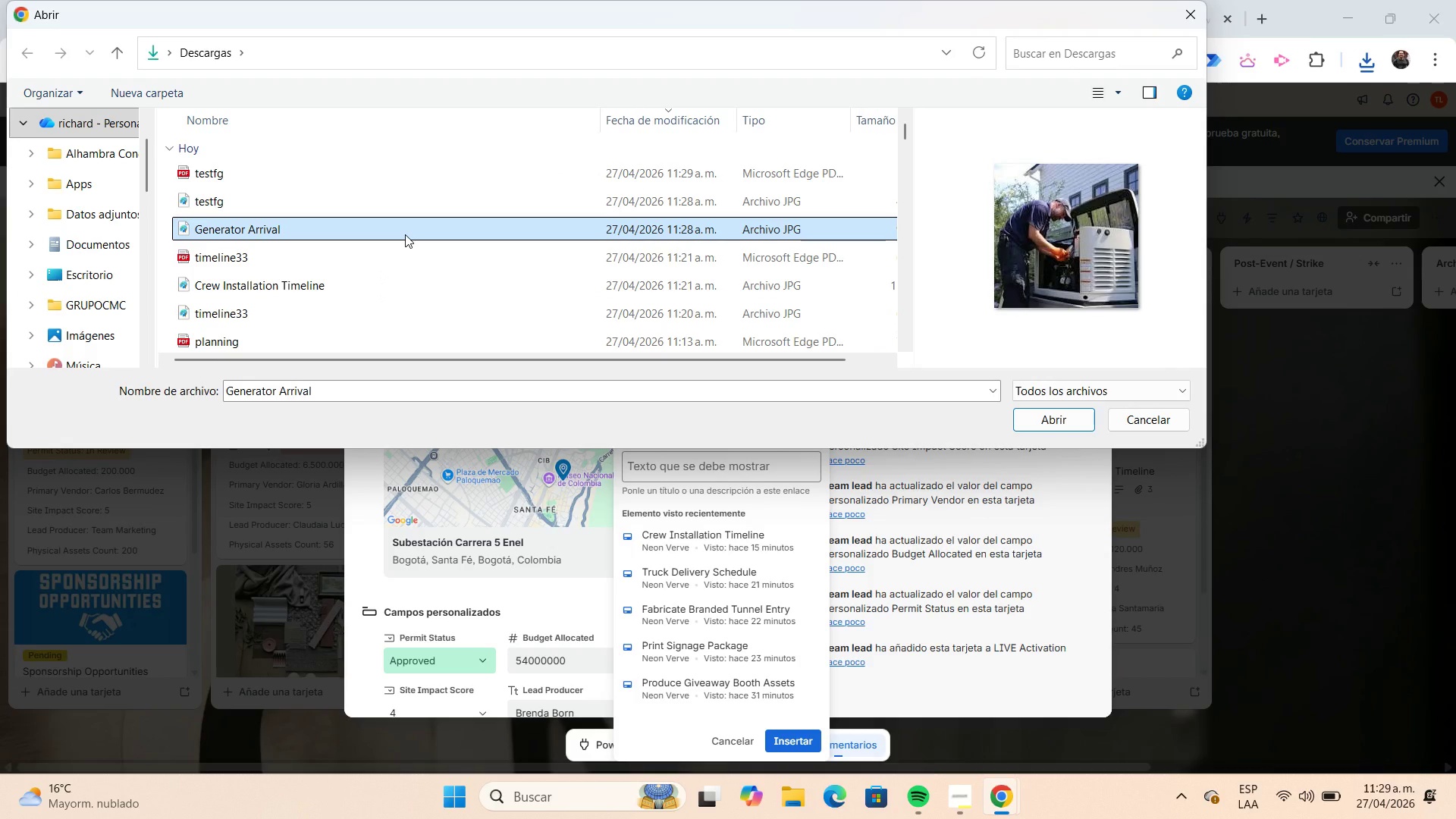 
key(Shift+ArrowUp)
 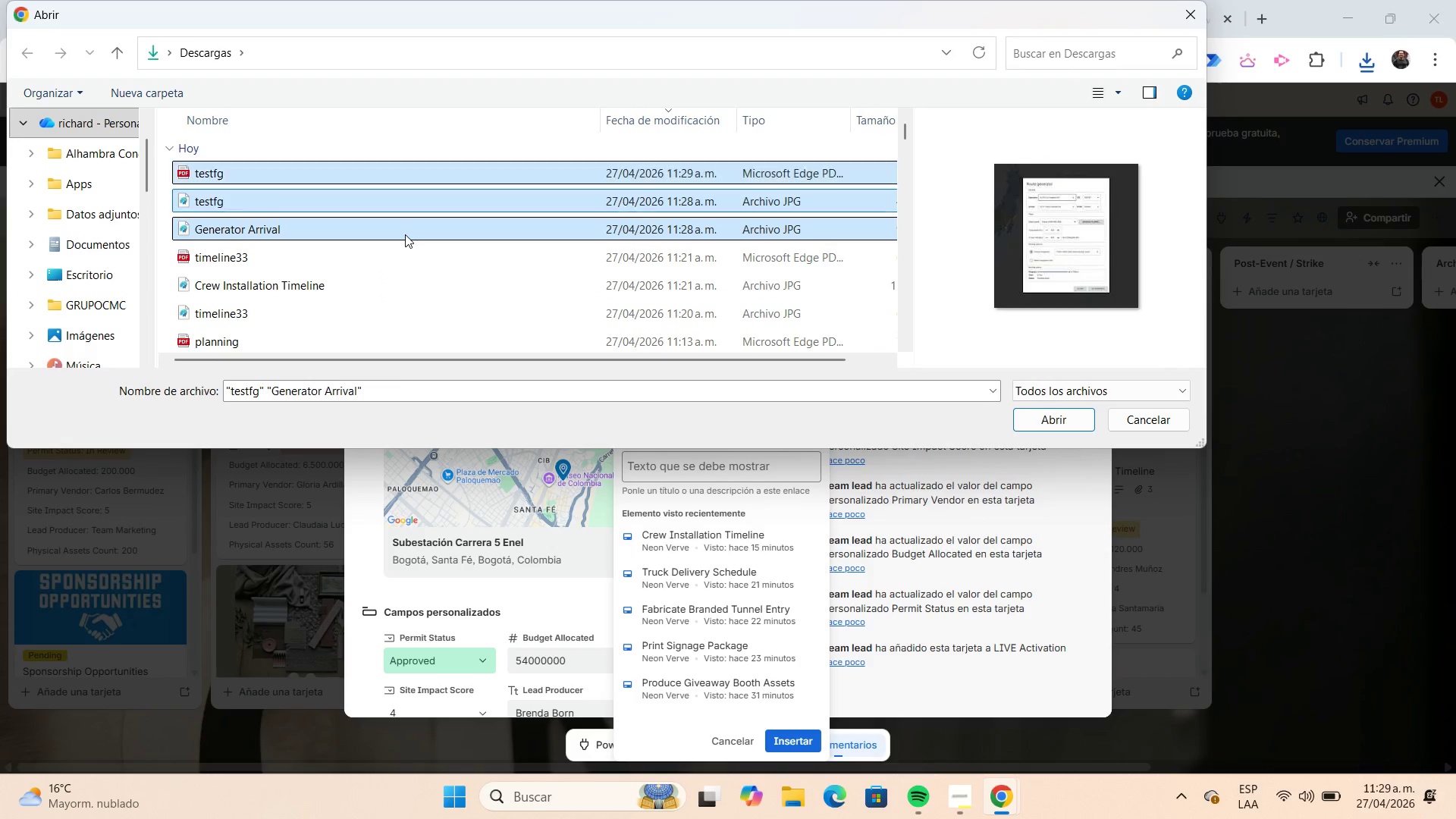 
key(Shift+ArrowUp)
 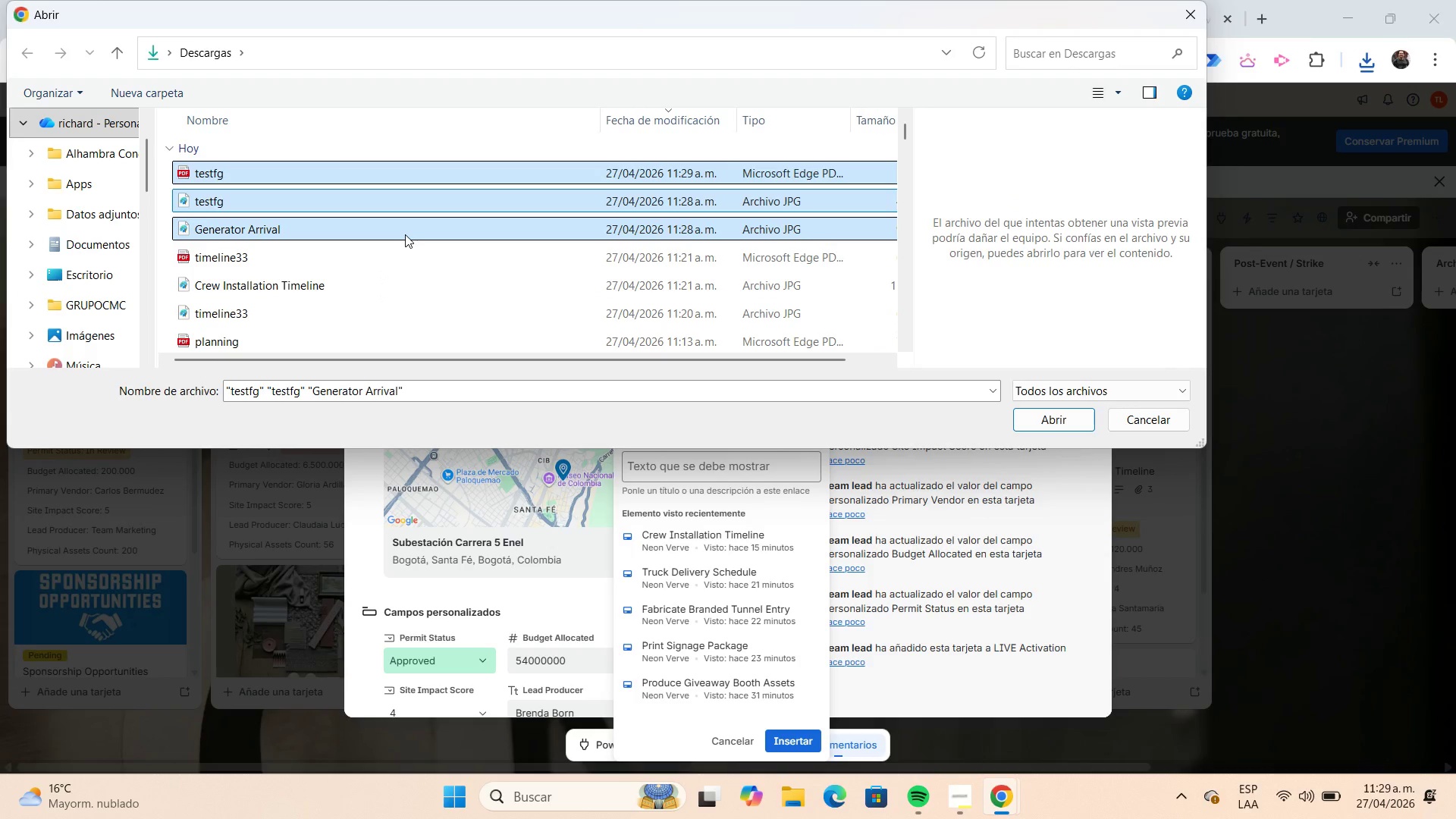 
key(Enter)
 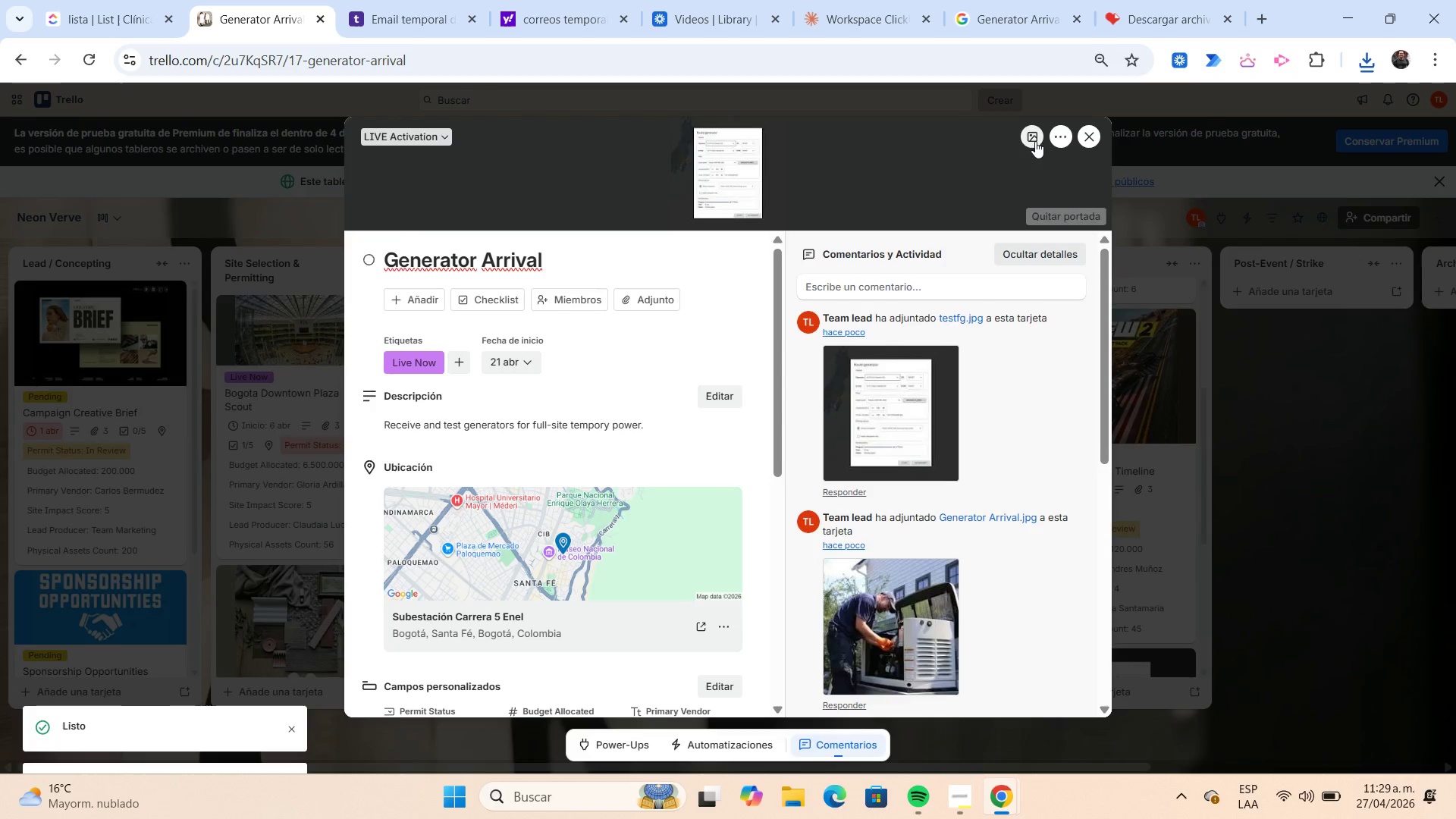 
wait(5.77)
 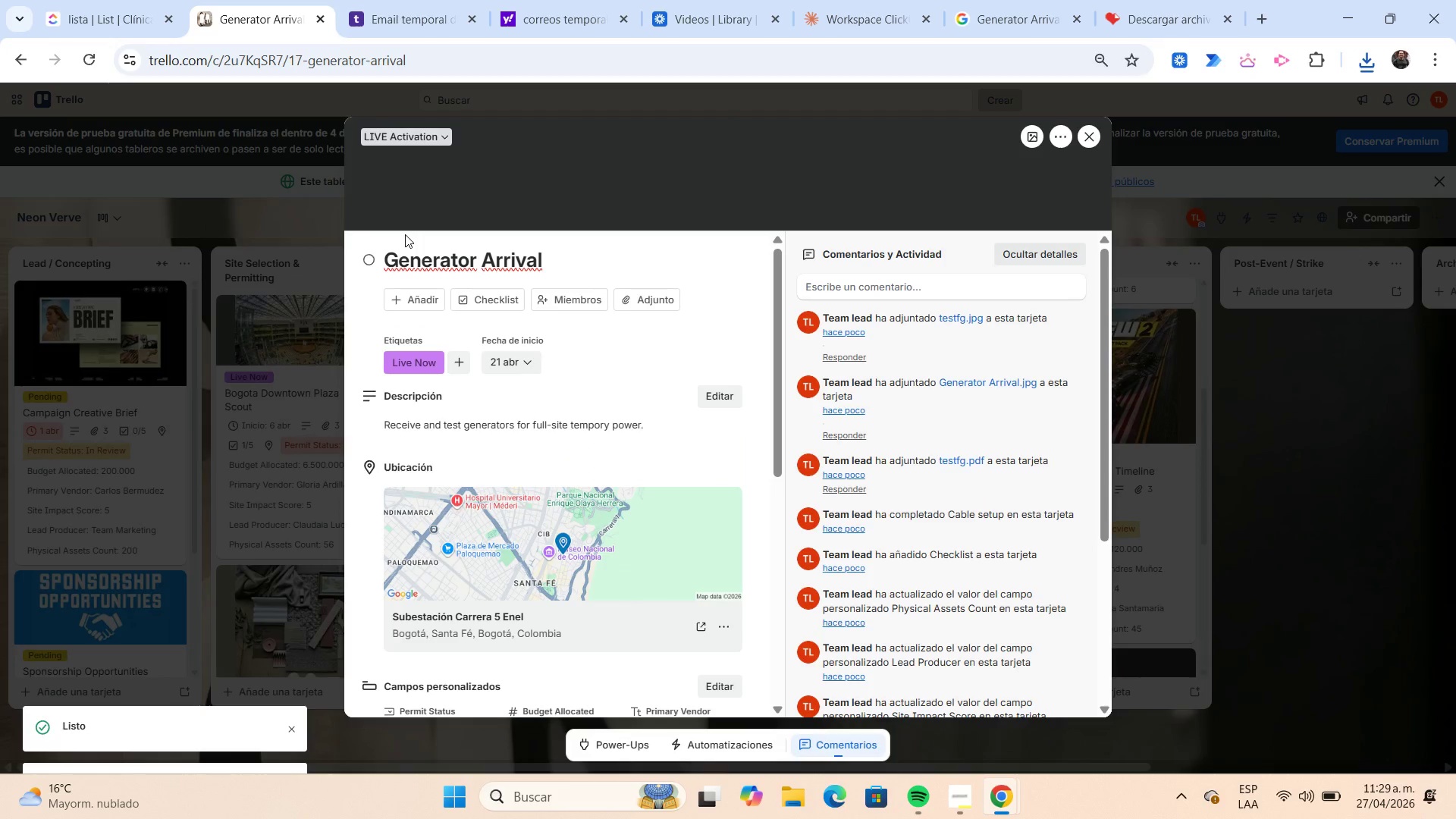 
left_click([1125, 444])
 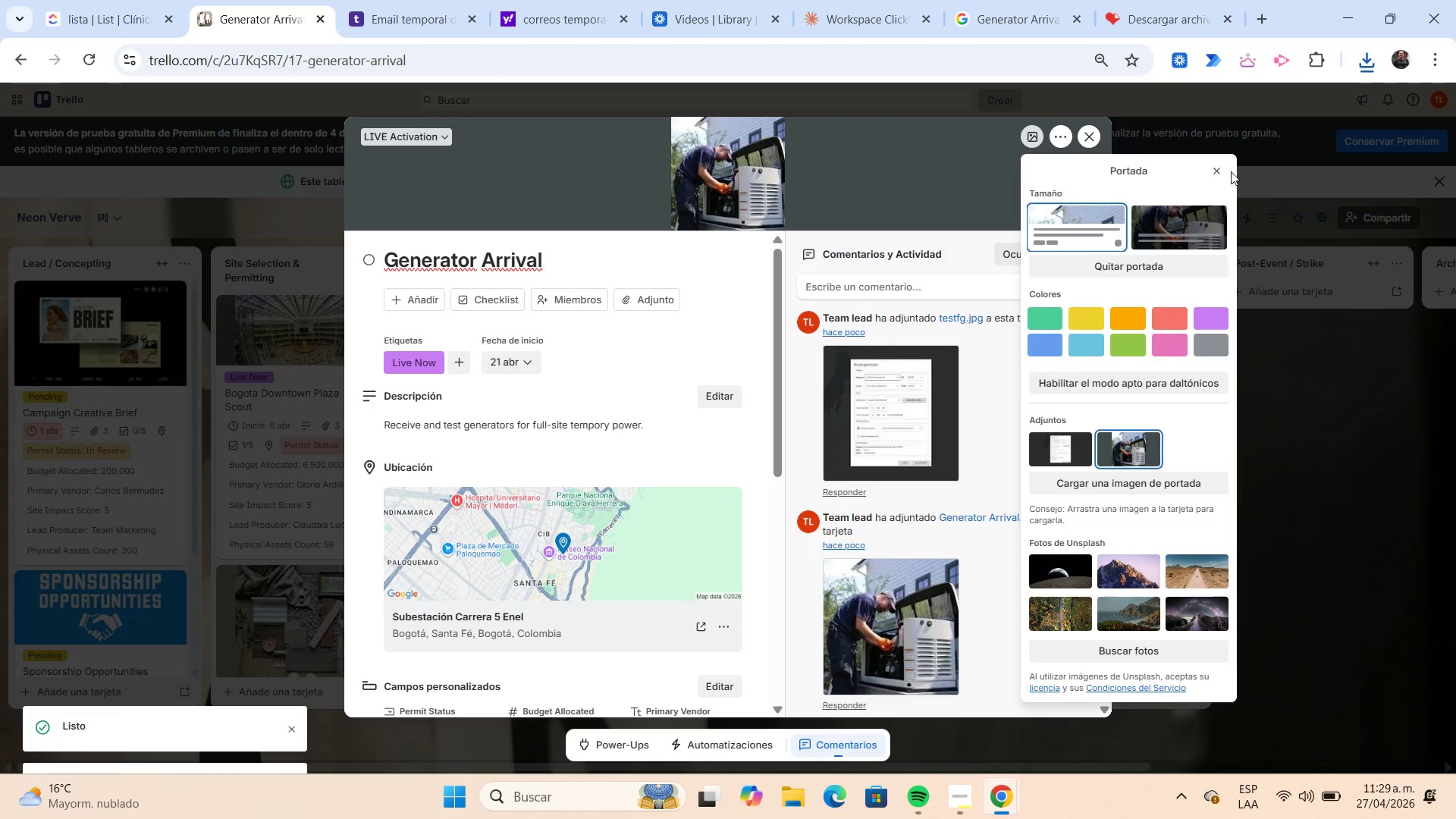 
left_click([1224, 169])
 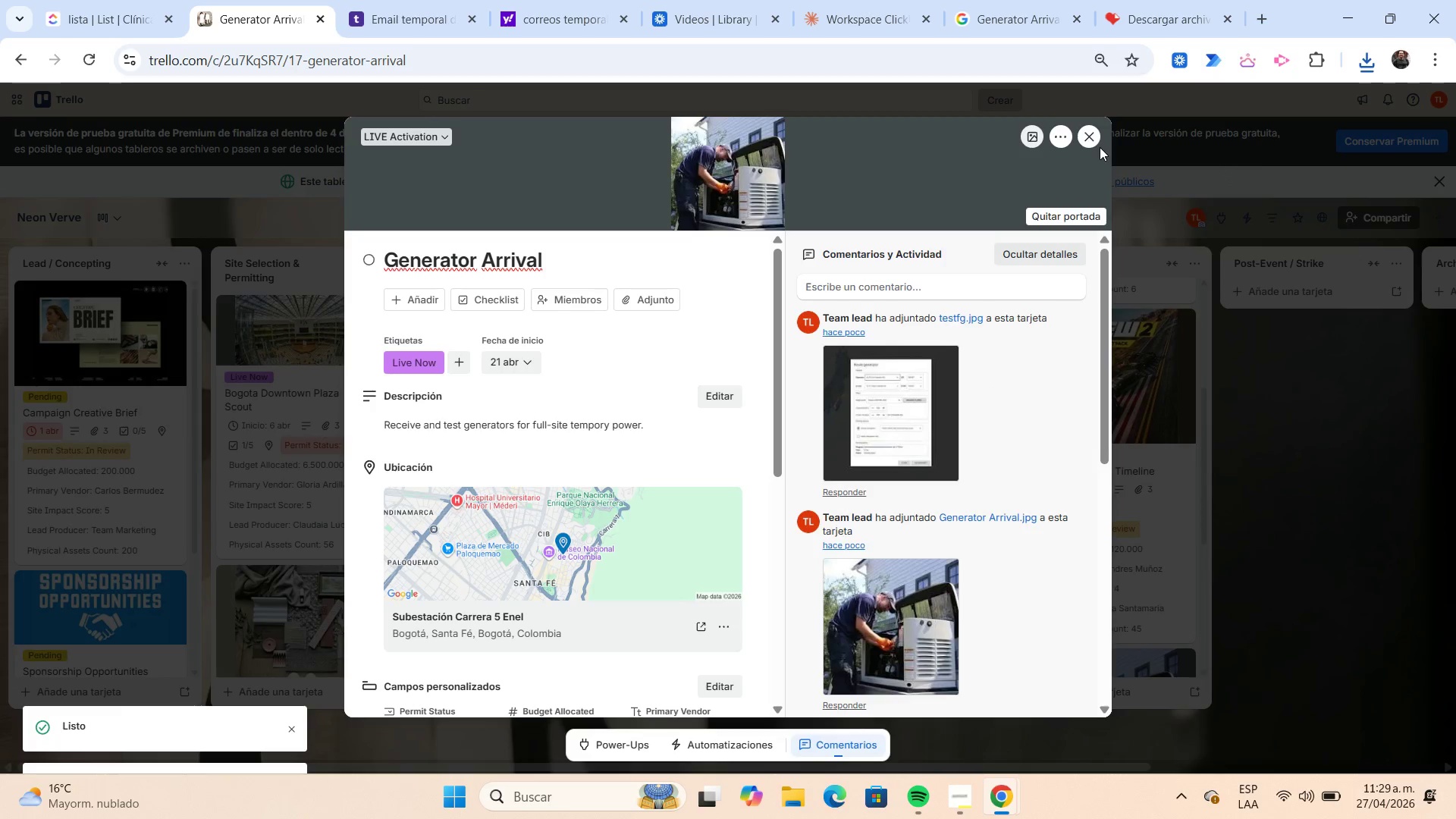 
left_click([1095, 144])
 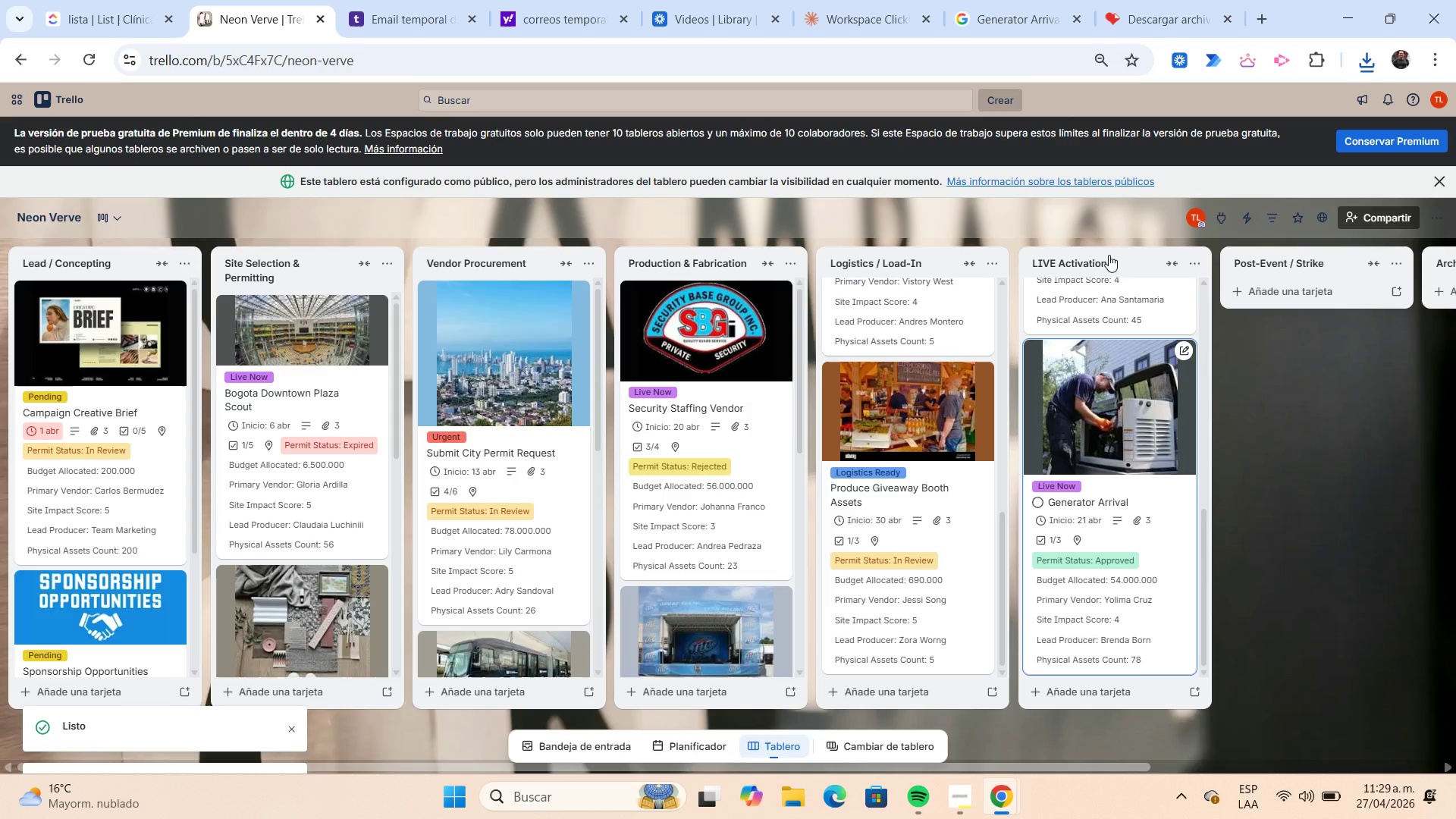 
scroll: coordinate [1098, 465], scroll_direction: down, amount: 2.0
 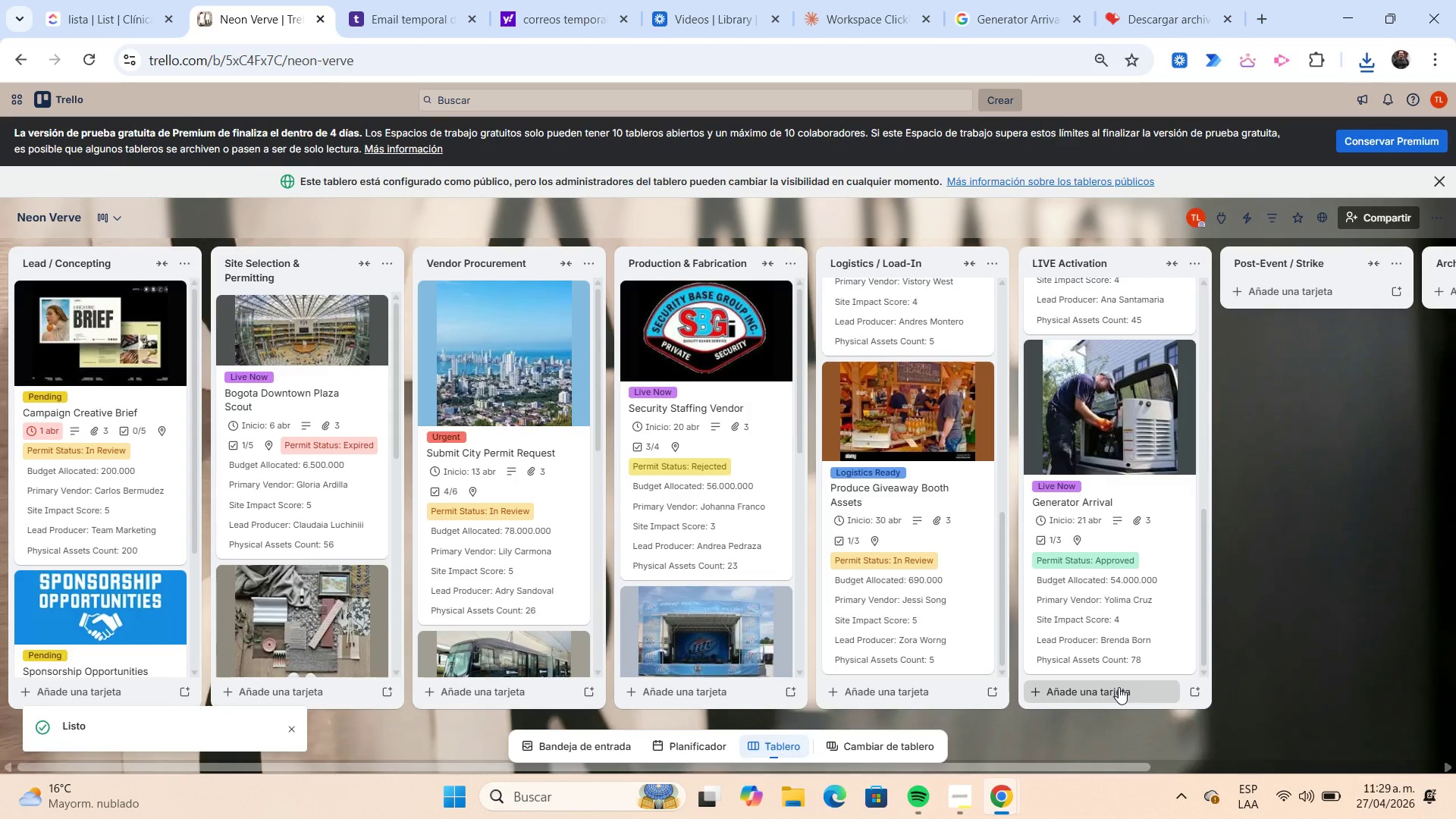 
left_click([1119, 687])
 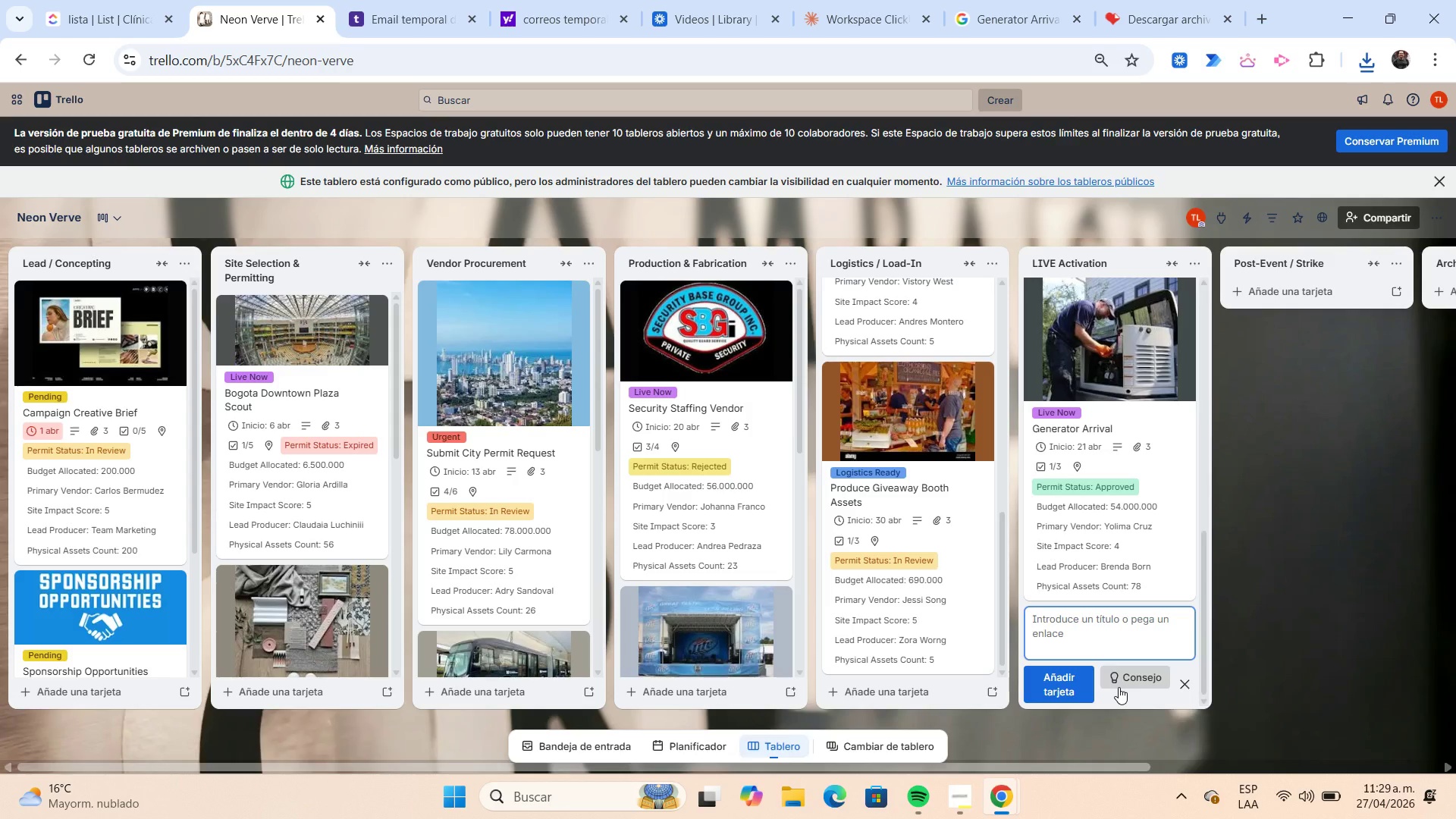 
wait(12.34)
 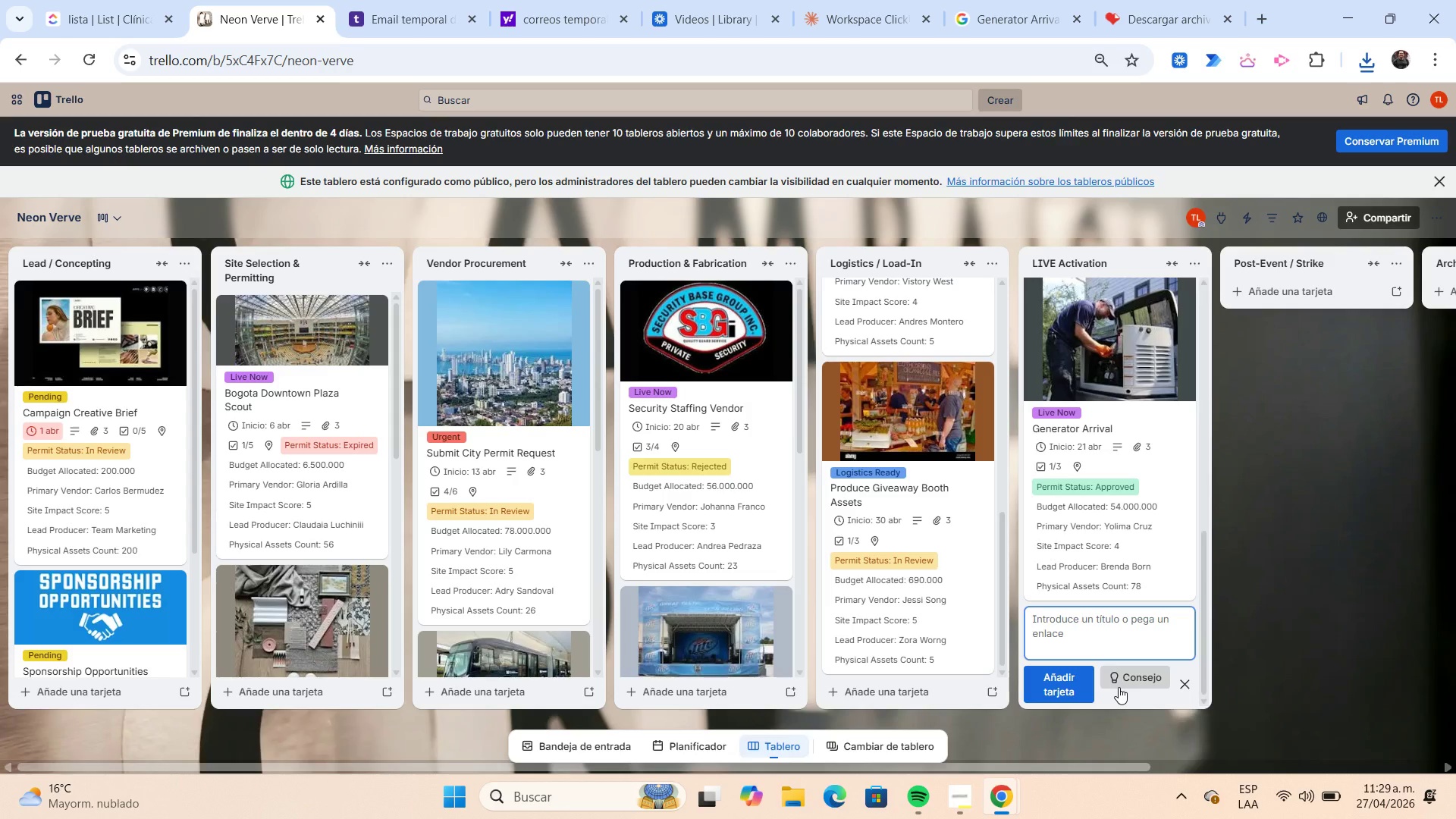 
type(Opening Ceremony Run Sheet)
 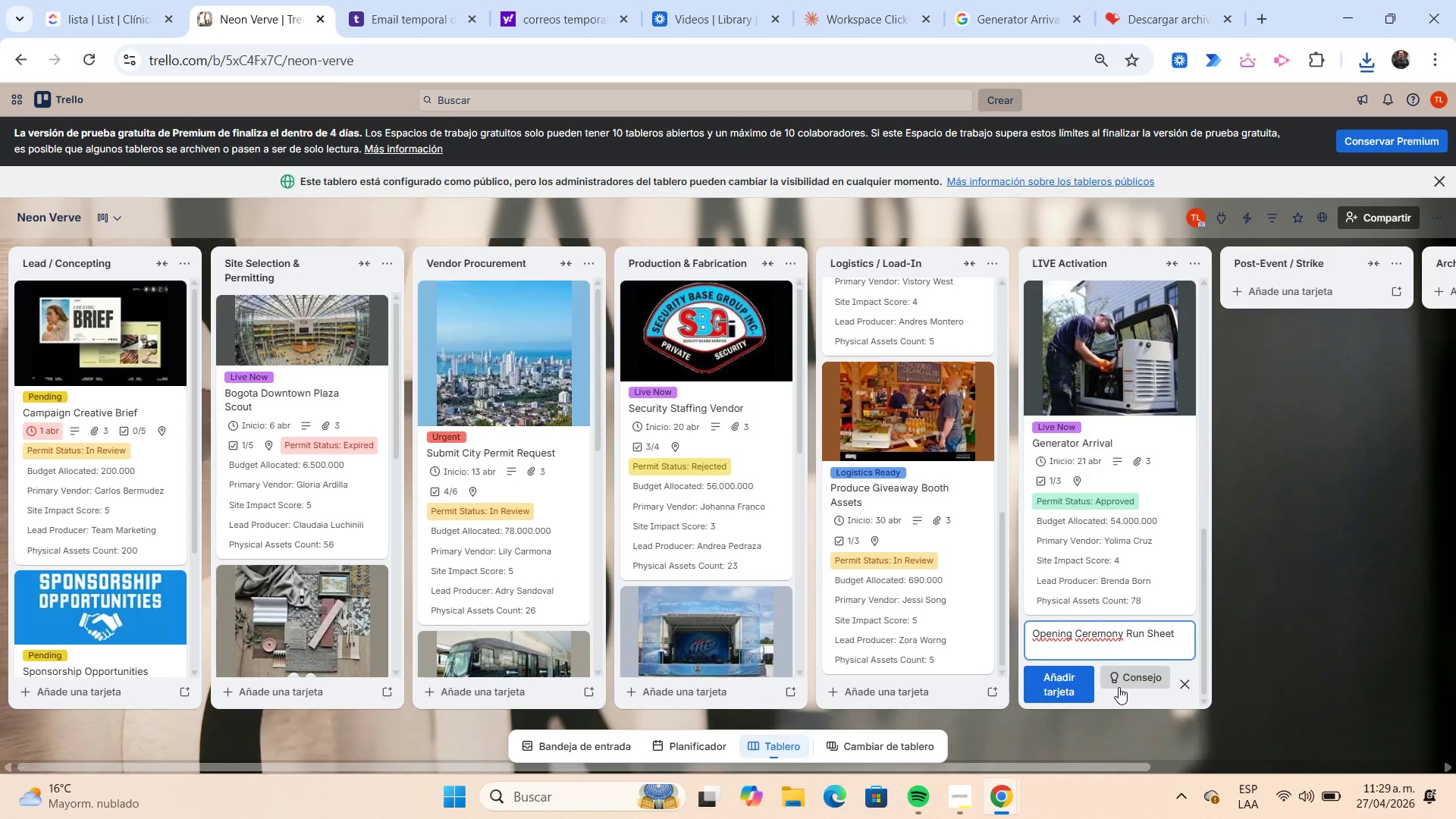 
key(Enter)
 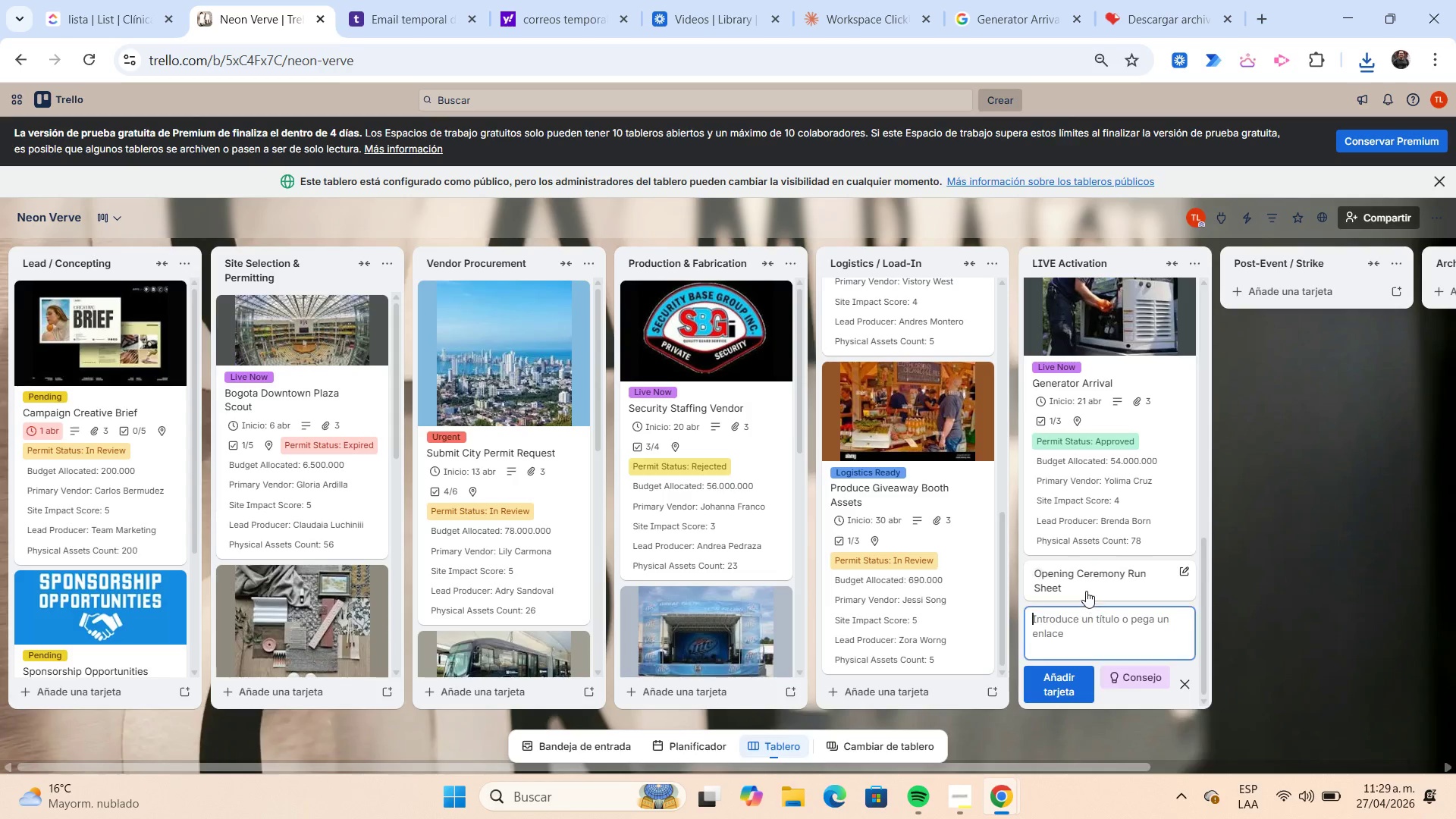 
left_click([1078, 583])
 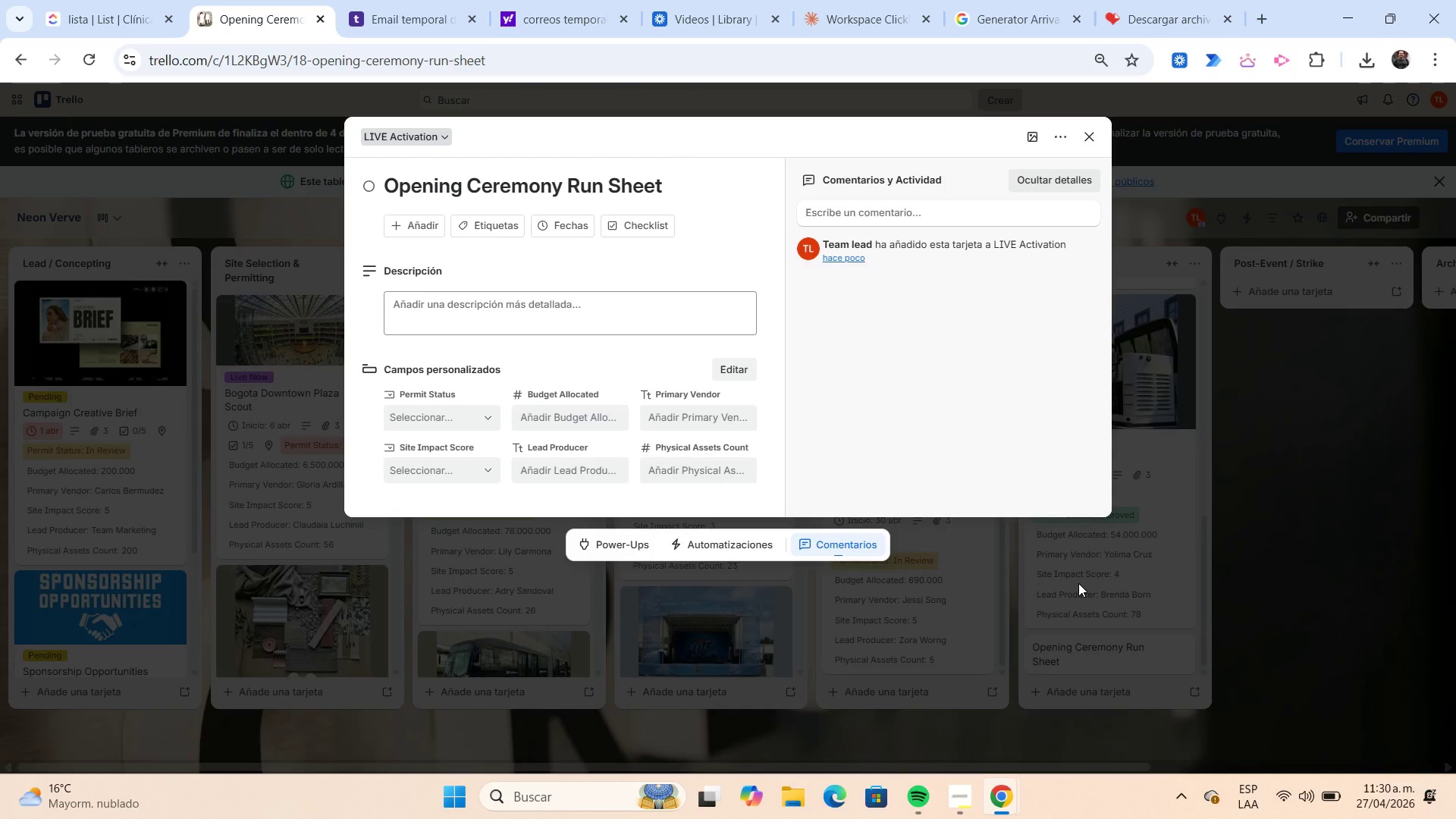 
wait(57.48)
 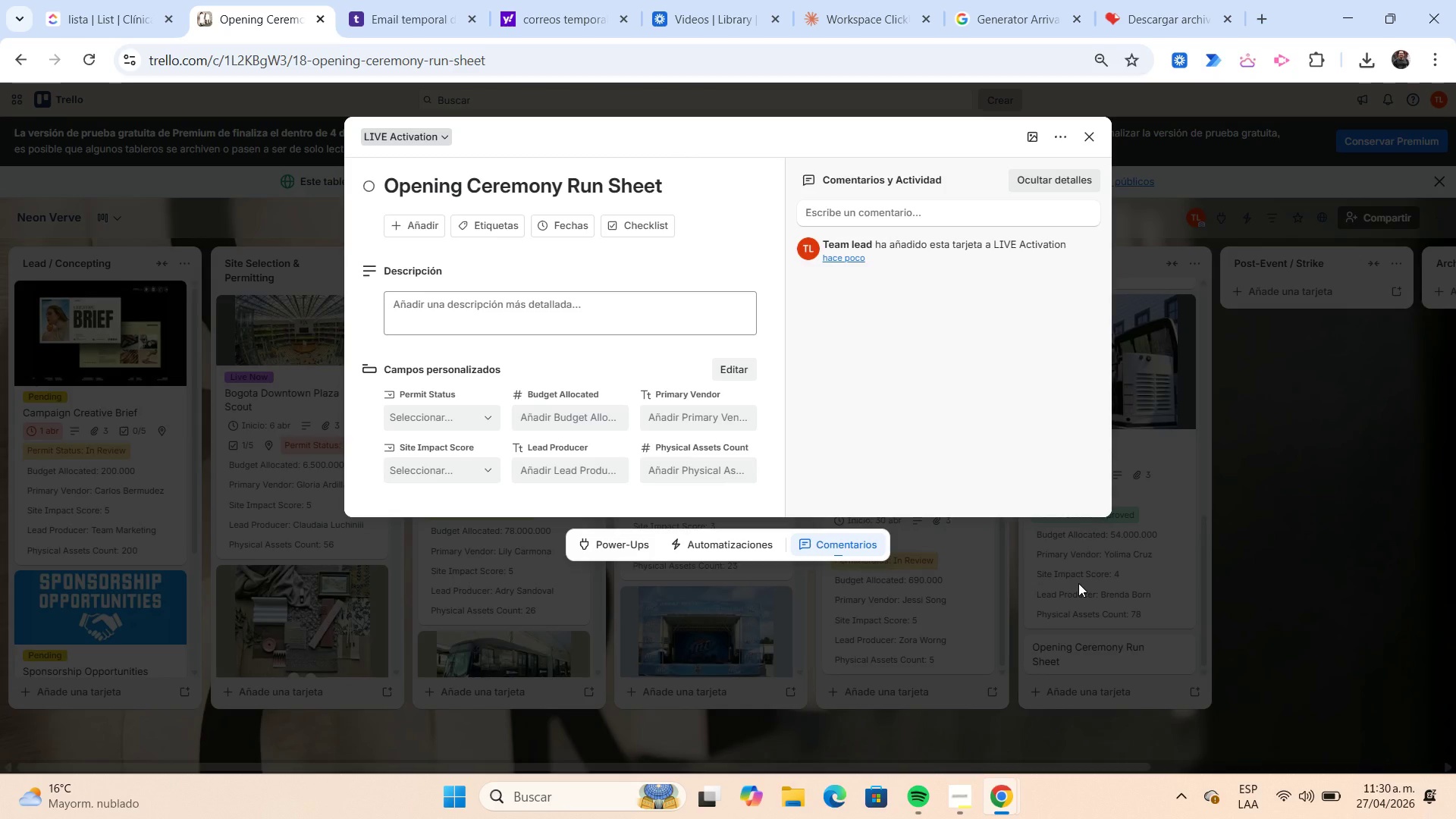 
left_click([510, 228])
 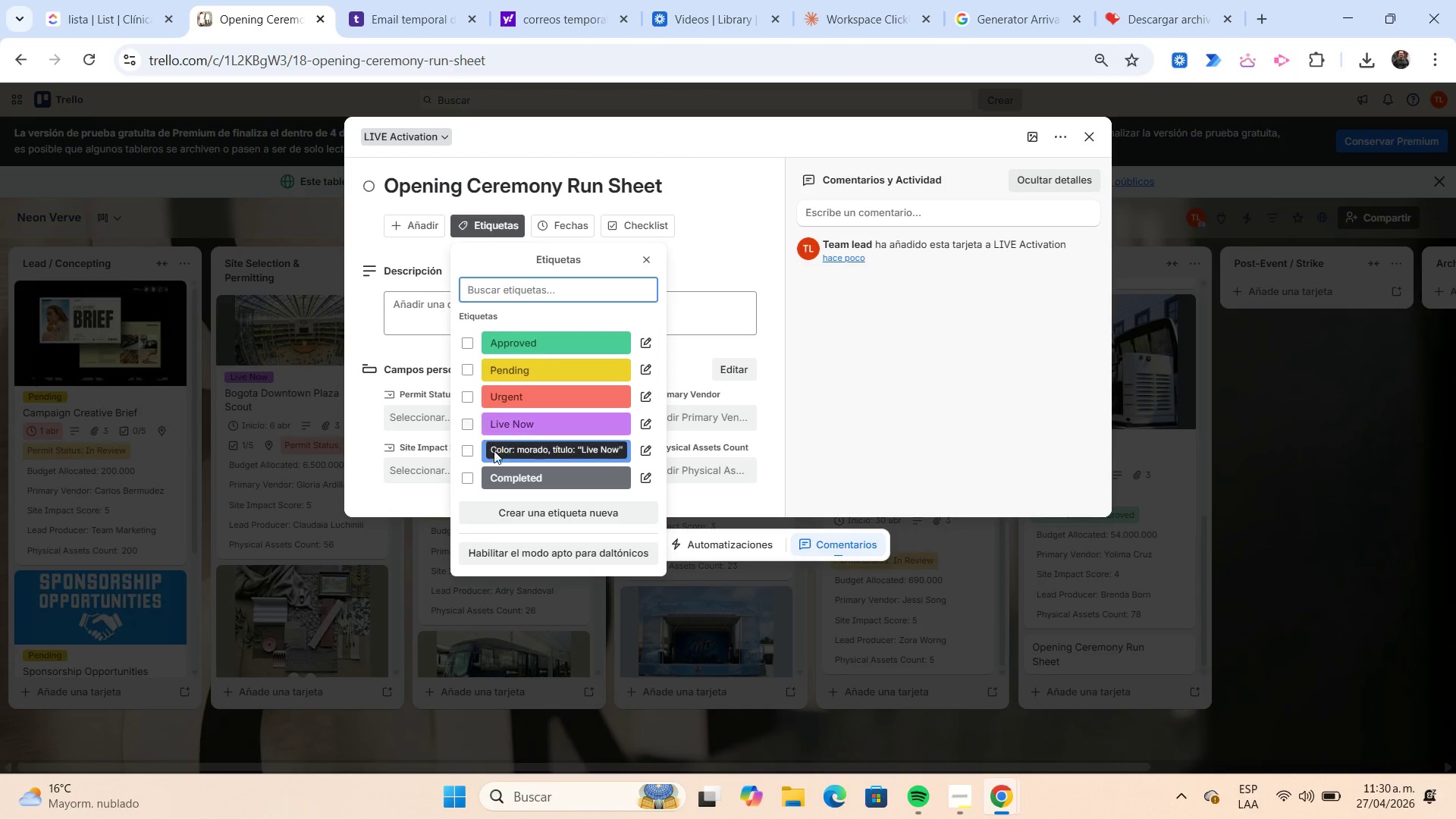 
left_click([491, 451])
 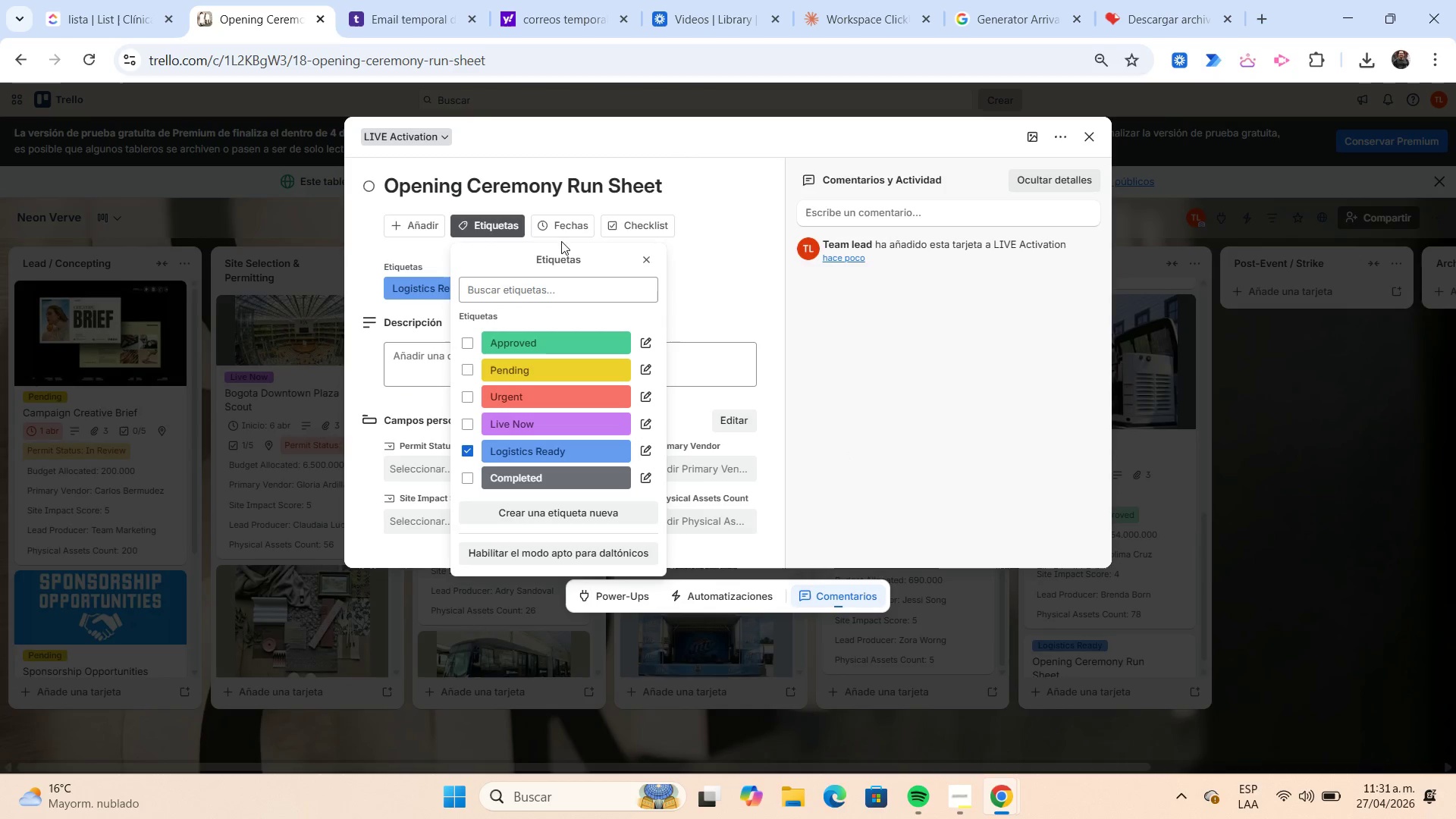 
left_click([577, 219])
 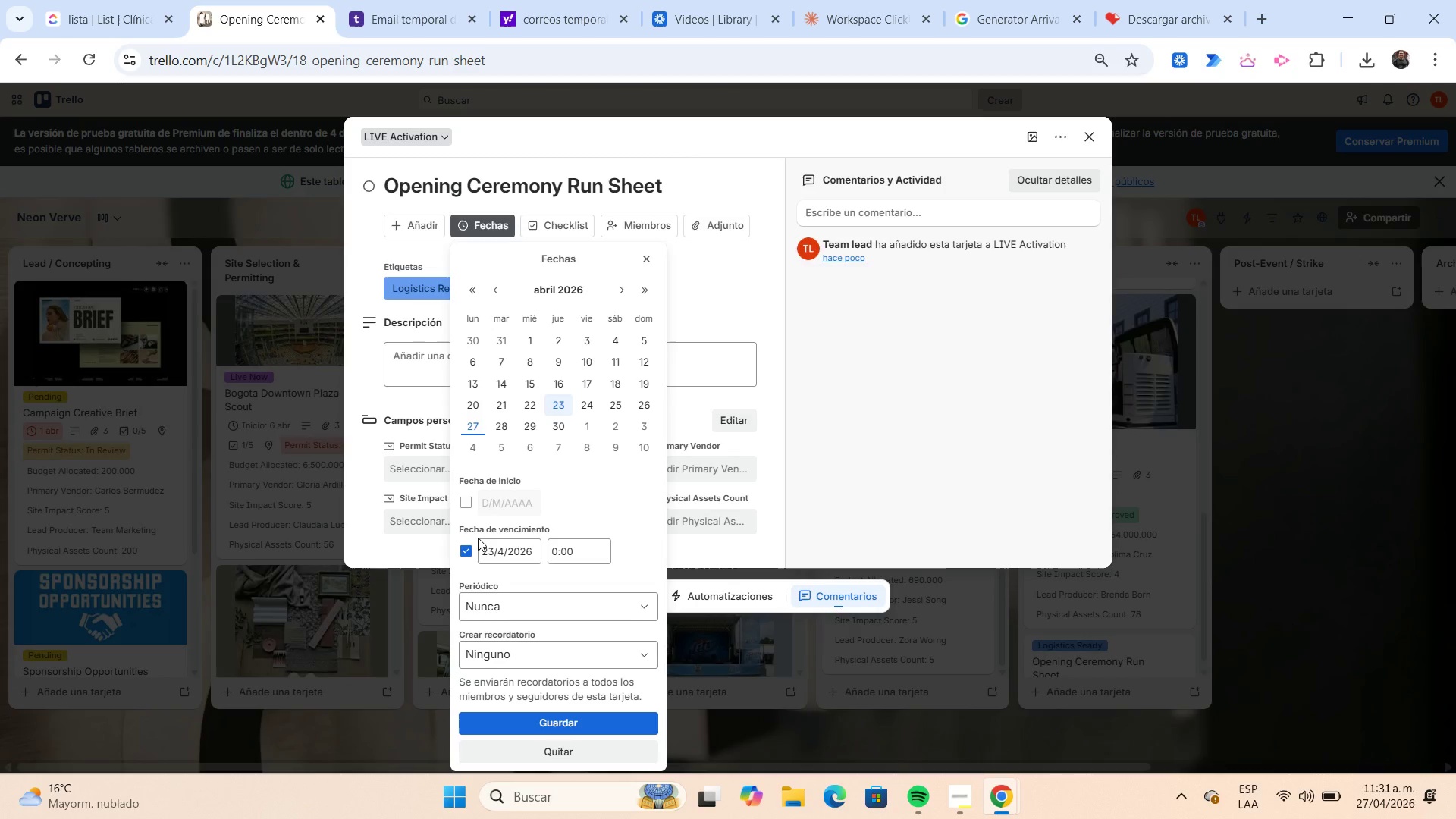 
left_click([465, 547])
 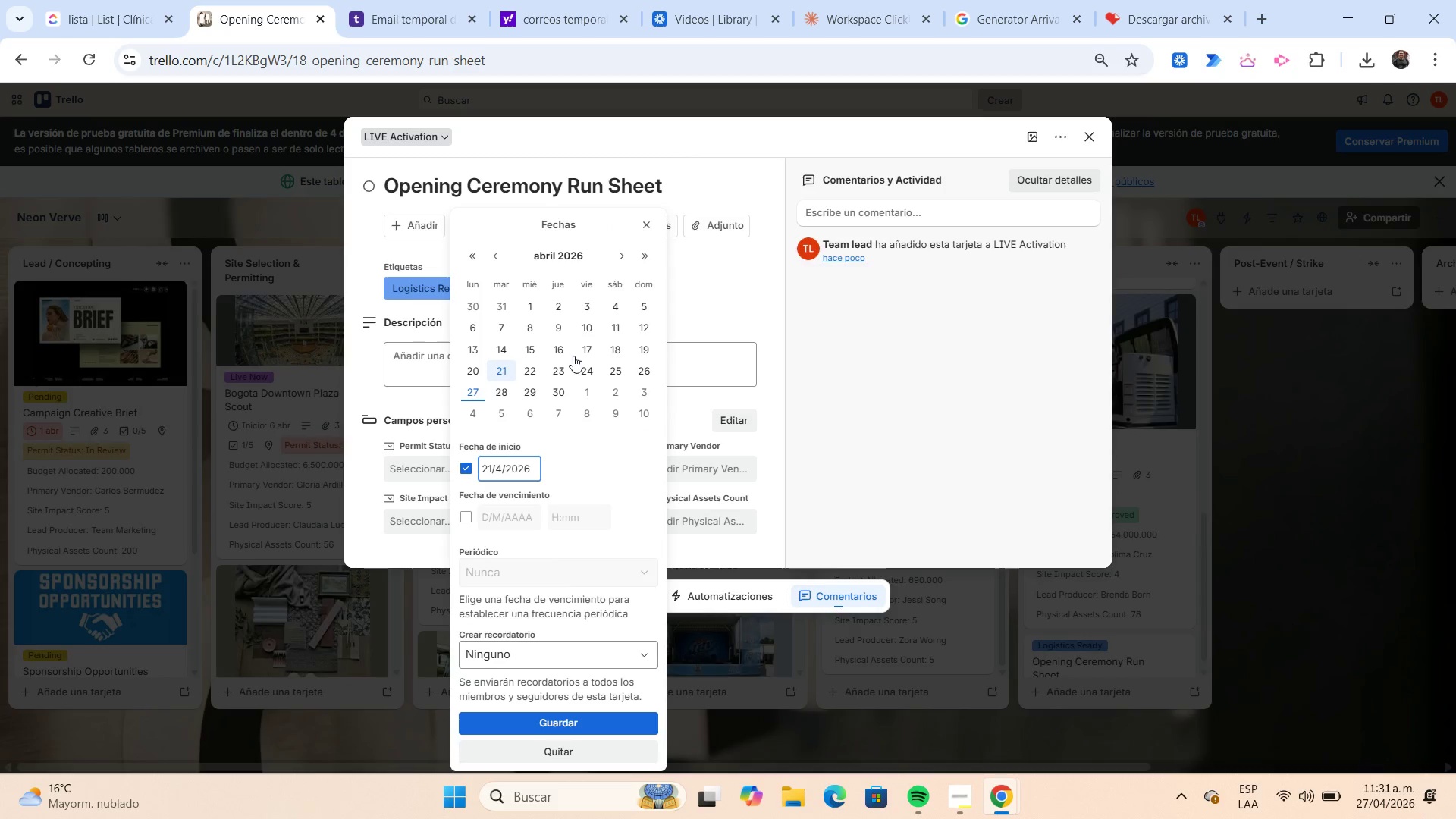 
left_click([561, 347])
 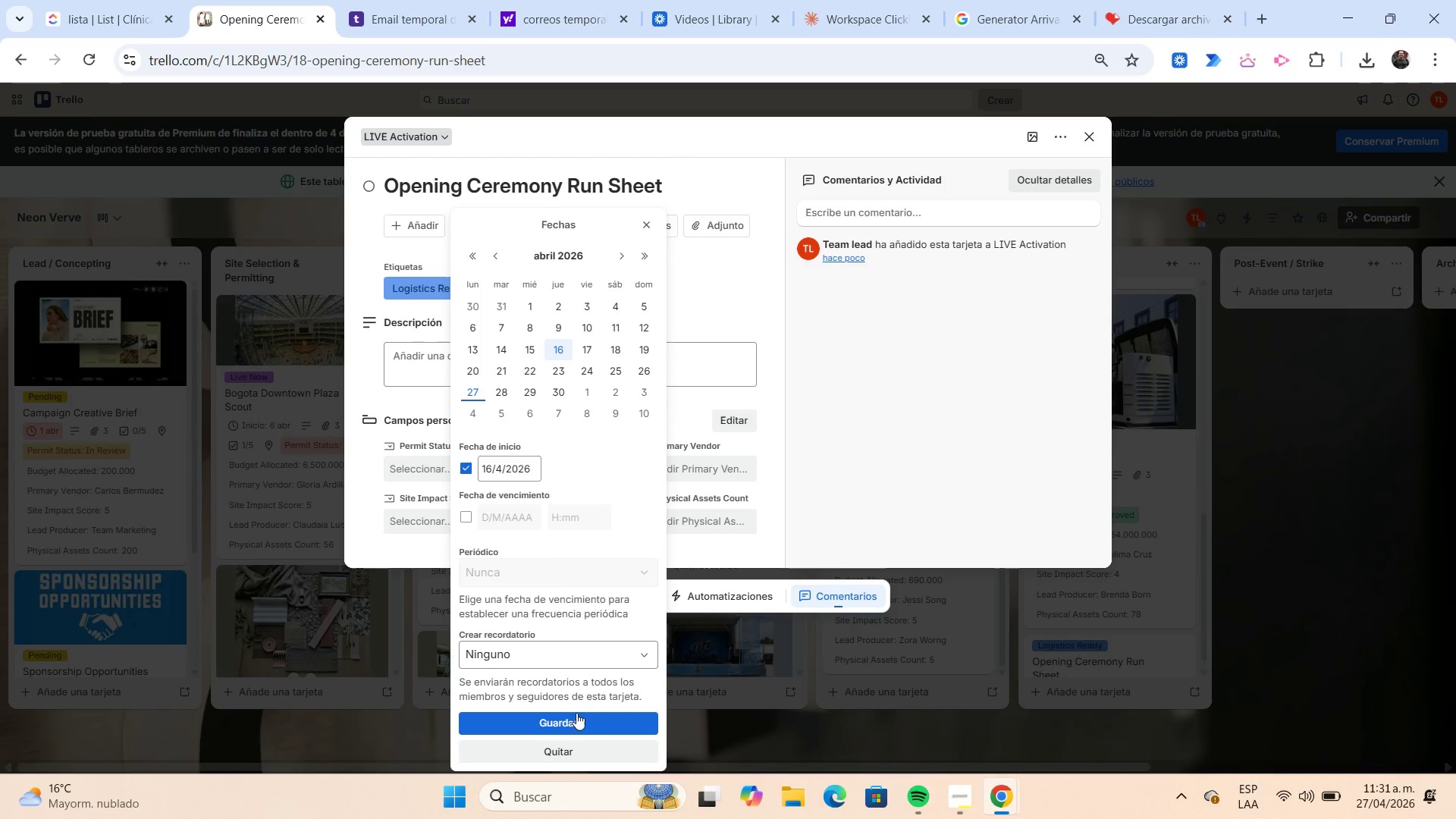 
left_click([575, 715])
 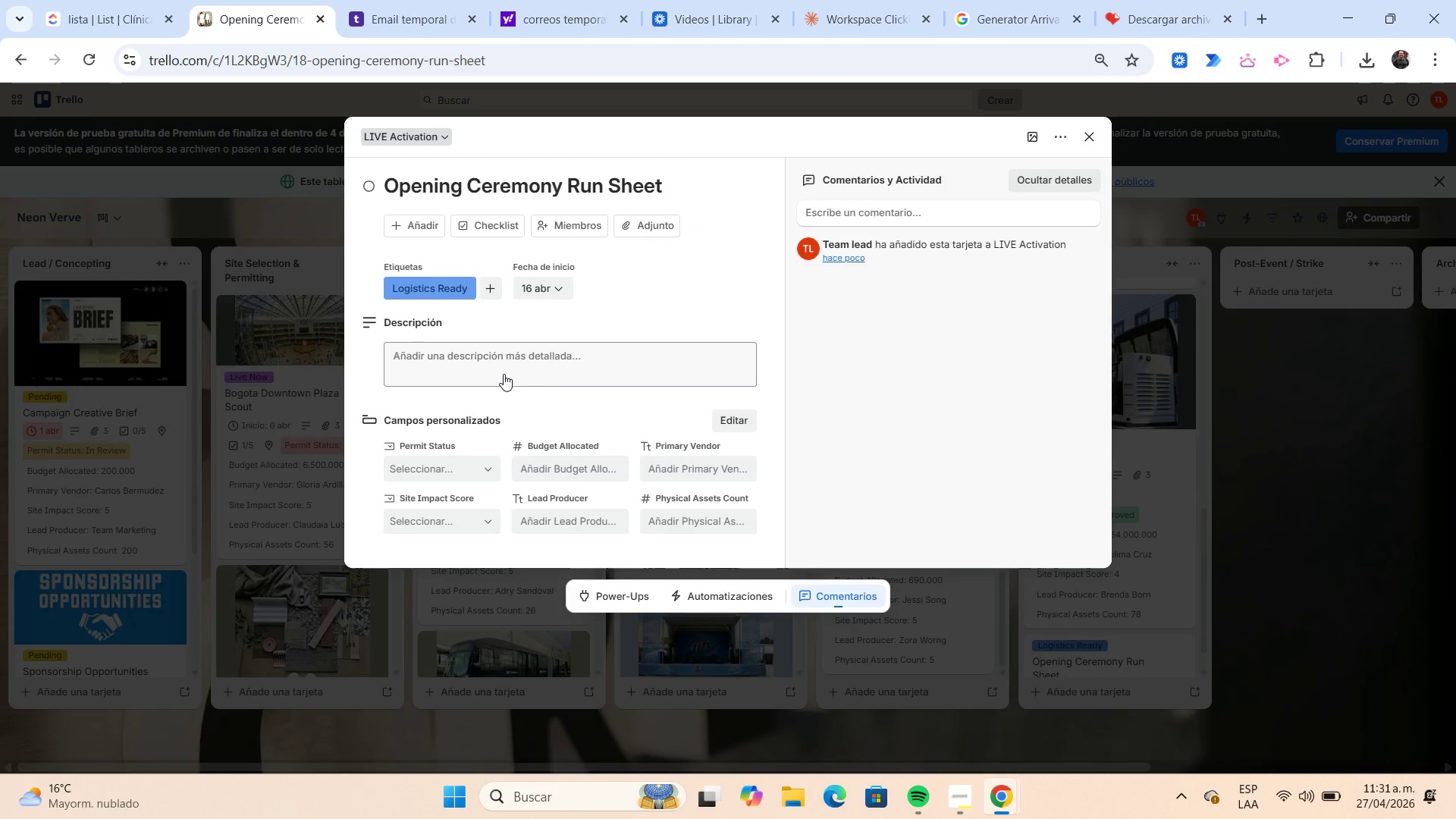 
left_click([502, 372])
 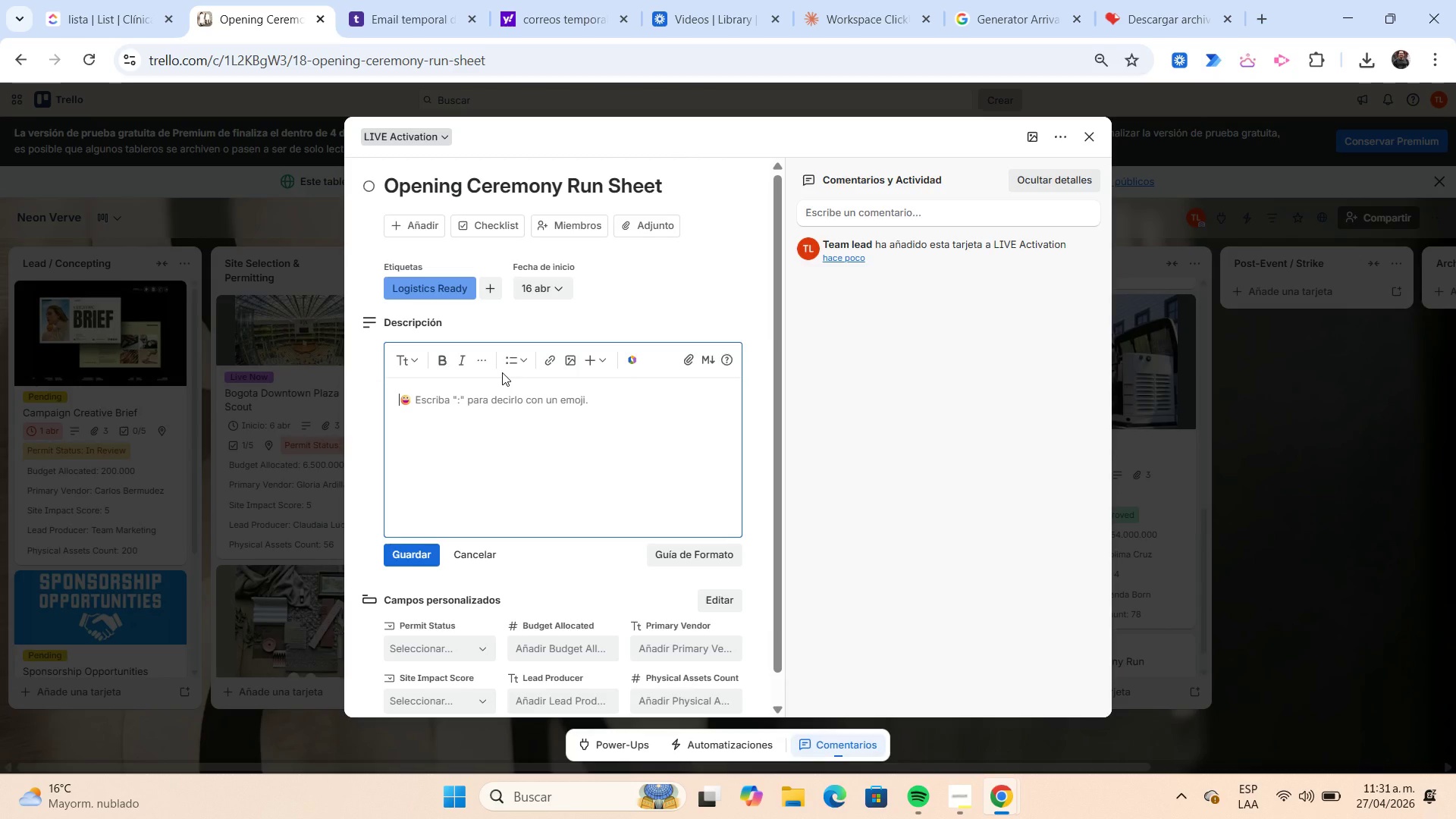 
wait(14.06)
 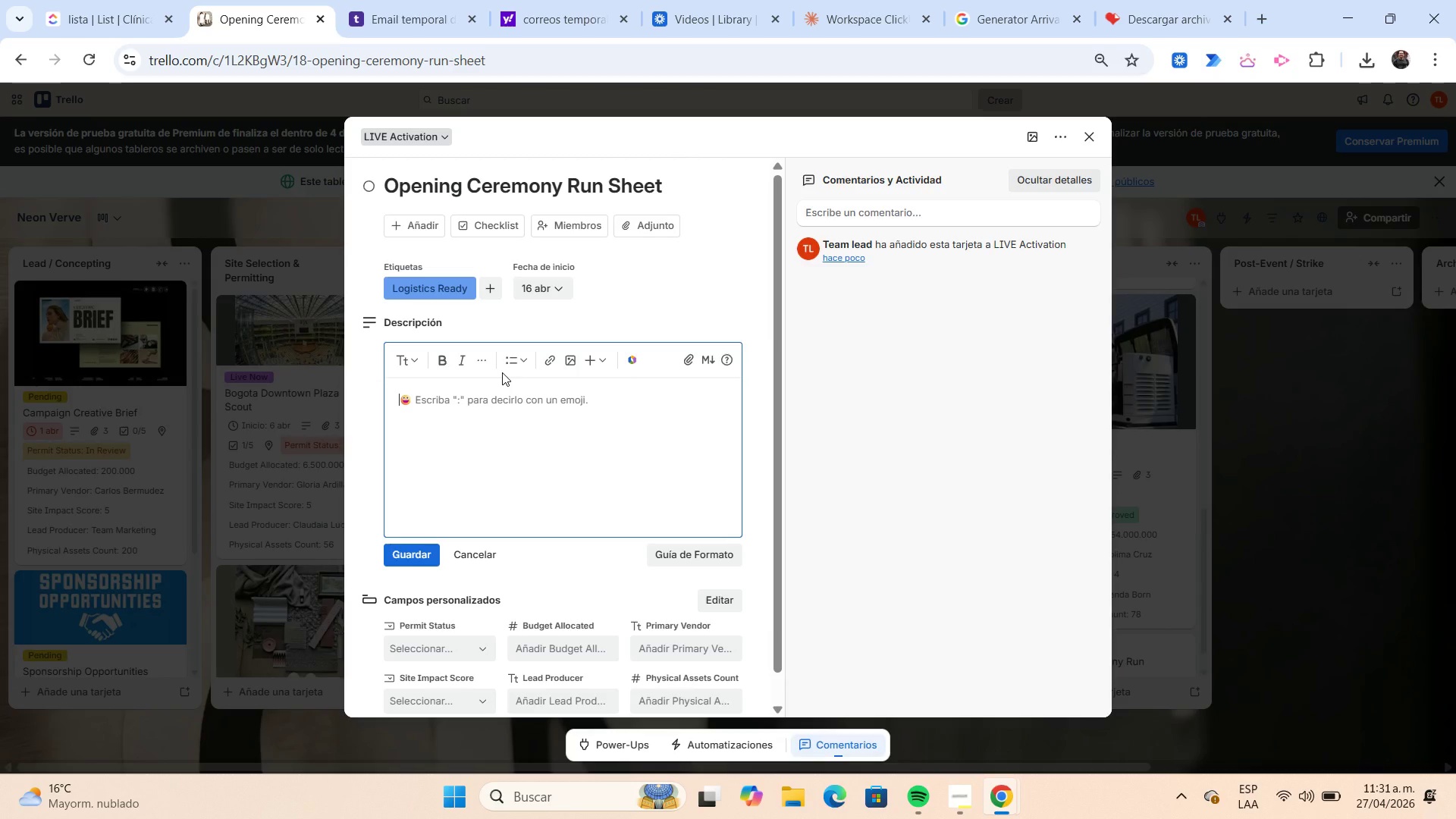 
type(Minute-by-minute live event )
 